 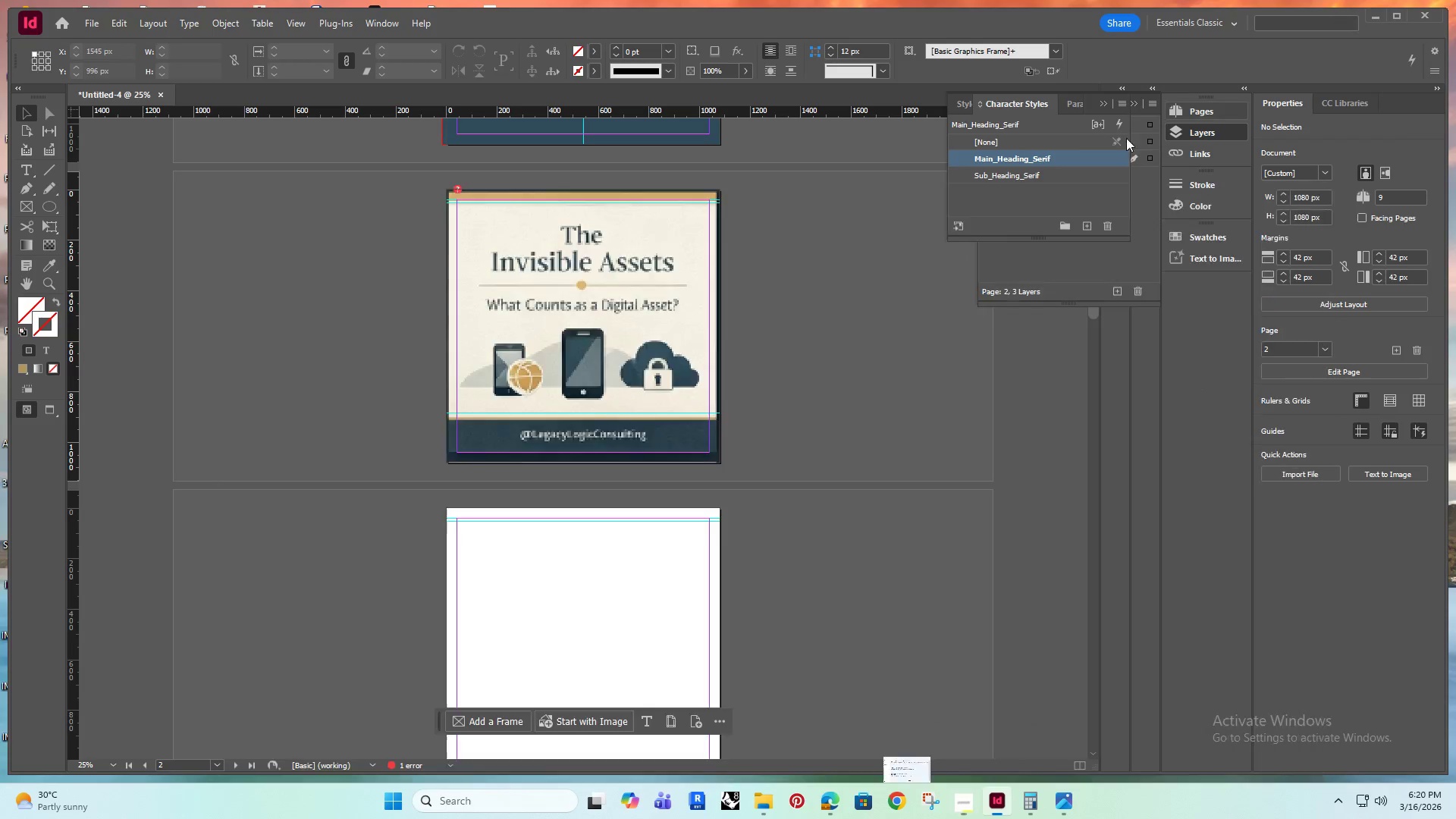 
scroll: coordinate [416, 269], scroll_direction: up, amount: 1.0
 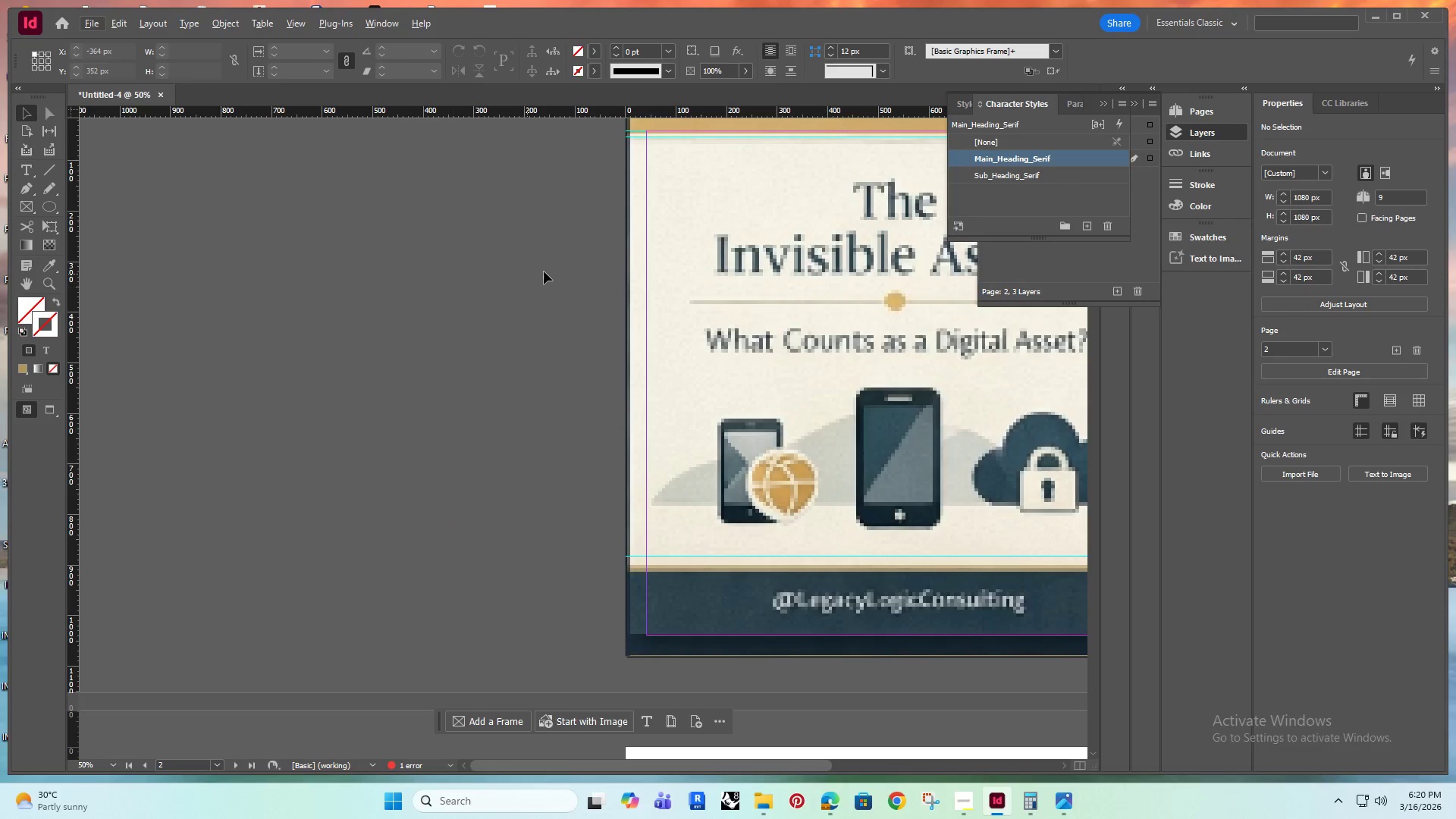 
hold_key(key=Space, duration=0.62)
 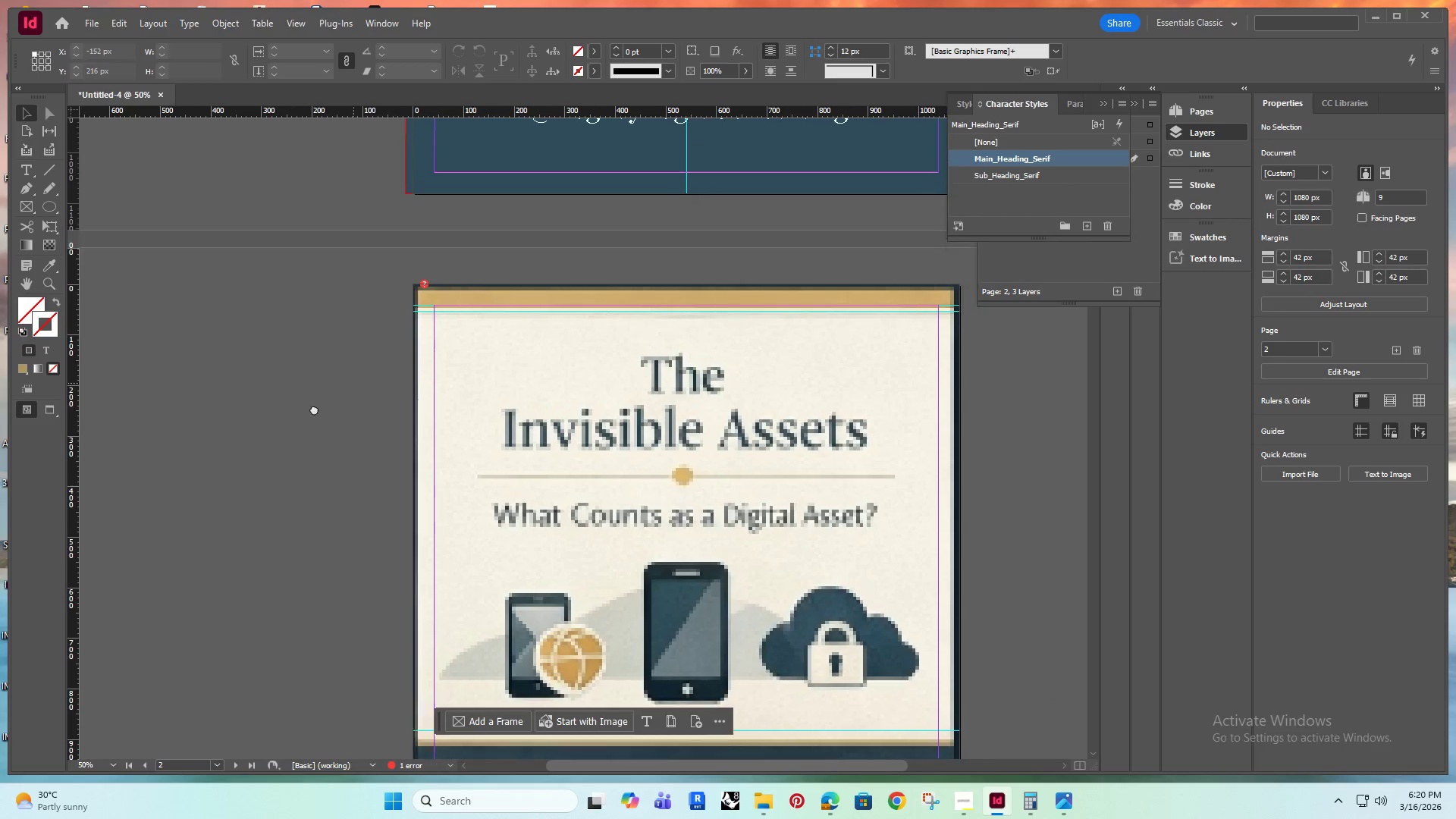 
left_click_drag(start_coordinate=[545, 268], to_coordinate=[350, 433])
 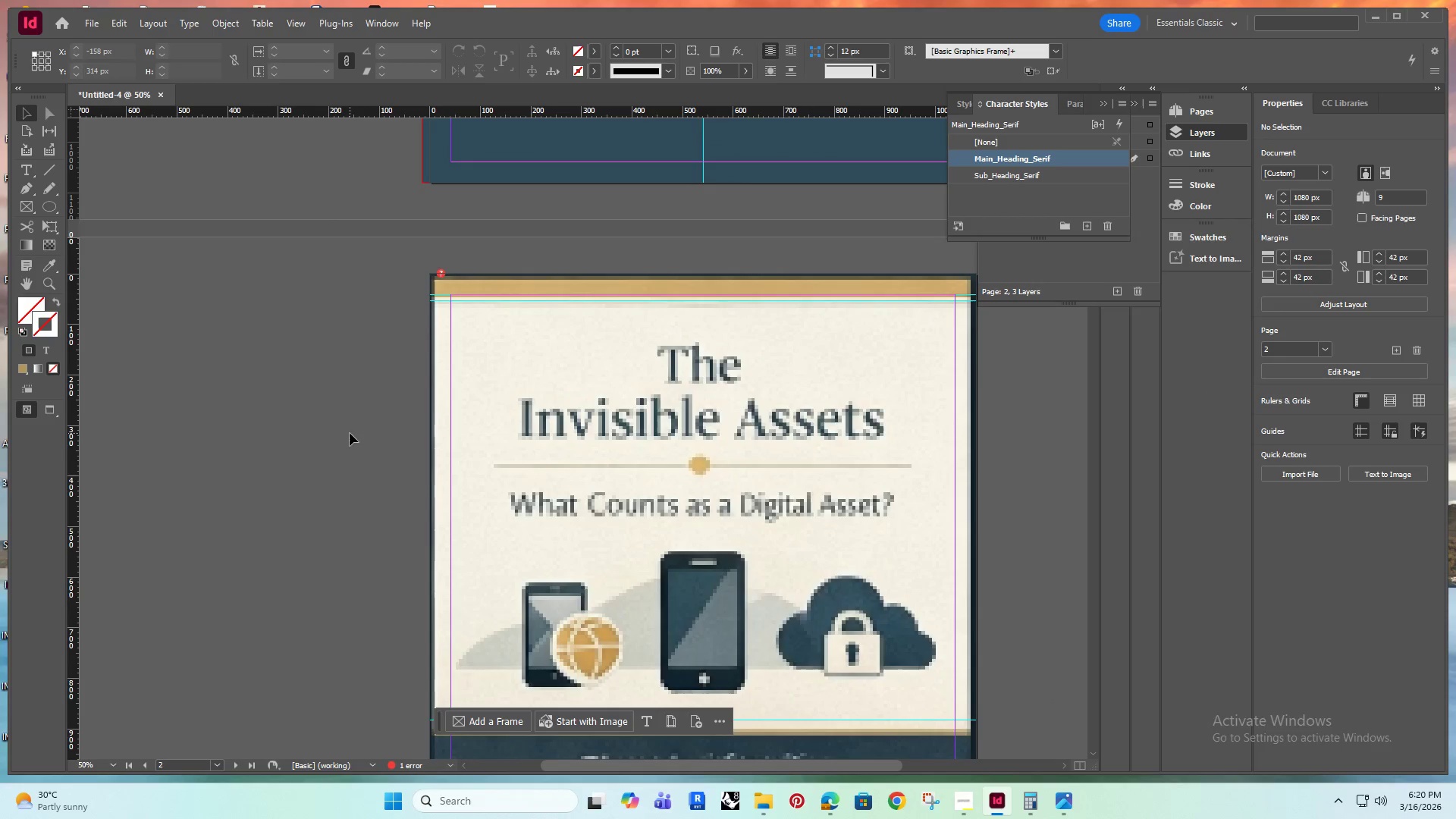 
hold_key(key=Space, duration=0.56)
 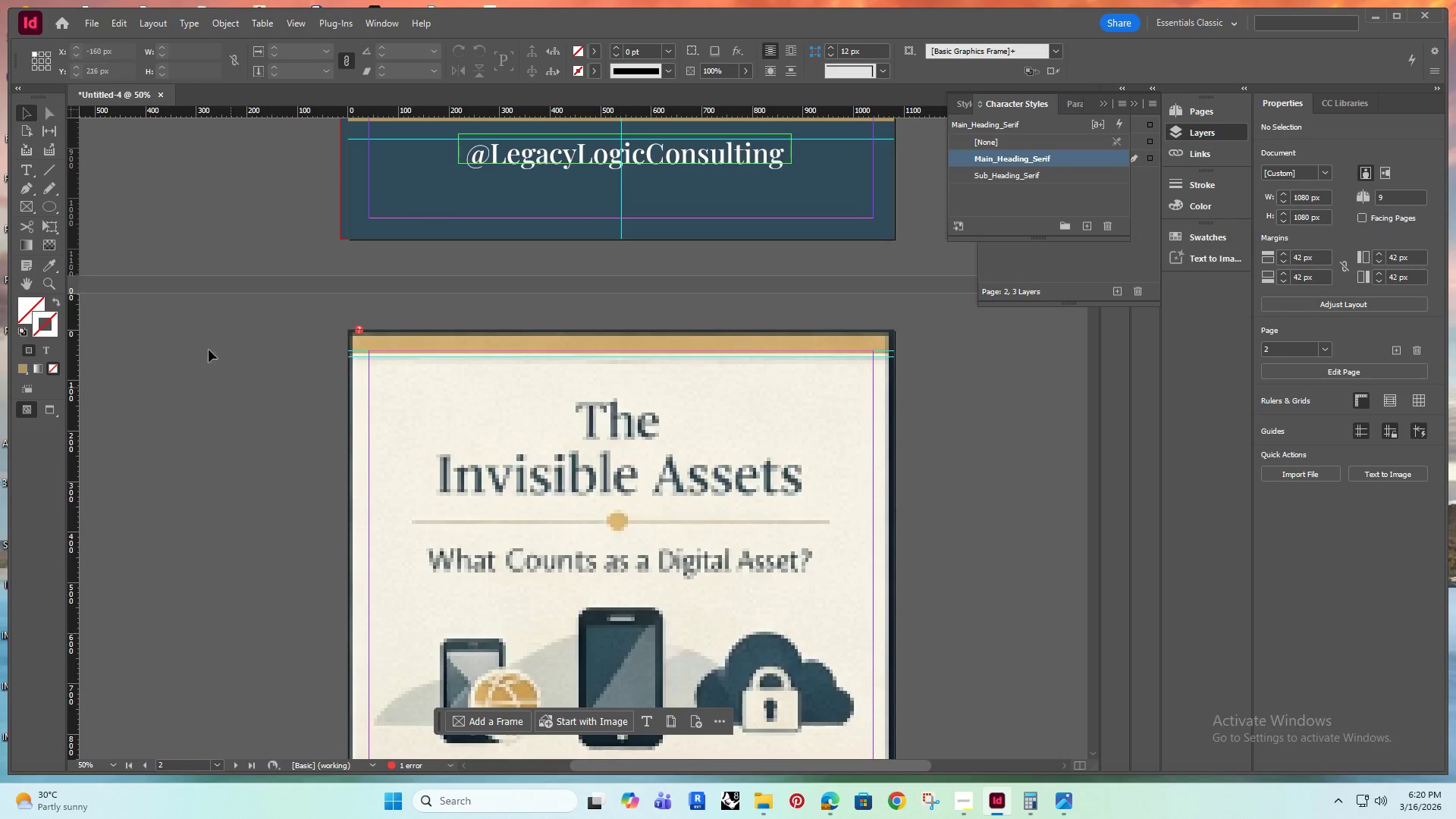 
left_click_drag(start_coordinate=[350, 385], to_coordinate=[268, 441])
 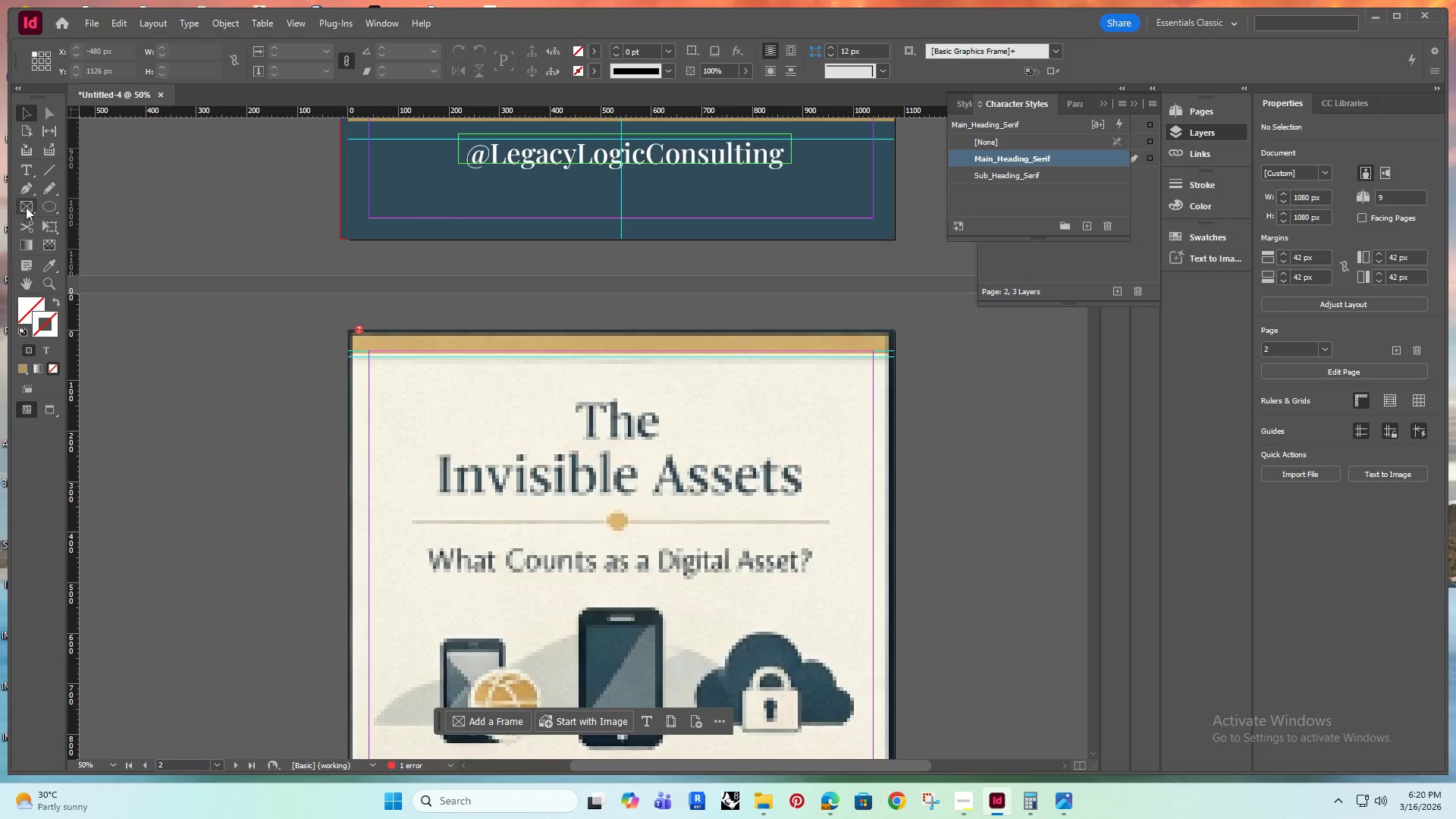 
left_click_drag(start_coordinate=[44, 206], to_coordinate=[96, 218])
 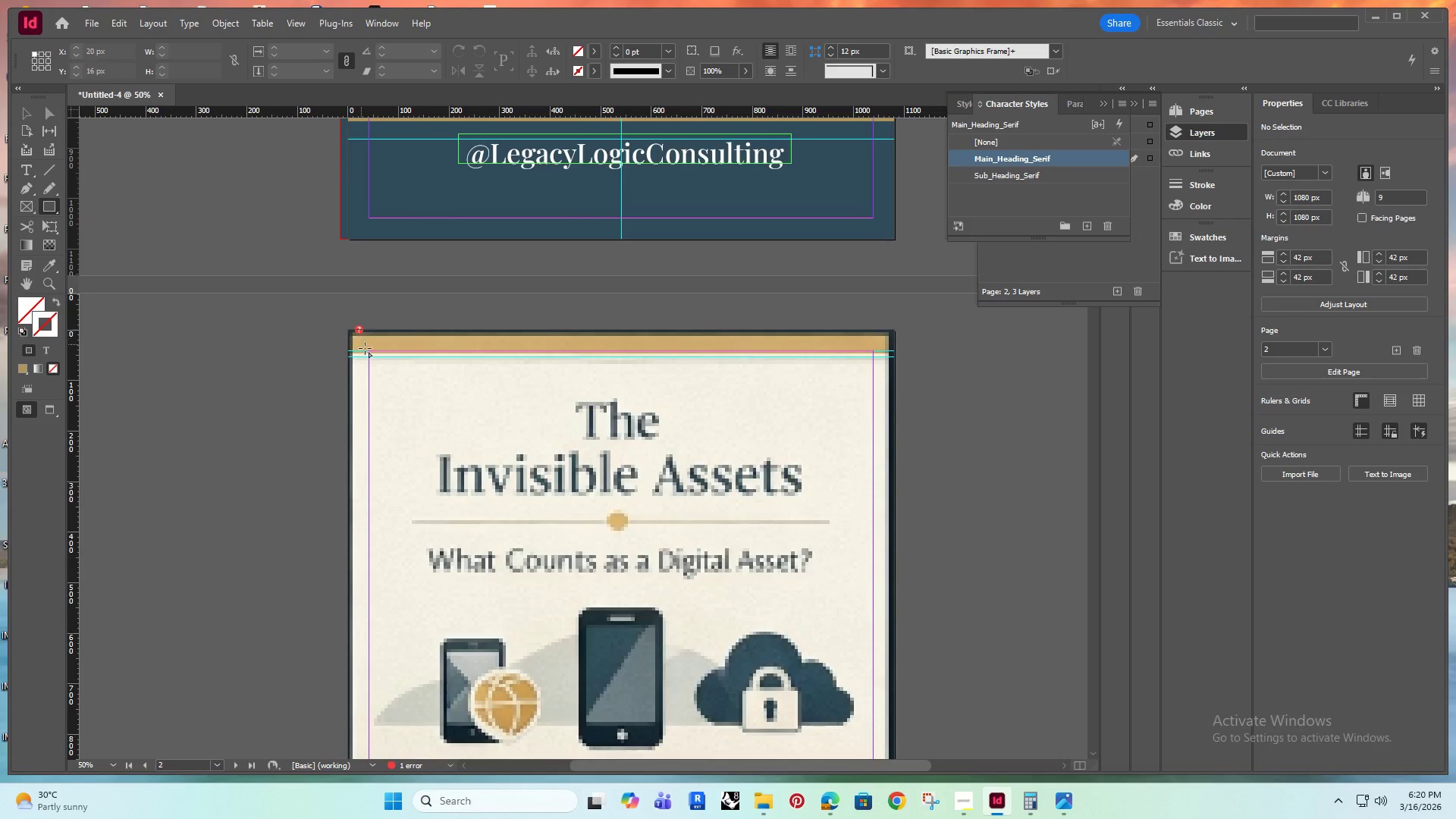 
hold_key(key=AltRight, duration=0.31)
 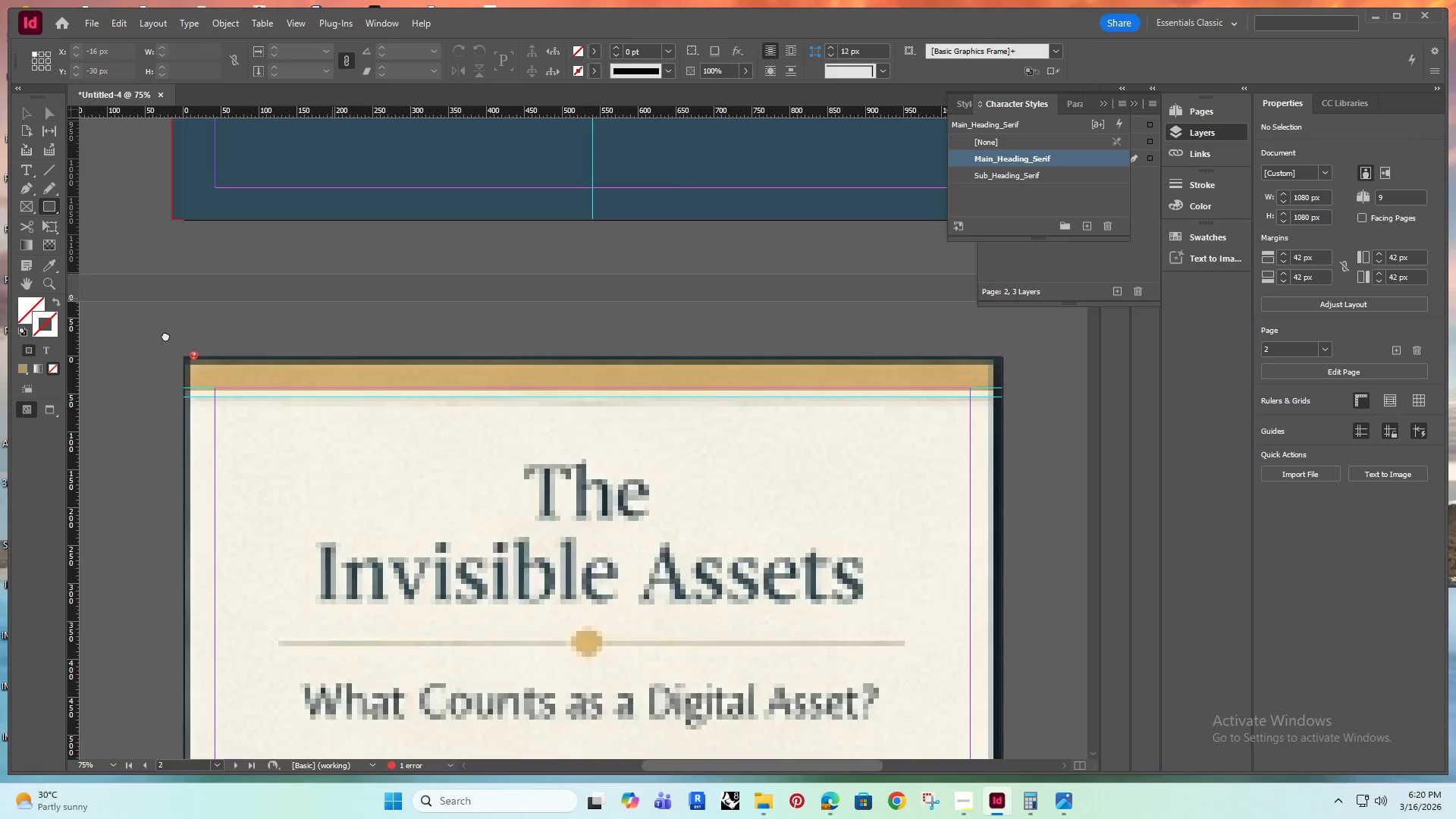 
hold_key(key=Space, duration=0.48)
 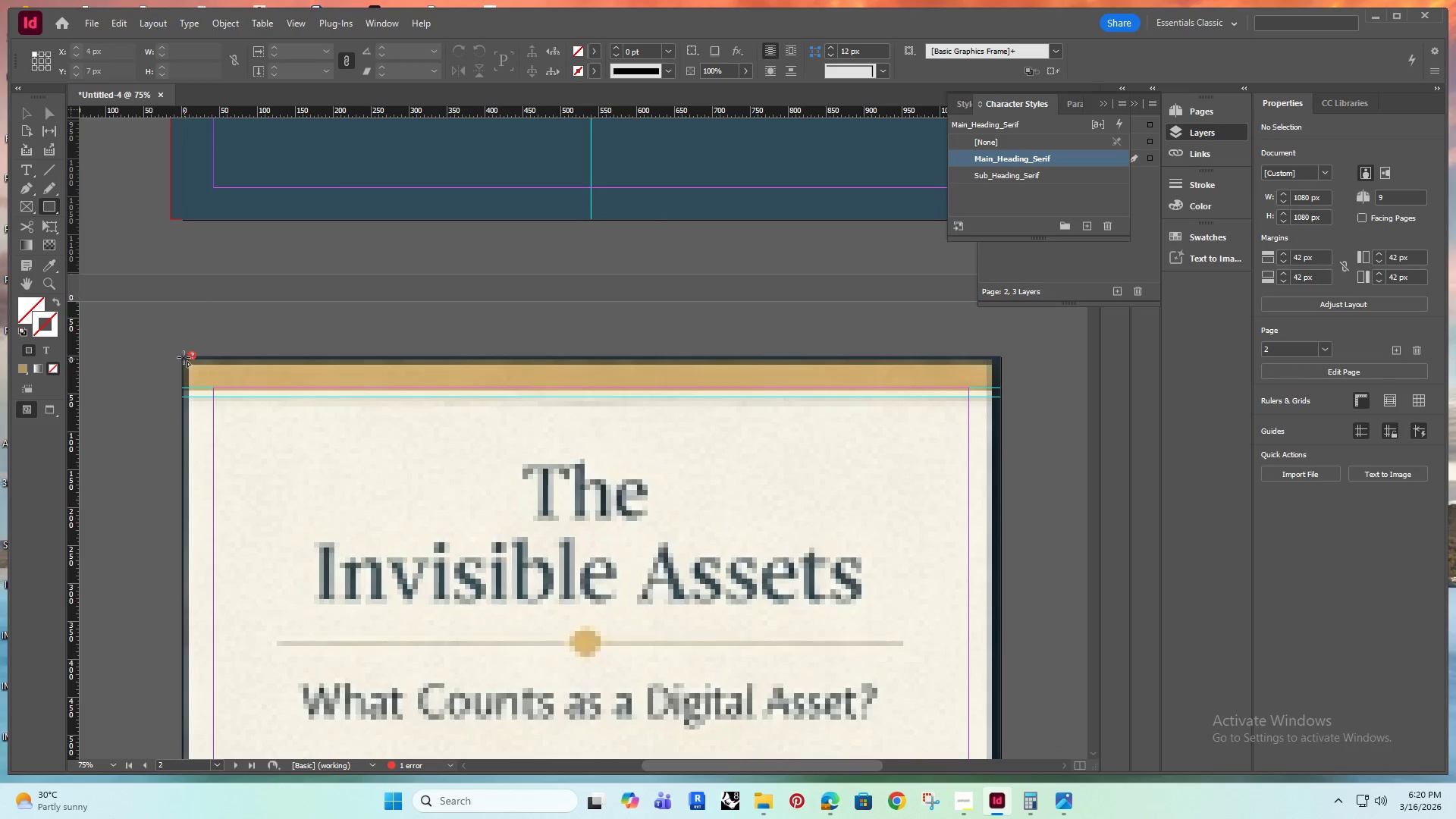 
left_click_drag(start_coordinate=[330, 300], to_coordinate=[165, 335])
 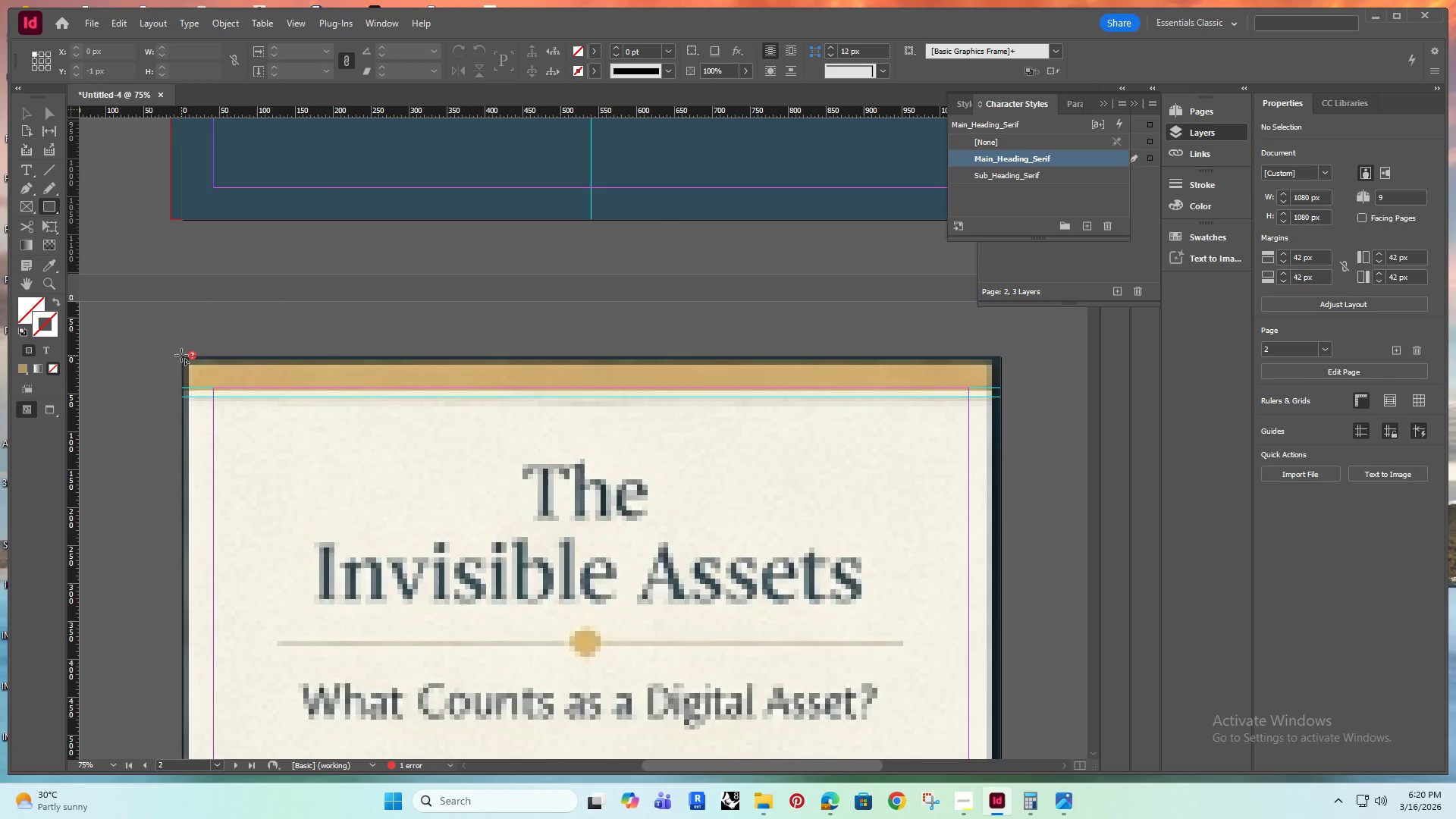 
scroll: coordinate [351, 348], scroll_direction: up, amount: 1.0
 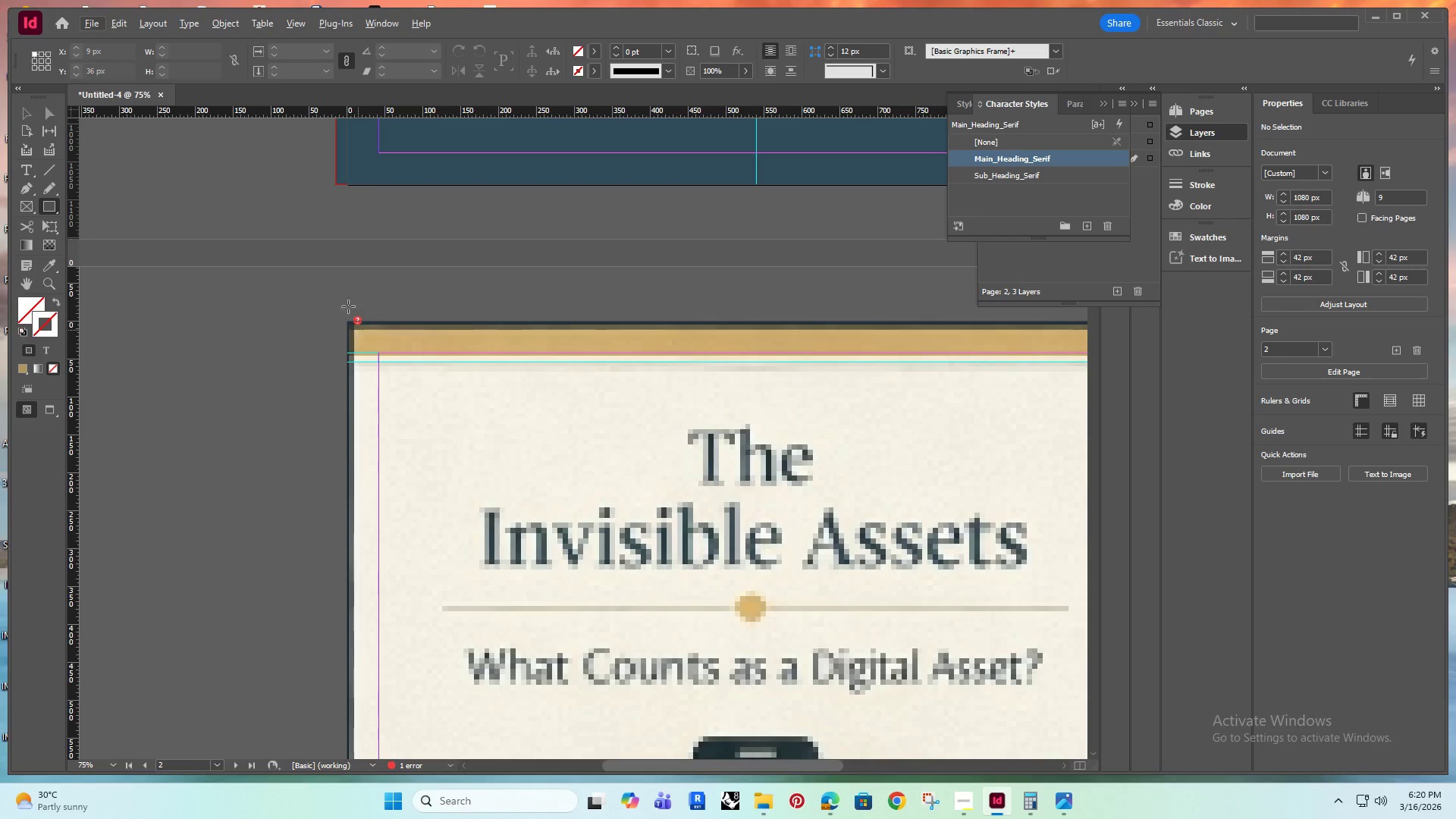 
left_click_drag(start_coordinate=[181, 355], to_coordinate=[999, 387])
 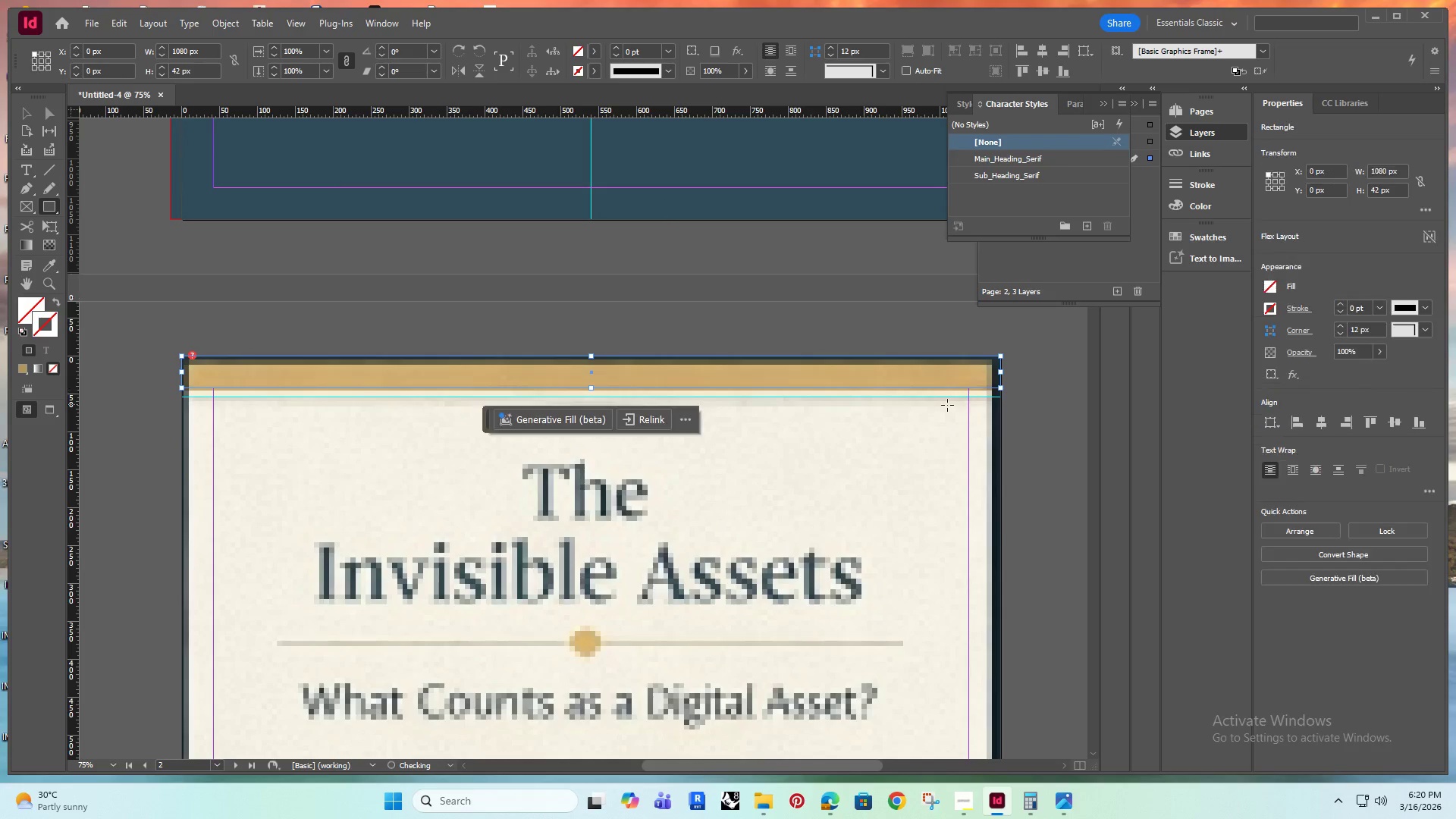 
hold_key(key=ShiftRight, duration=0.44)
 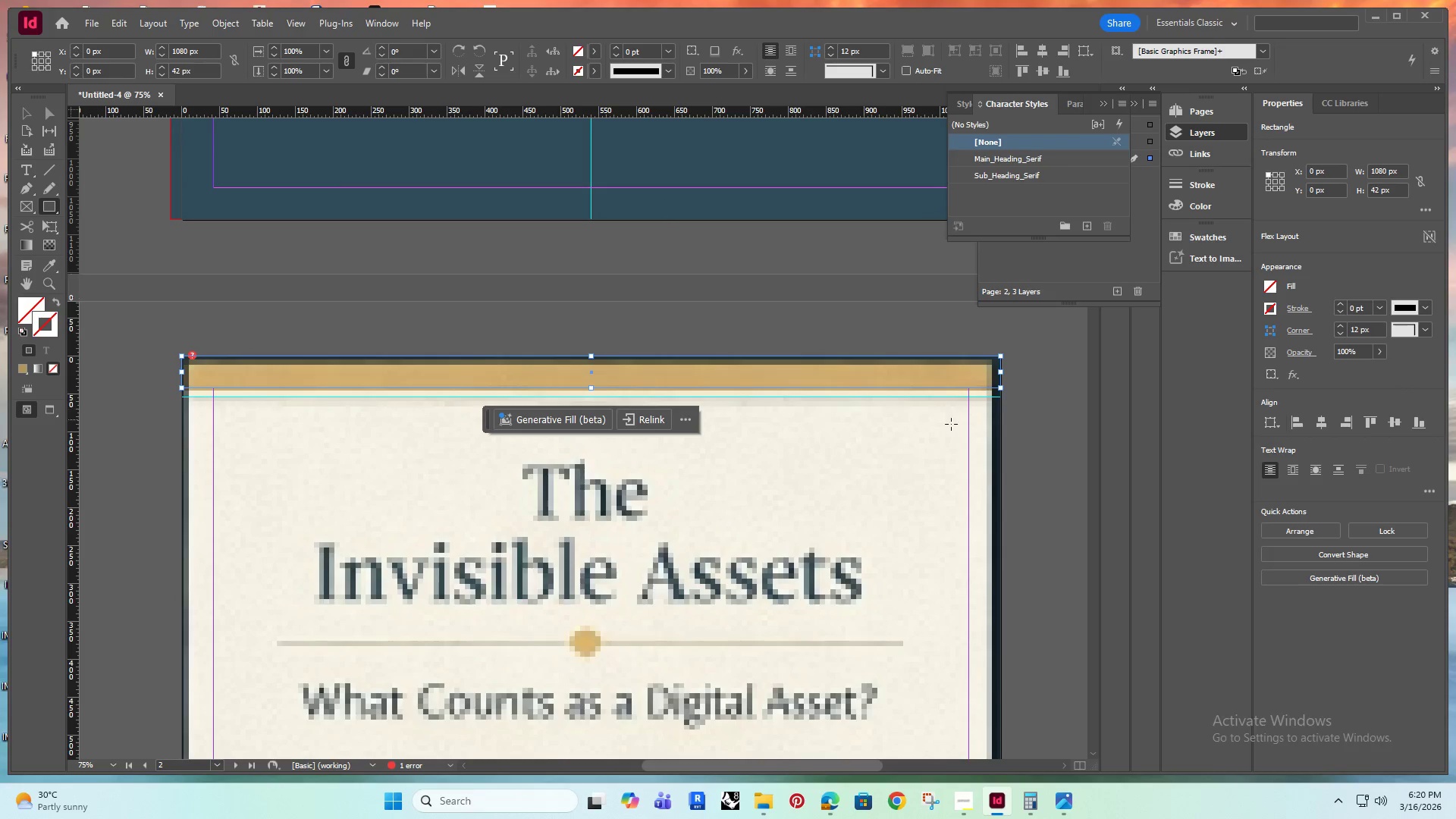 
left_click([1273, 286])
 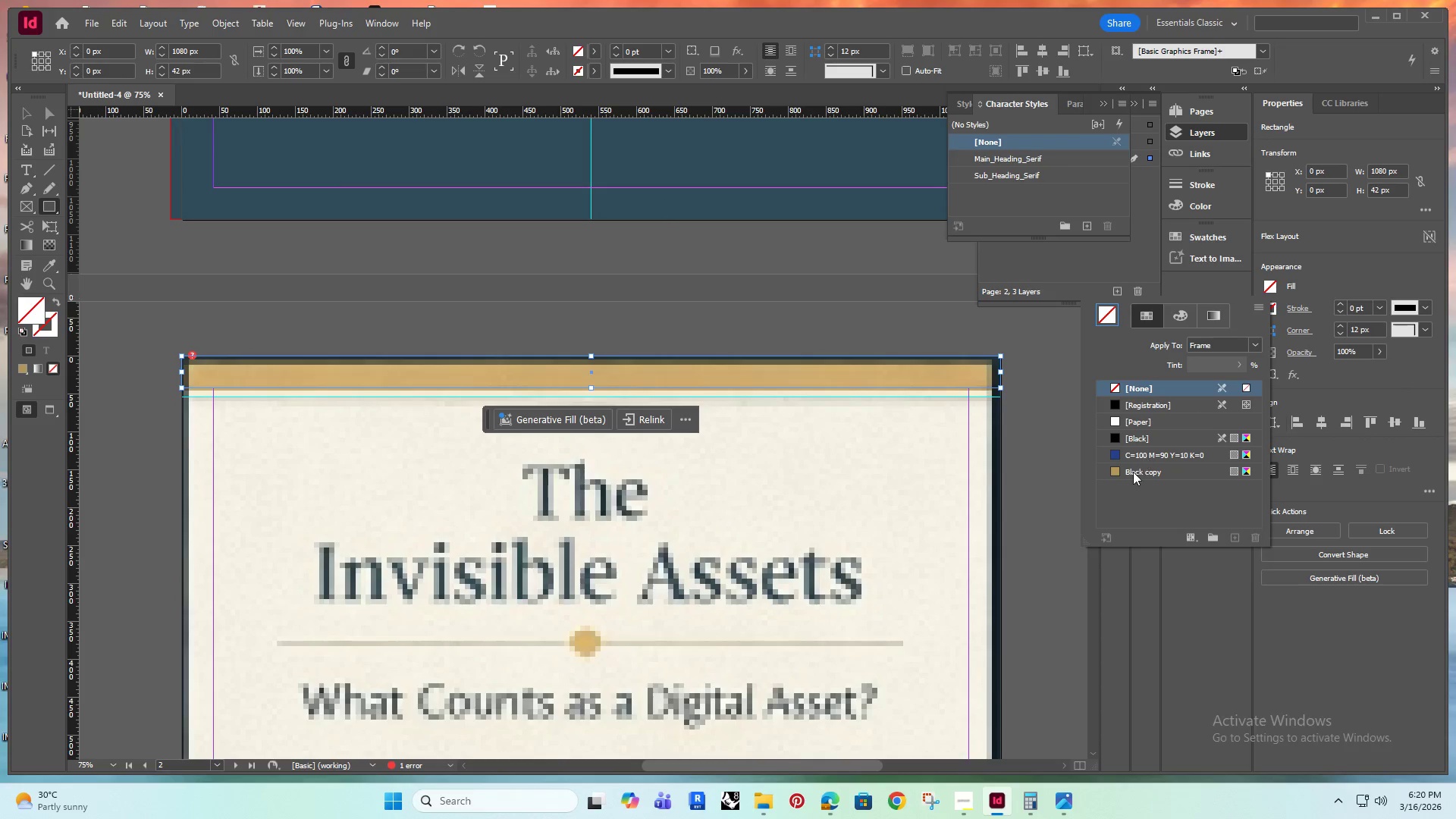 
left_click([1142, 467])
 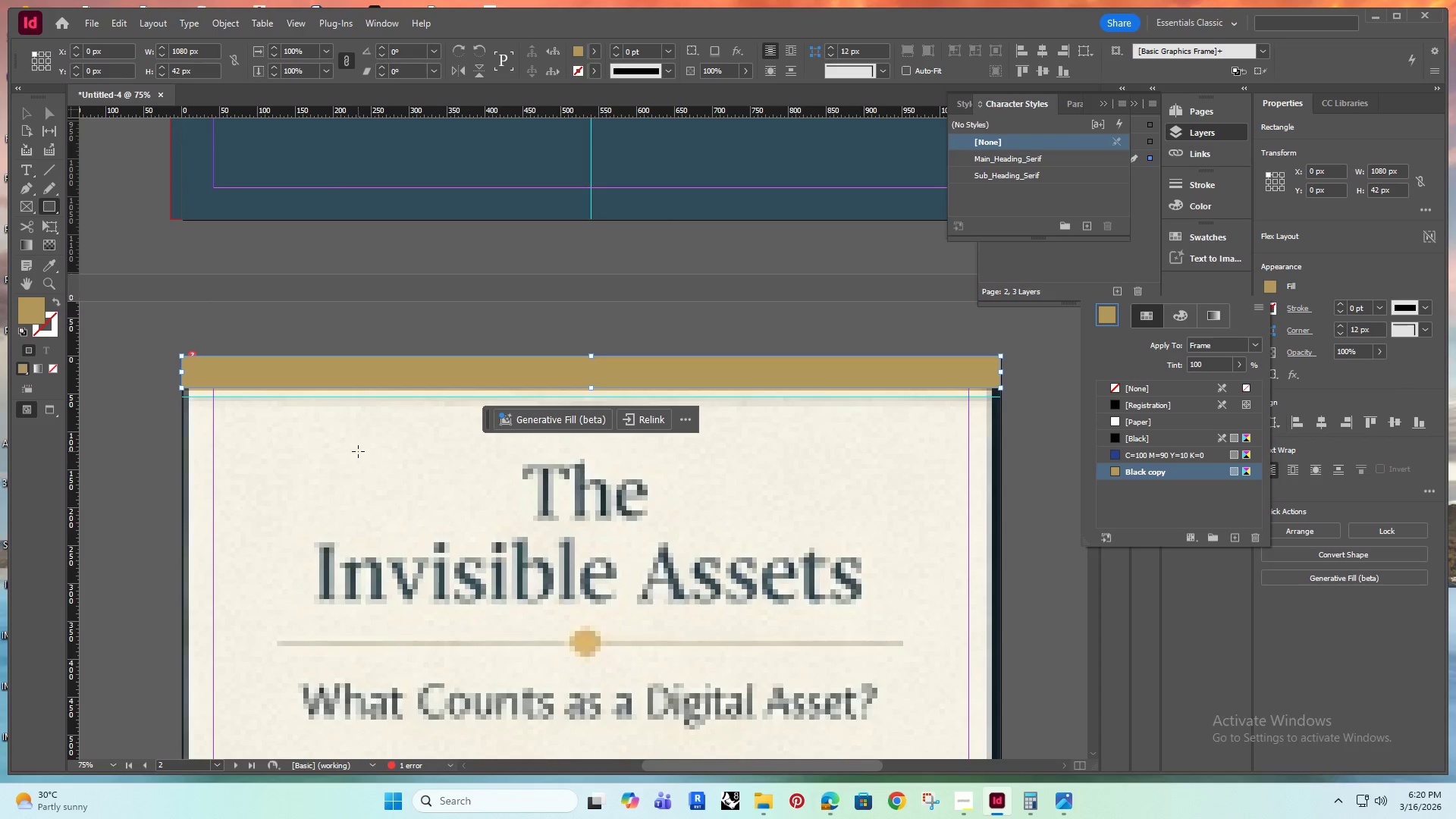 
hold_key(key=AltRight, duration=0.41)
scroll: coordinate [358, 451], scroll_direction: down, amount: 1.0
 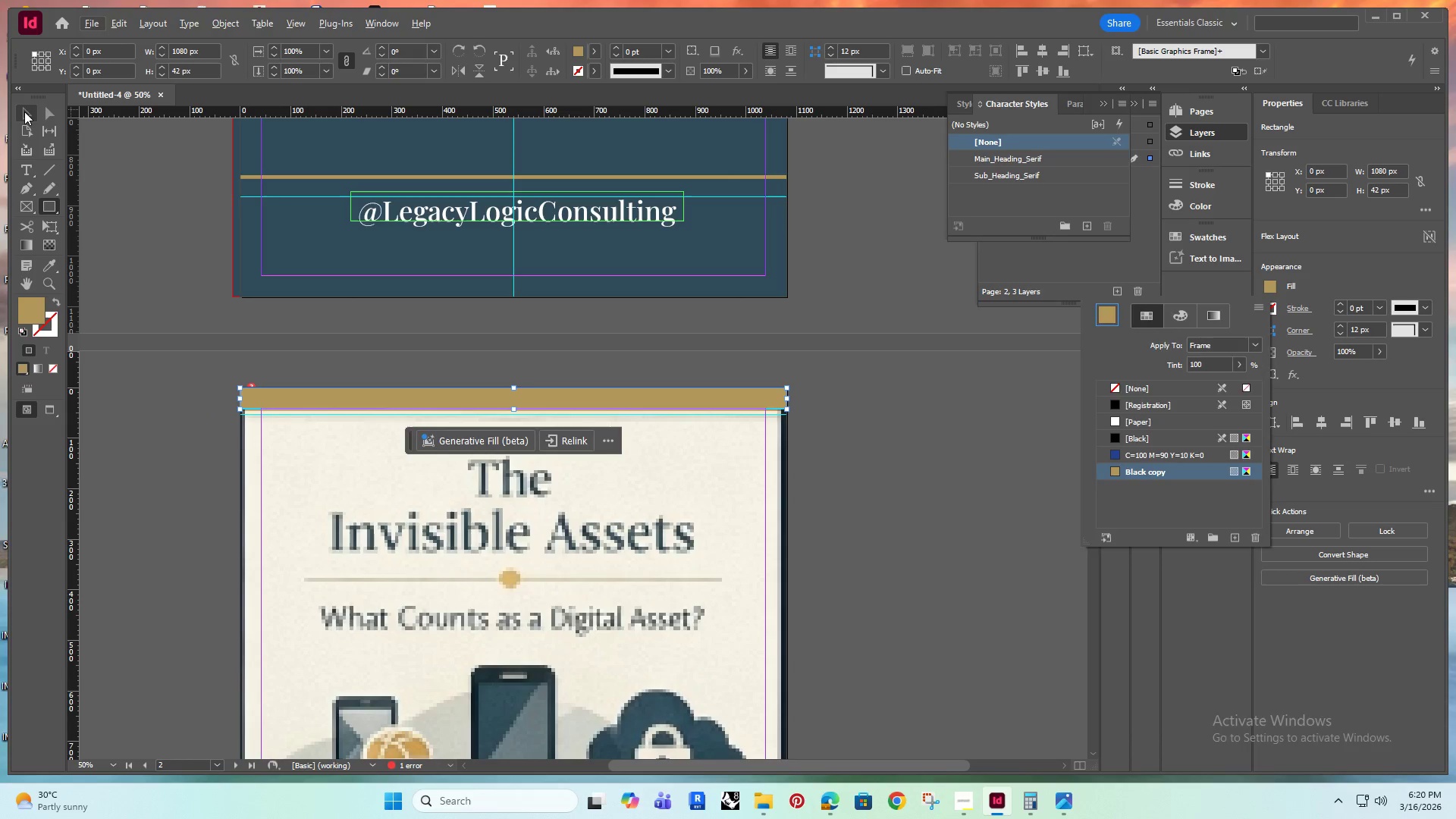 
double_click([162, 265])
 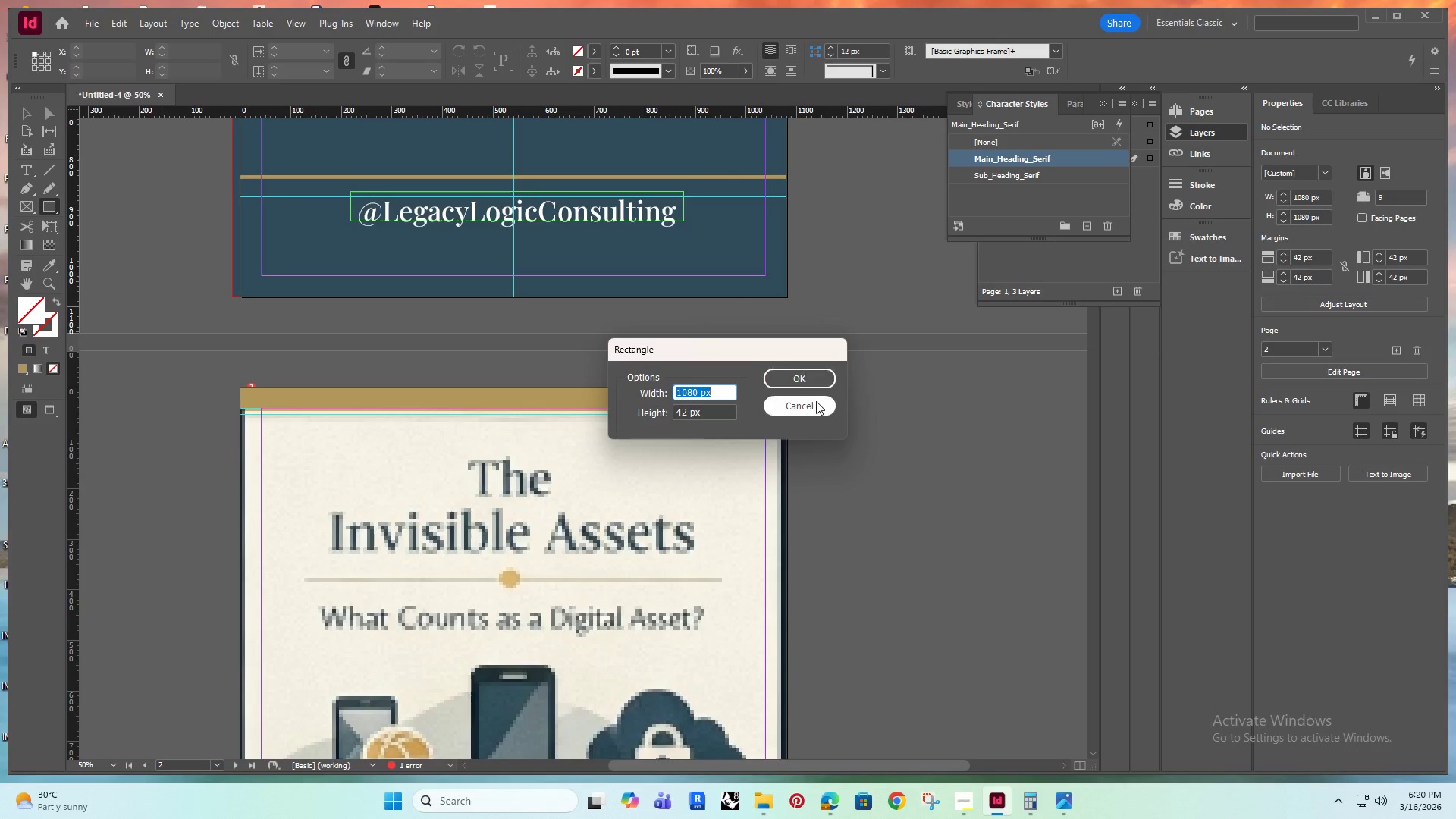 
left_click([816, 401])
 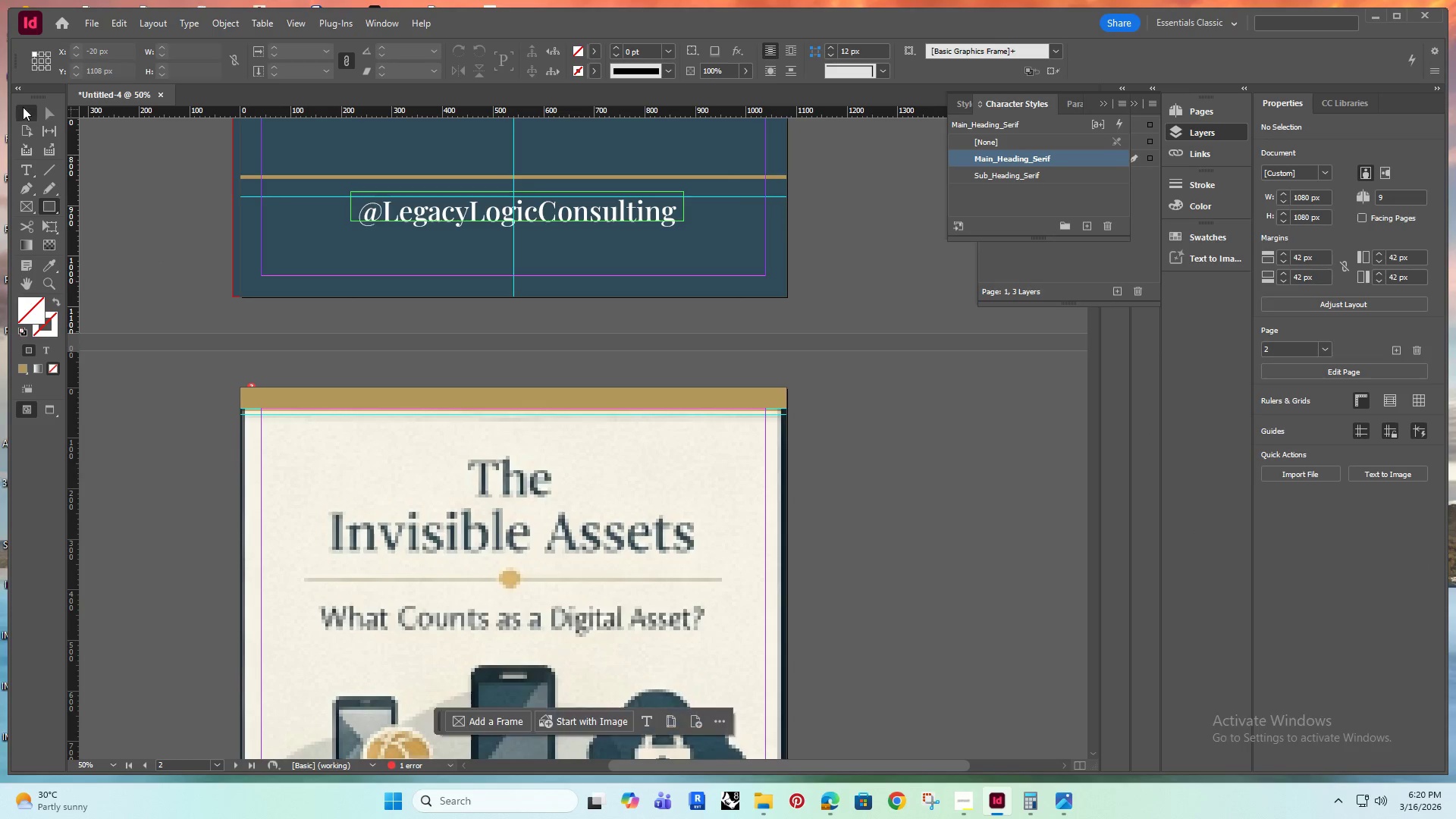 
double_click([132, 217])
 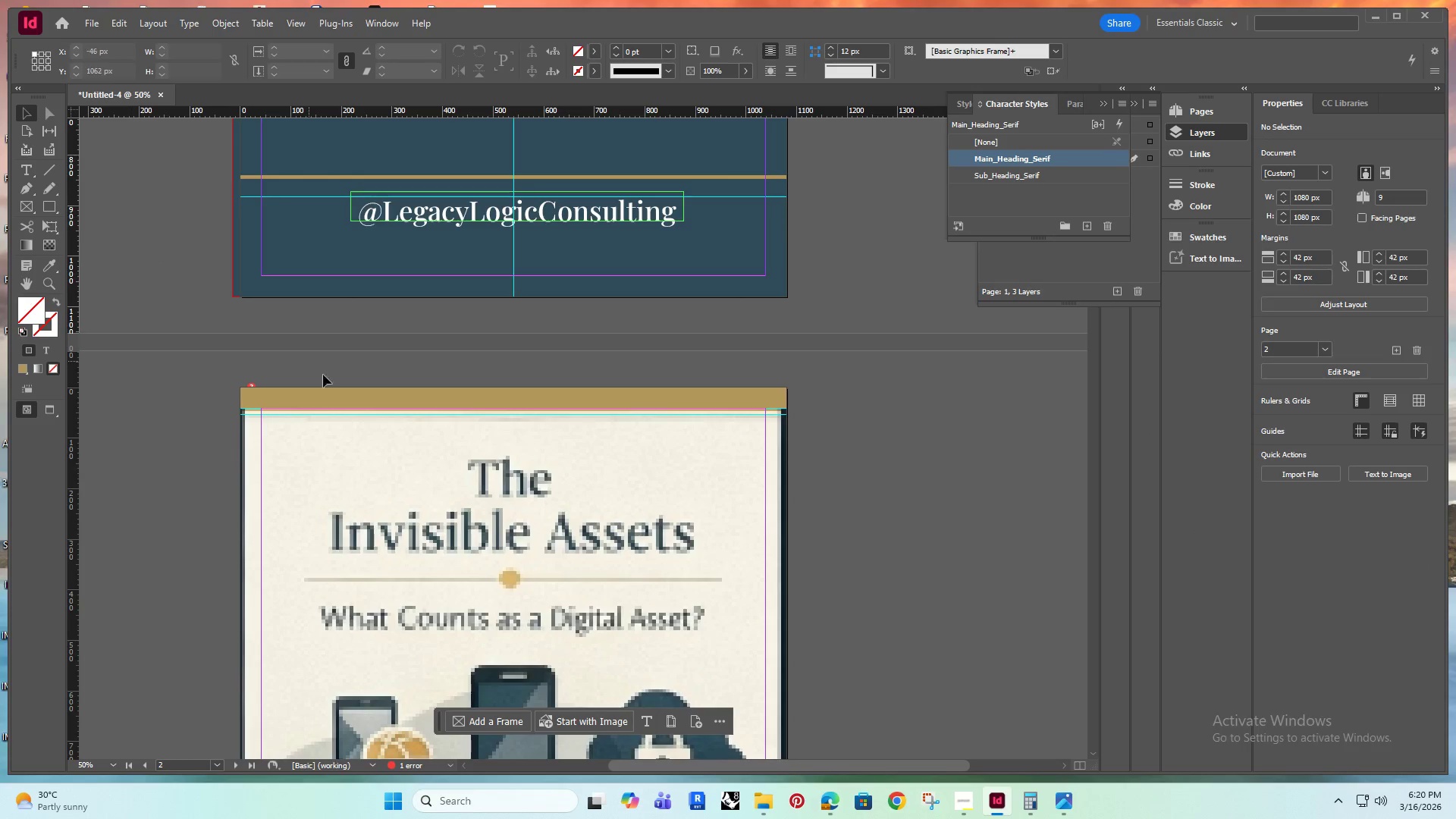 
hold_key(key=Space, duration=0.48)
 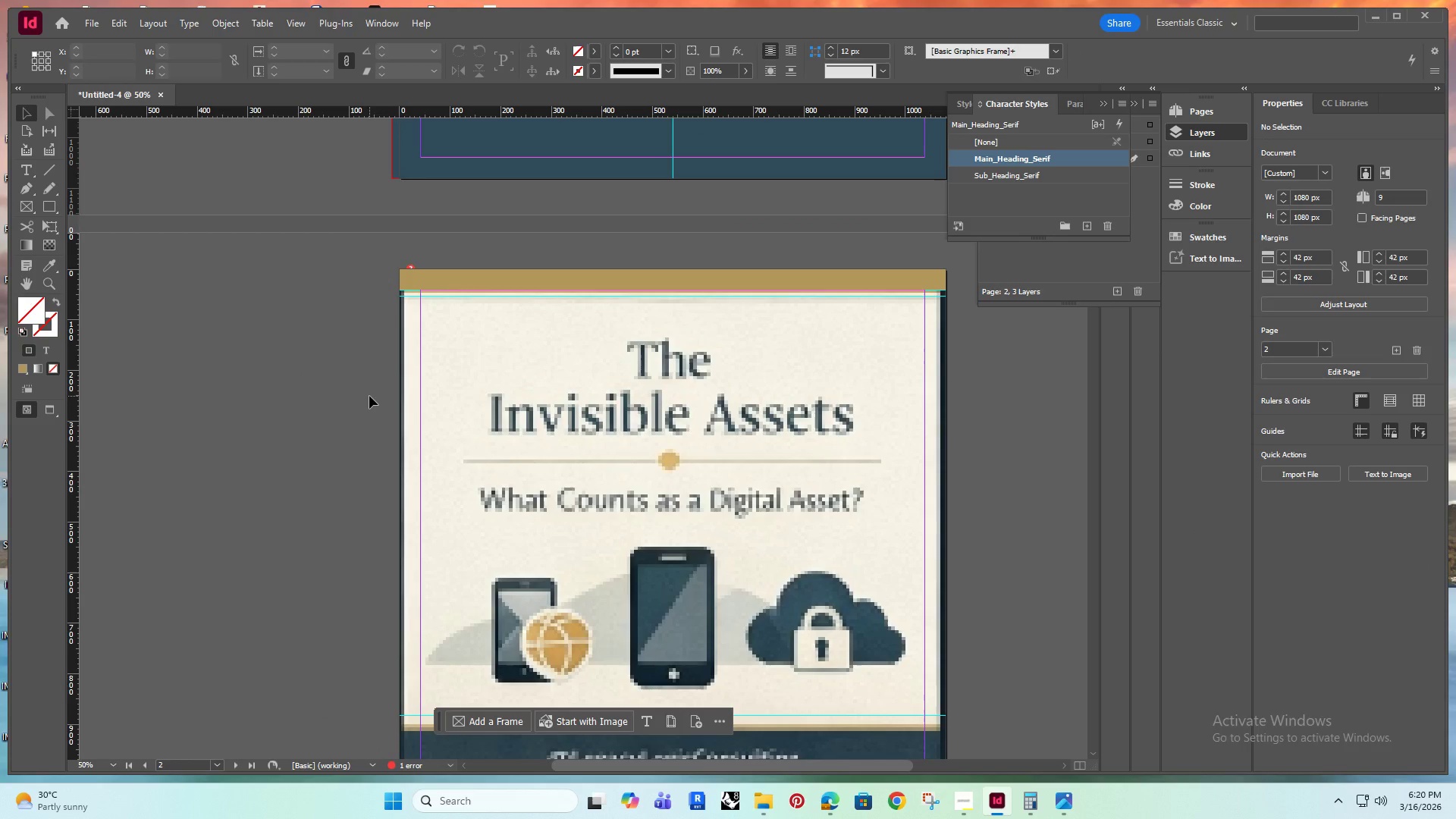 
left_click_drag(start_coordinate=[298, 451], to_coordinate=[457, 334])
 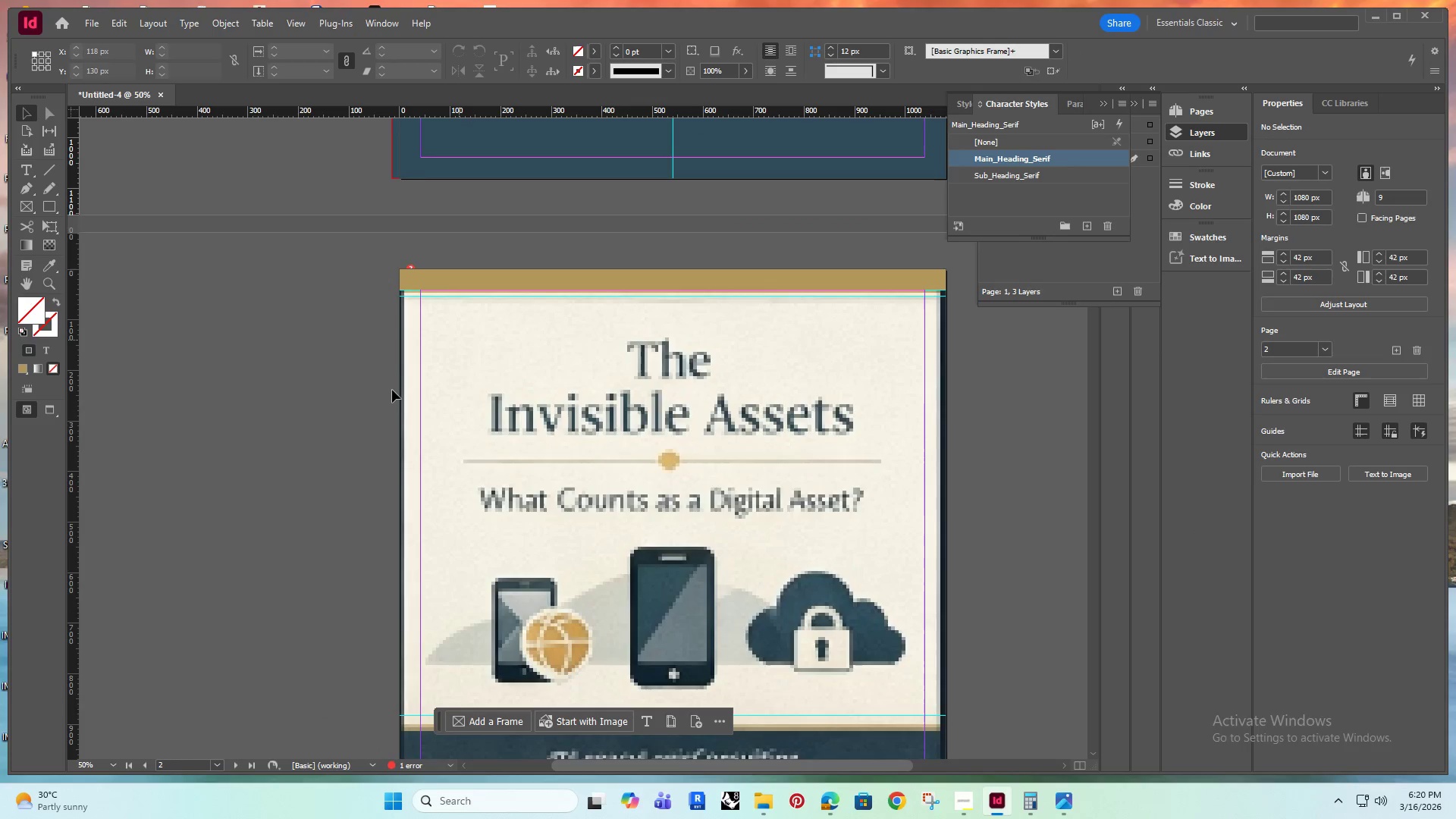 
double_click([369, 396])
 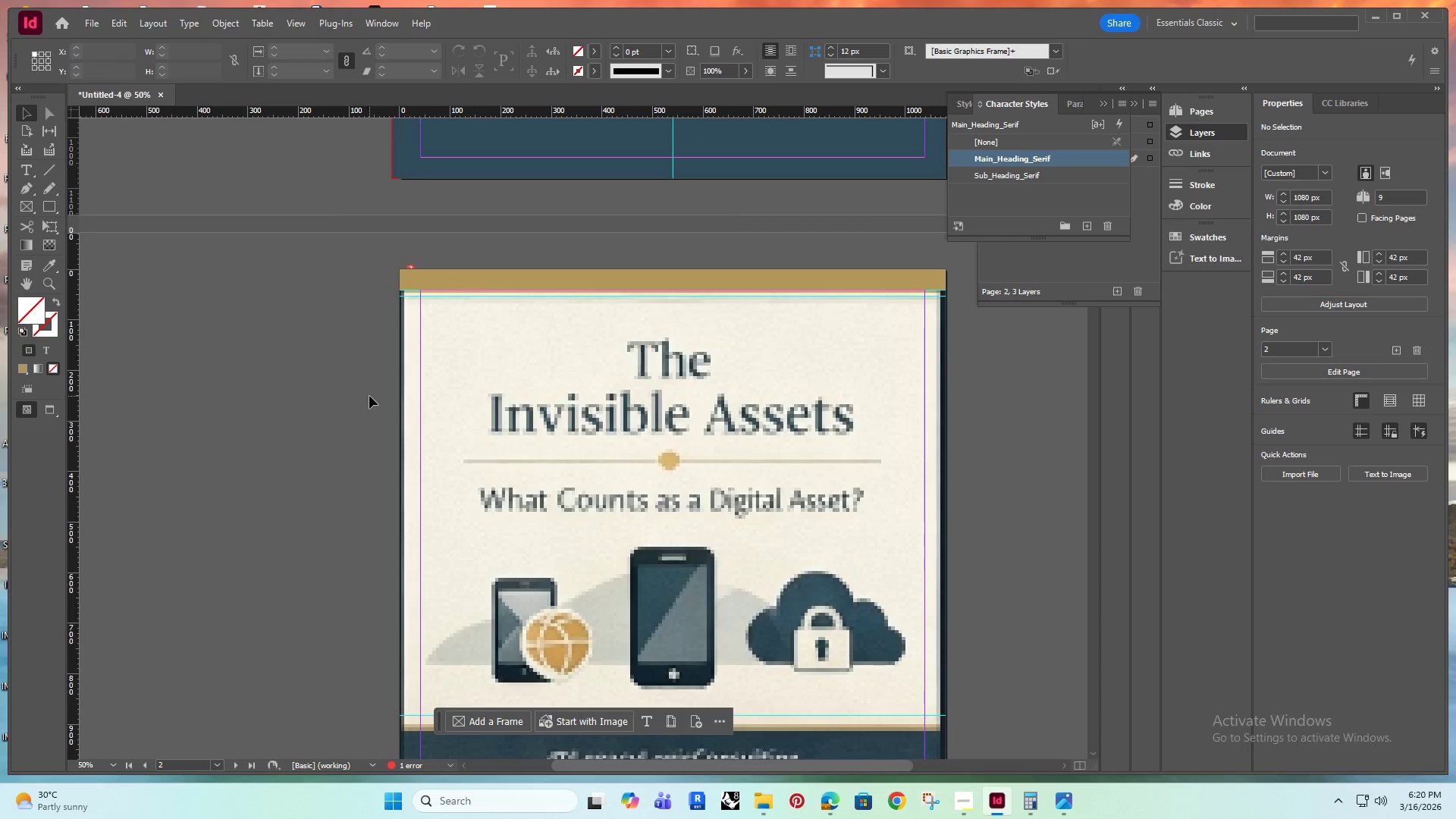 
key(Shift+W)
 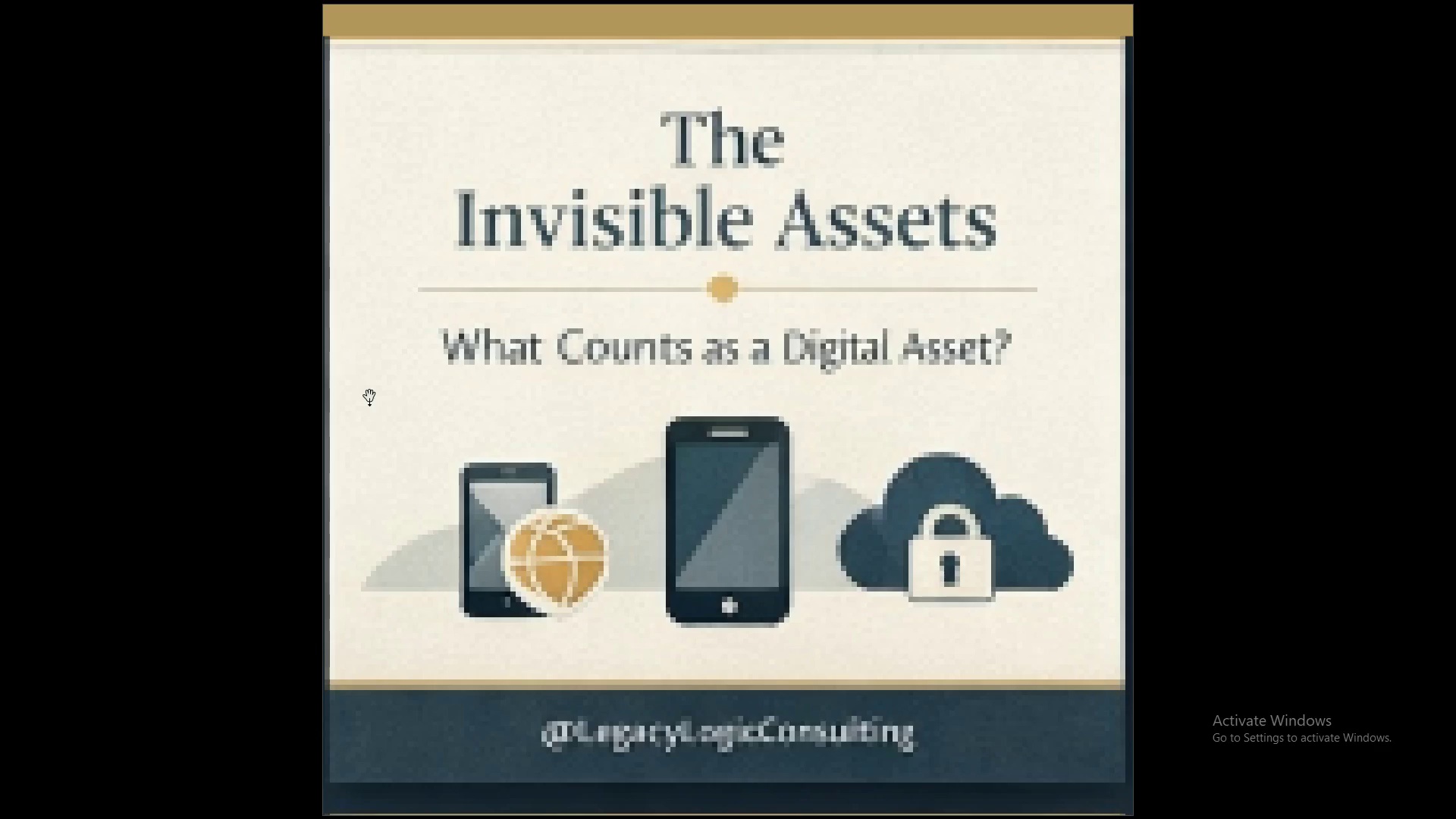 
key(ArrowLeft)
 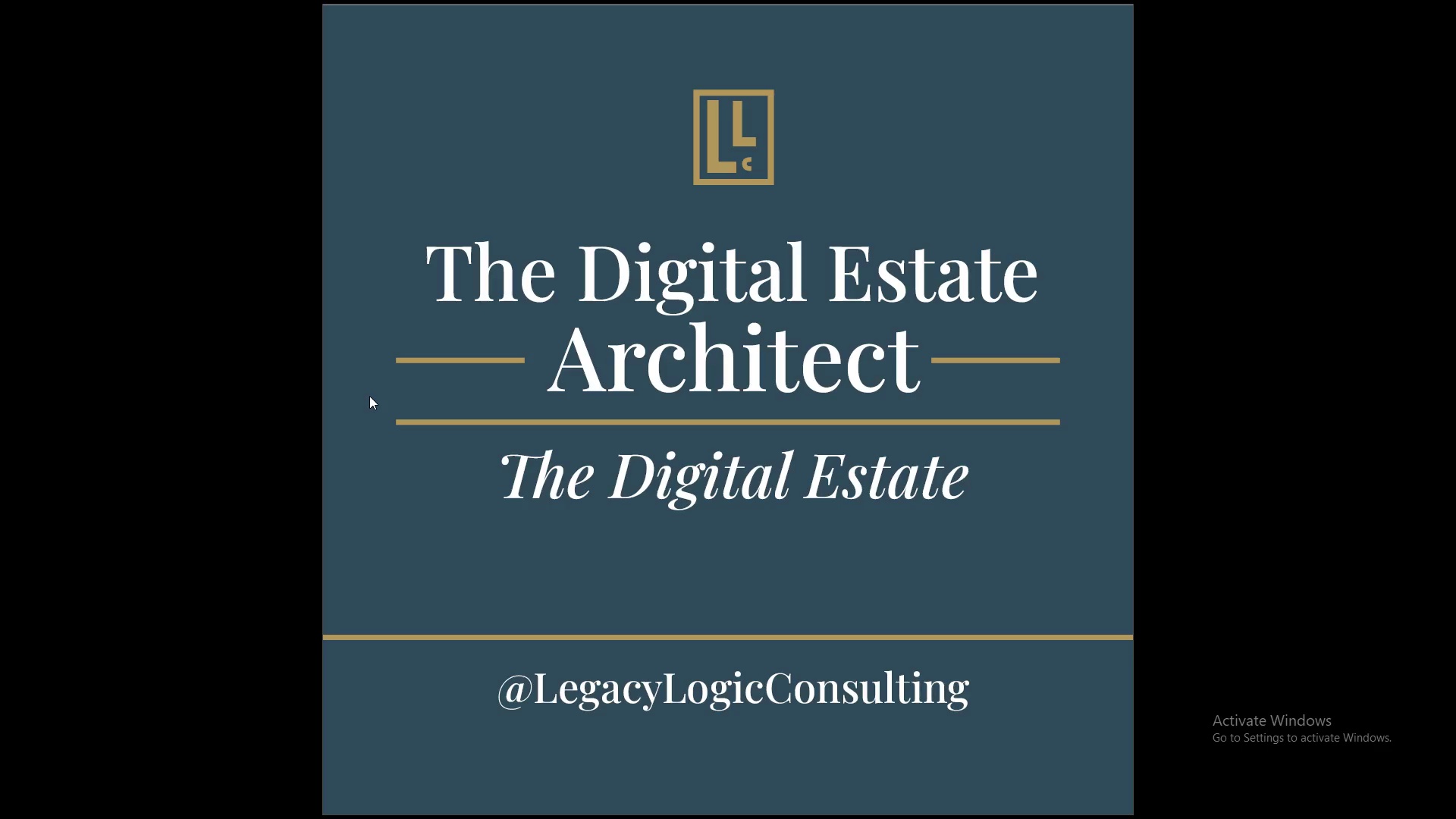 
key(ArrowRight)
 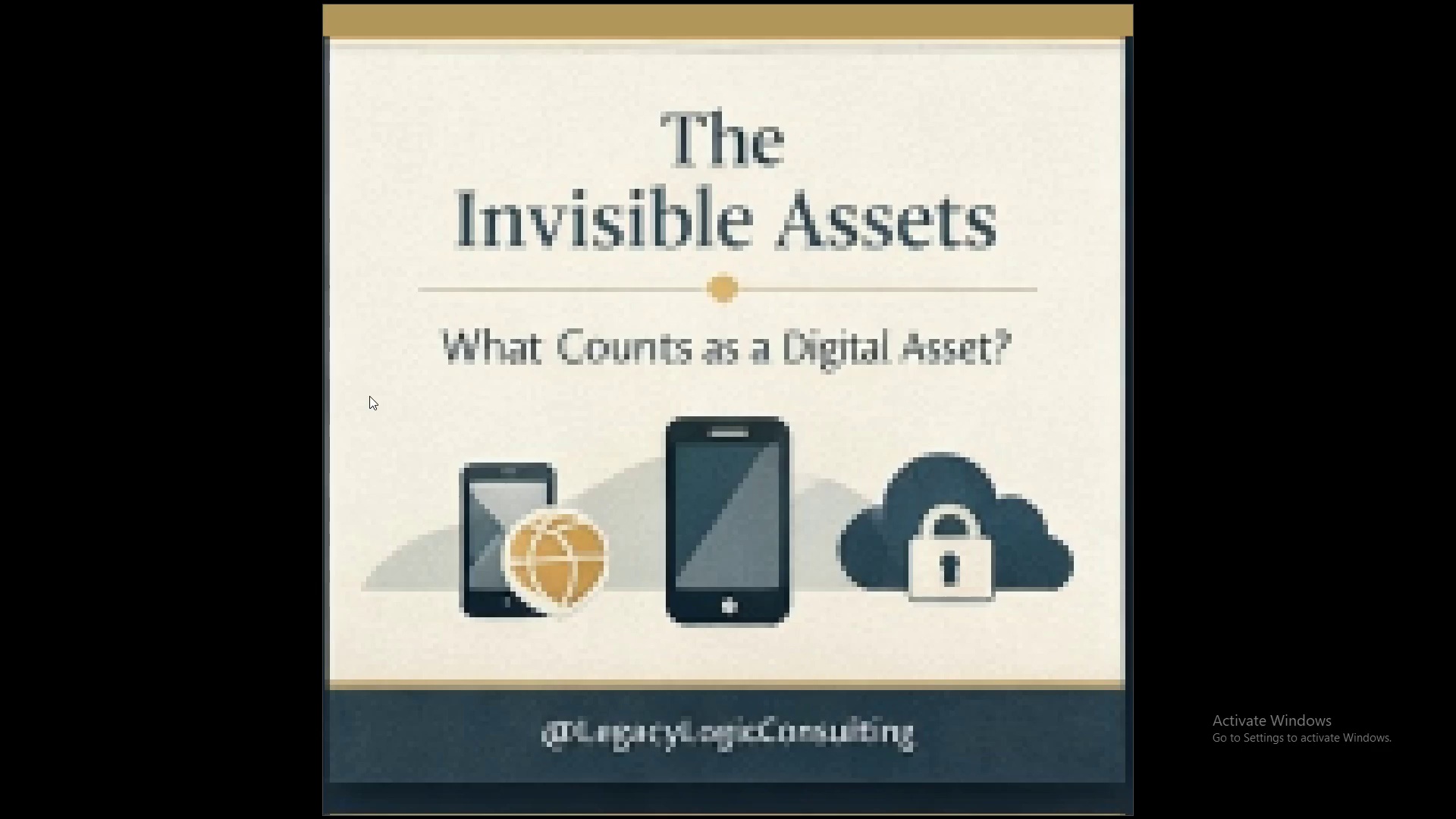 
key(ArrowLeft)
 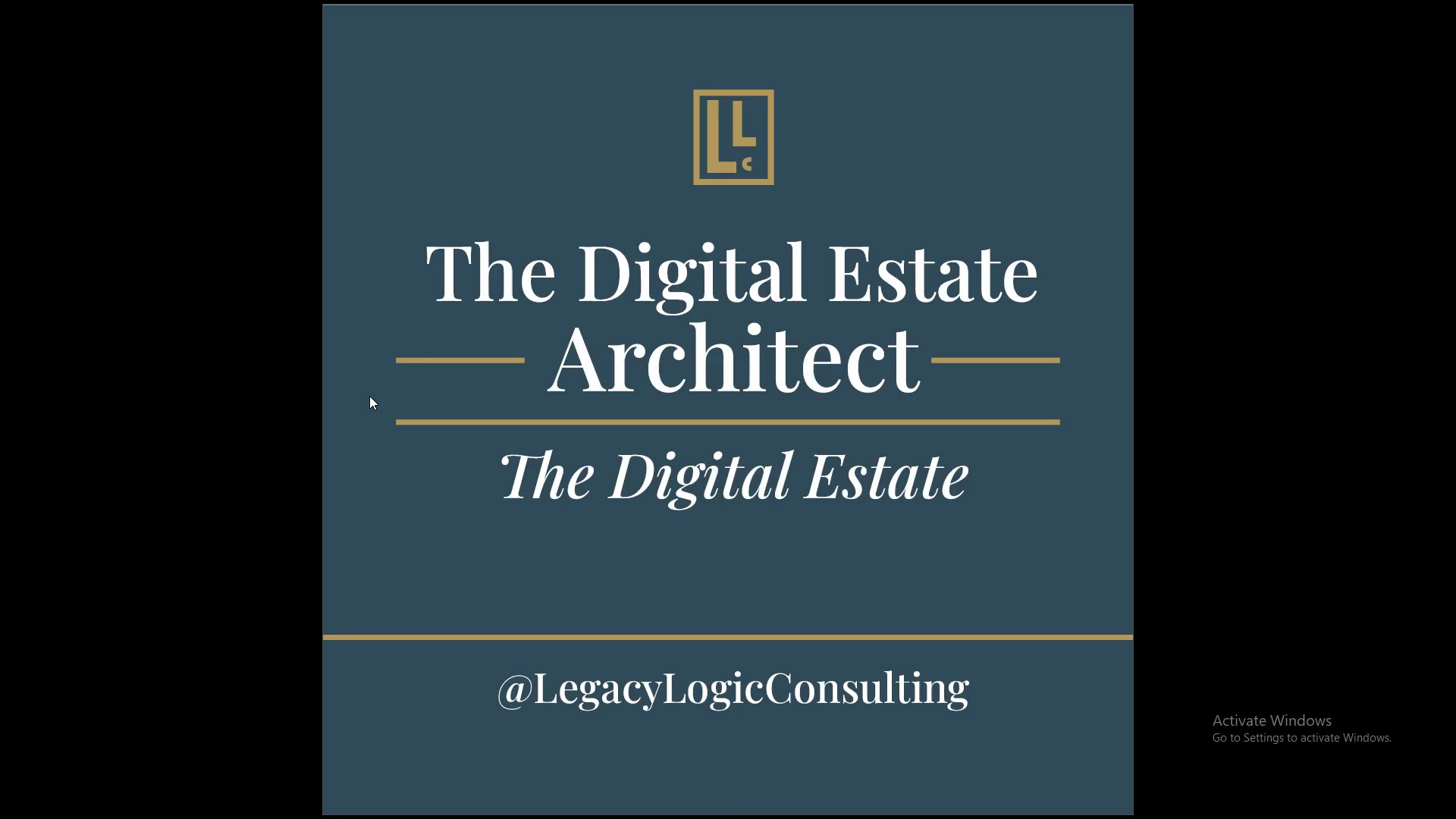 
key(Escape)
 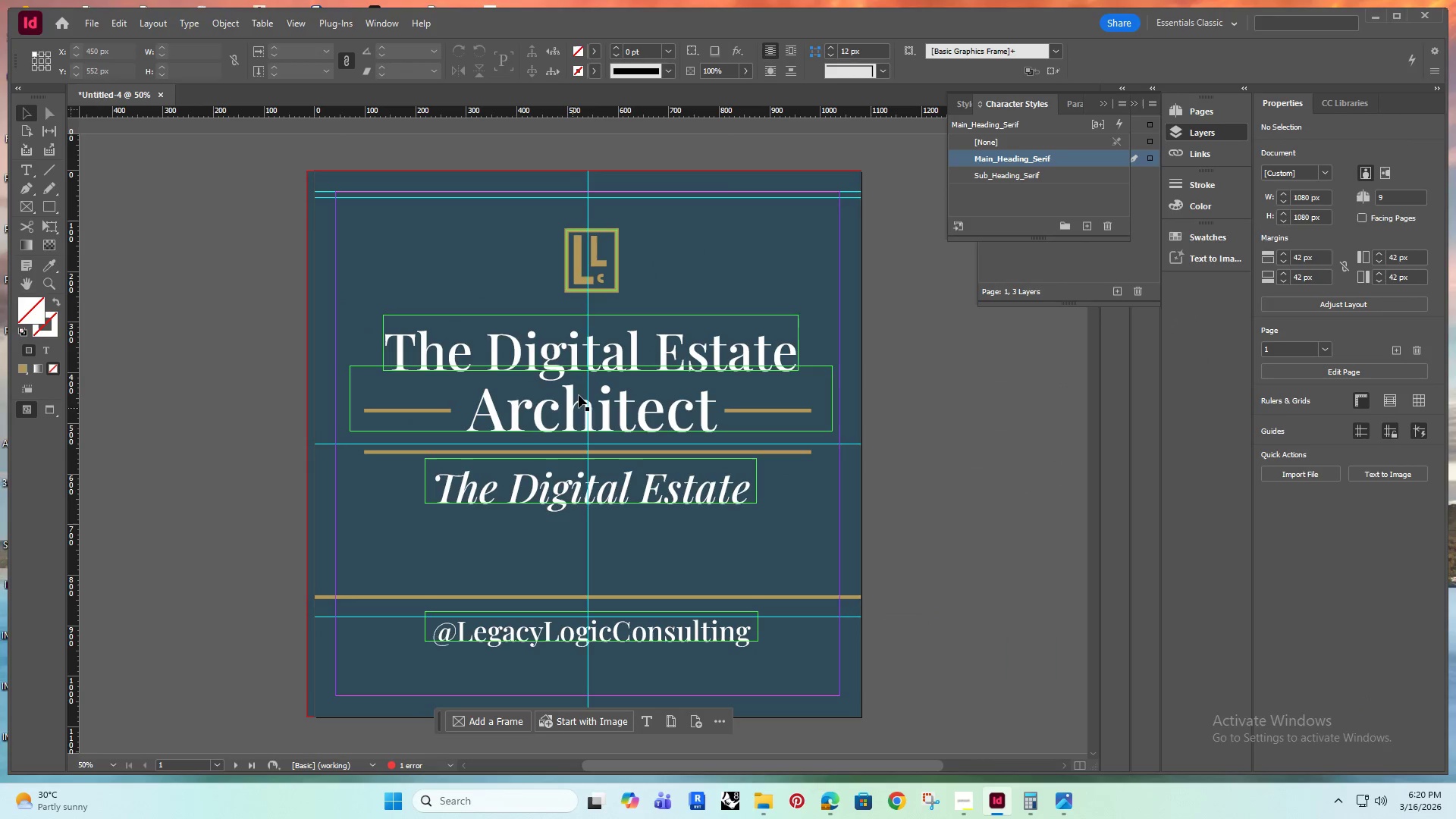 
scroll: coordinate [614, 483], scroll_direction: down, amount: 14.0
 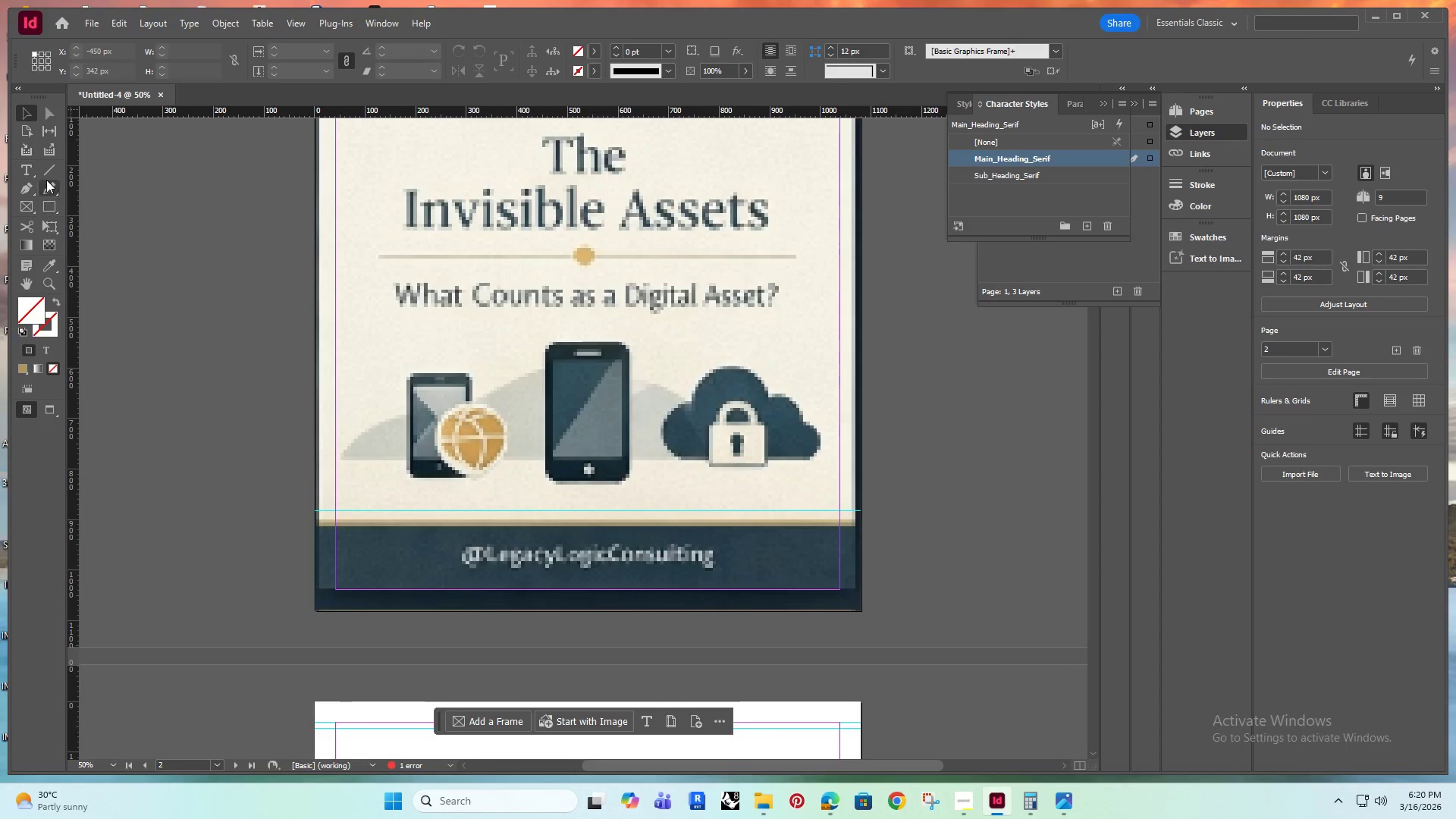 
left_click([43, 162])
 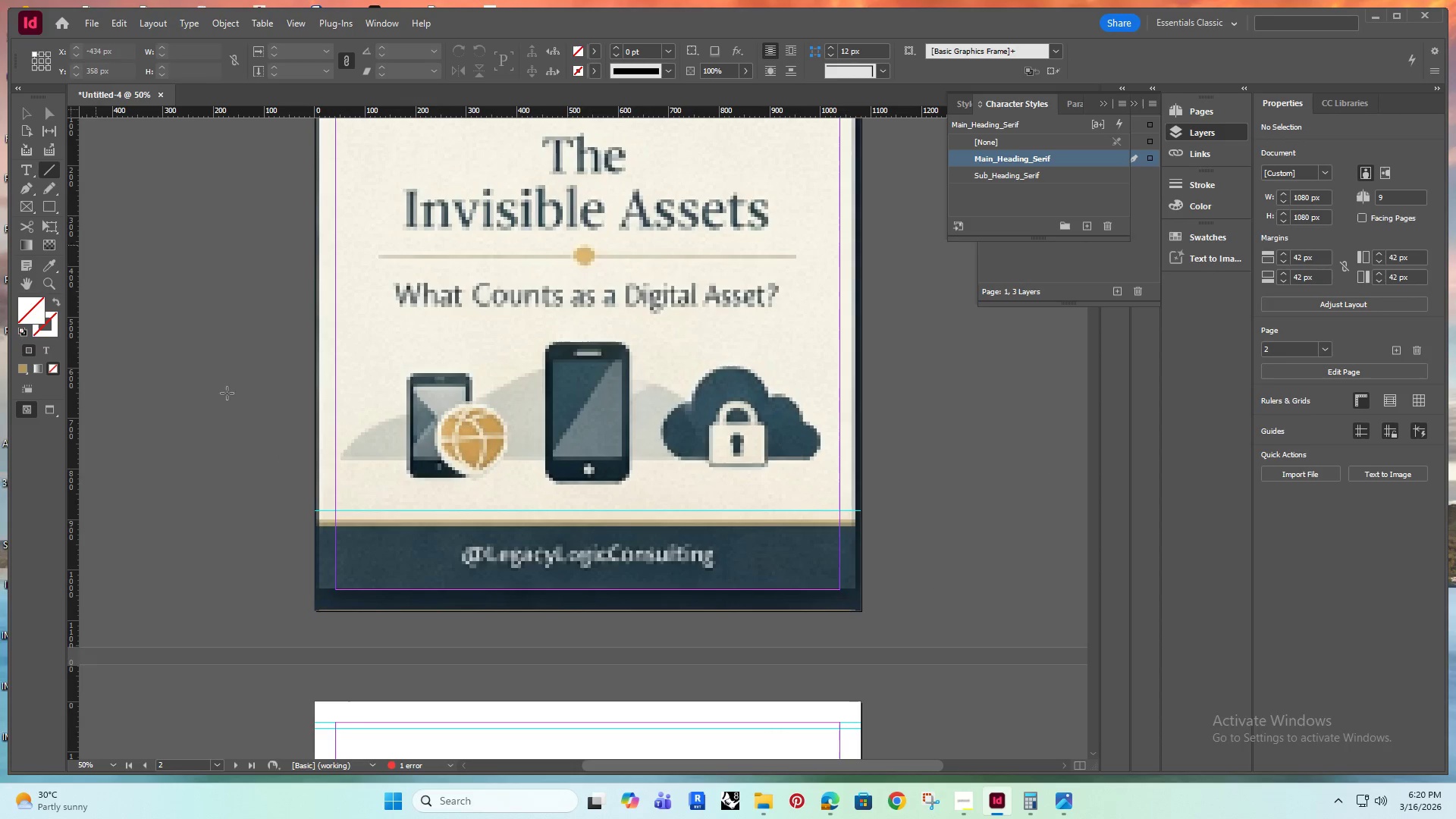 
hold_key(key=AltRight, duration=0.53)
 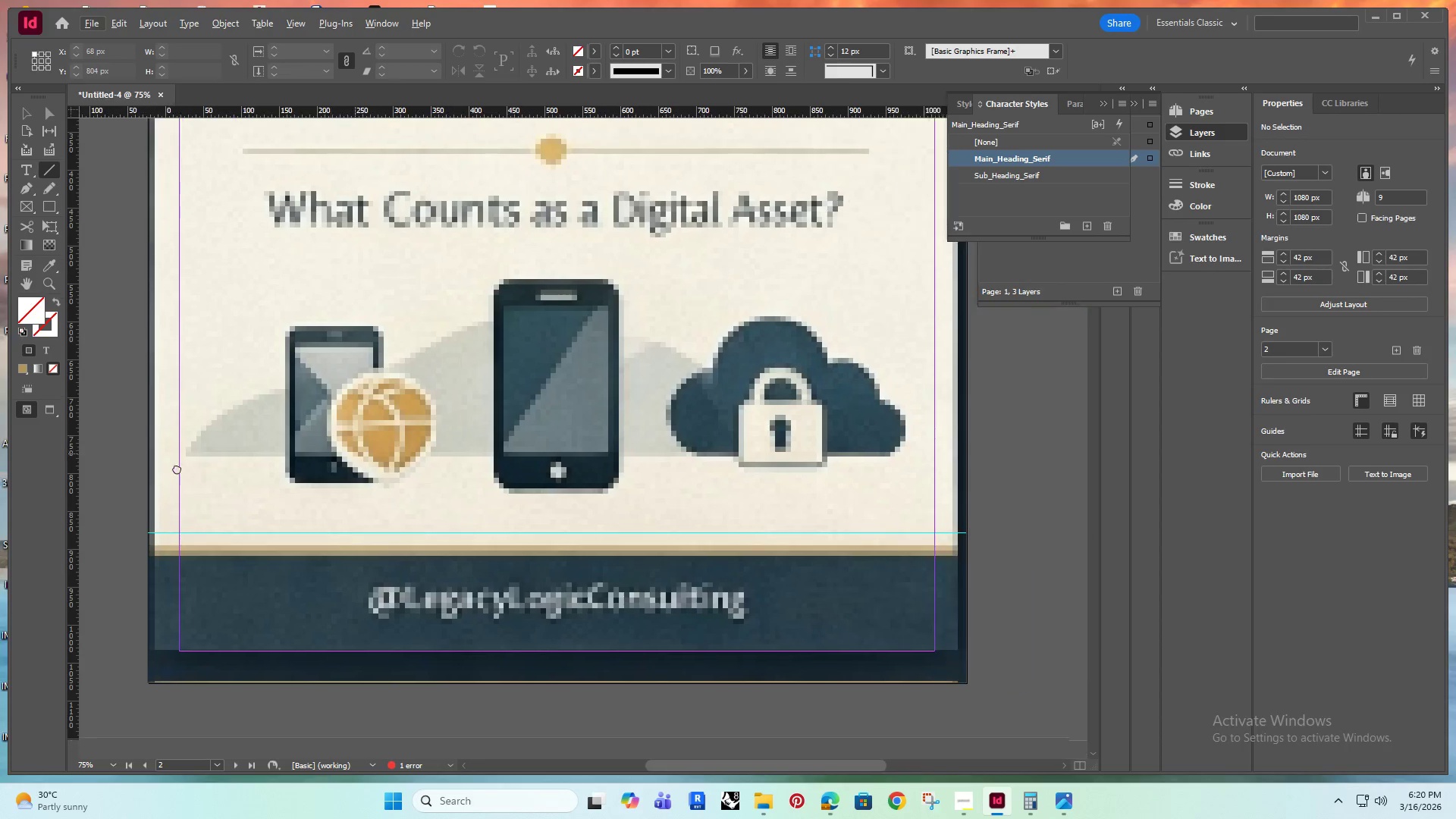 
hold_key(key=Space, duration=0.69)
 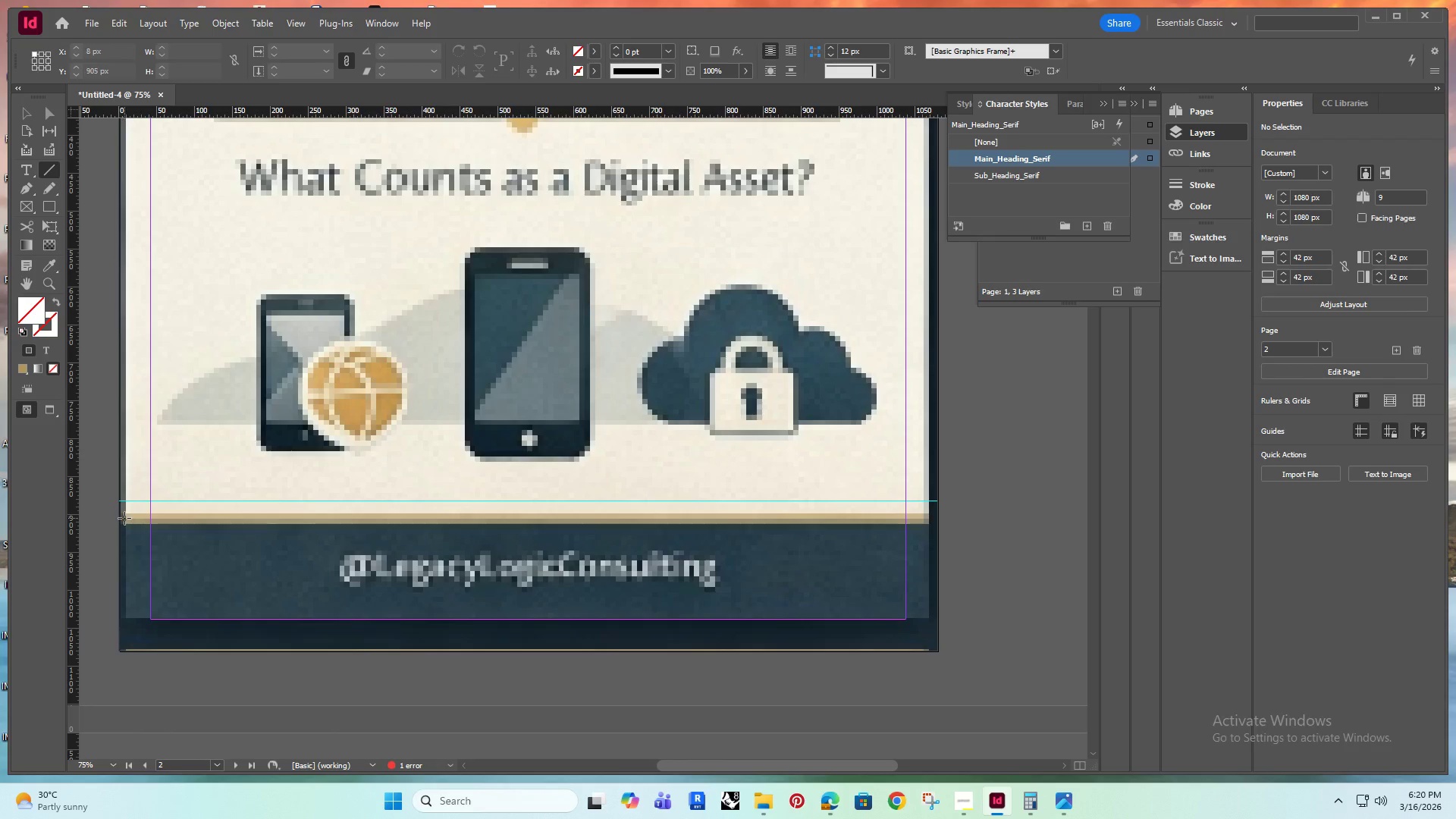 
left_click_drag(start_coordinate=[357, 452], to_coordinate=[164, 441])
 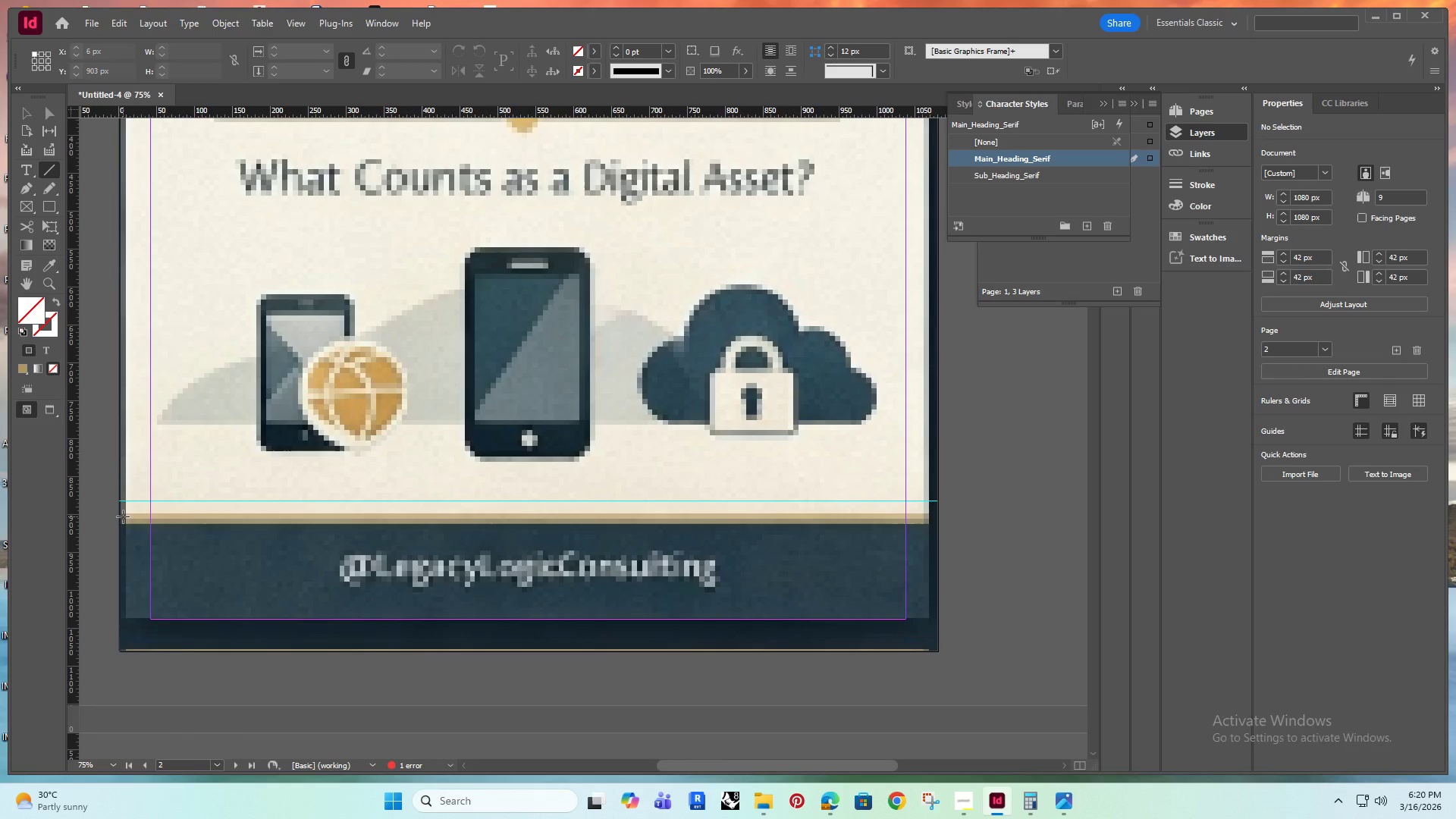 
scroll: coordinate [319, 506], scroll_direction: up, amount: 1.0
 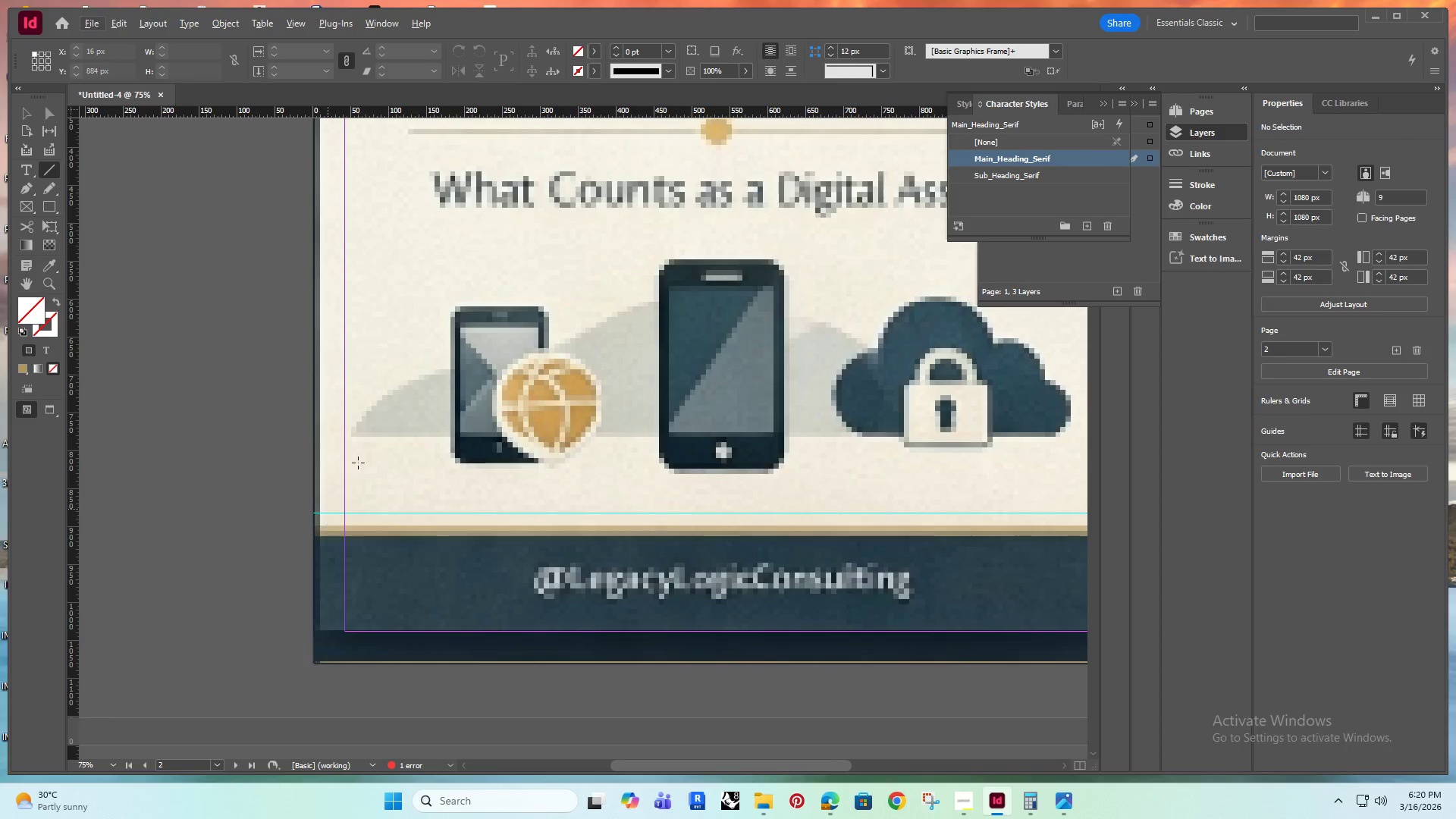 
left_click_drag(start_coordinate=[121, 516], to_coordinate=[934, 522])
 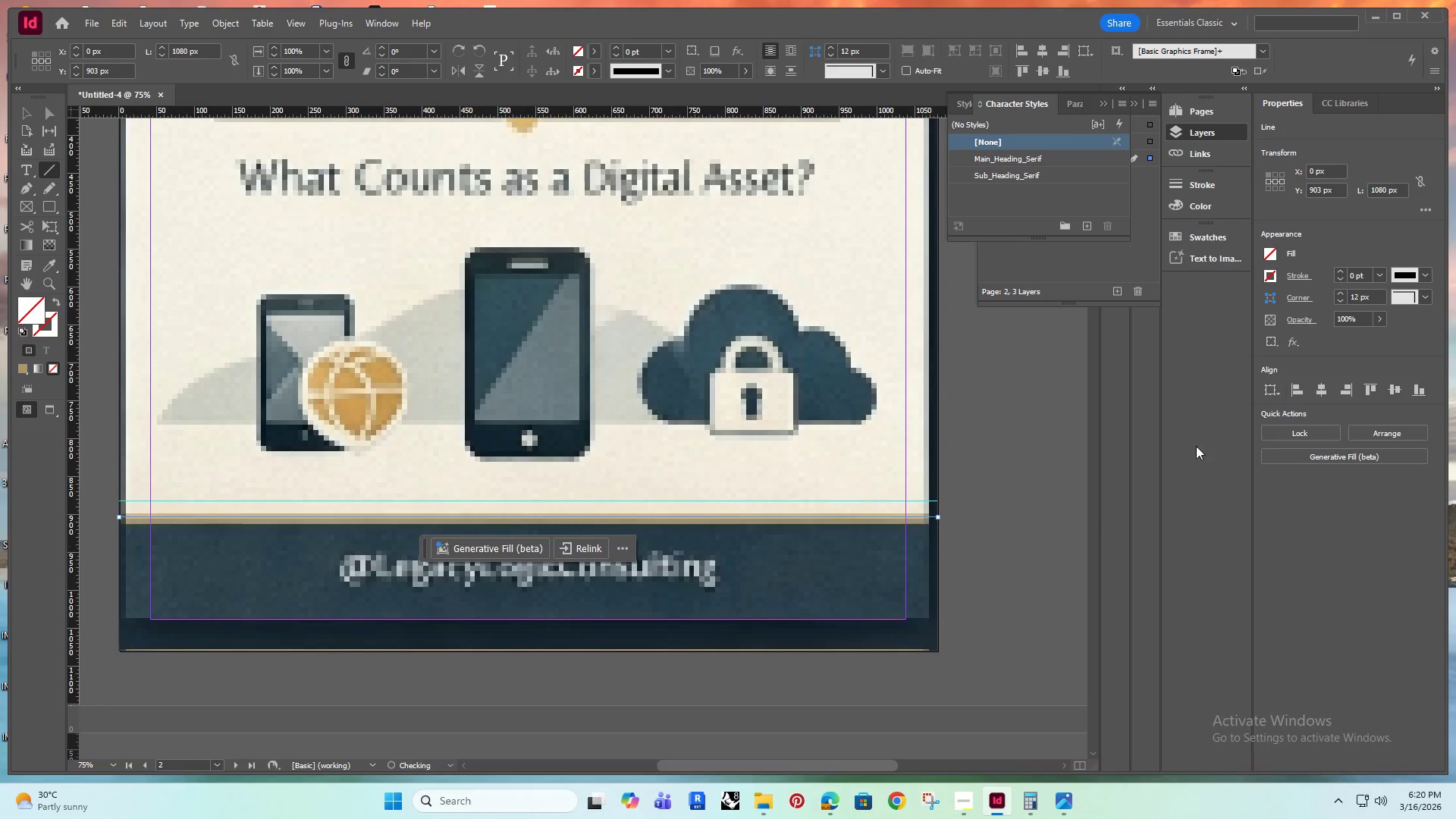 
hold_key(key=ShiftRight, duration=1.5)
 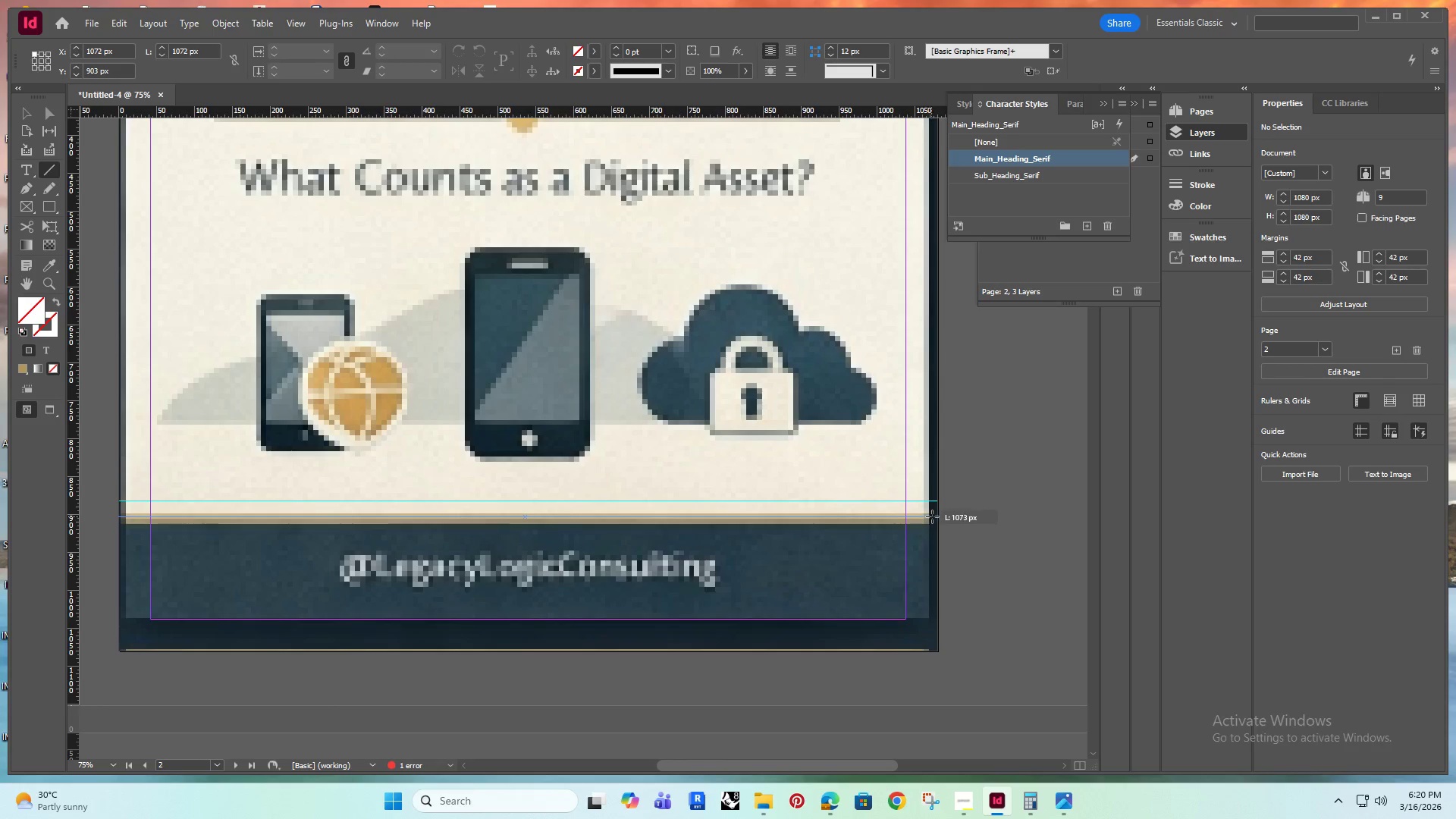 
hold_key(key=ShiftRight, duration=0.92)
 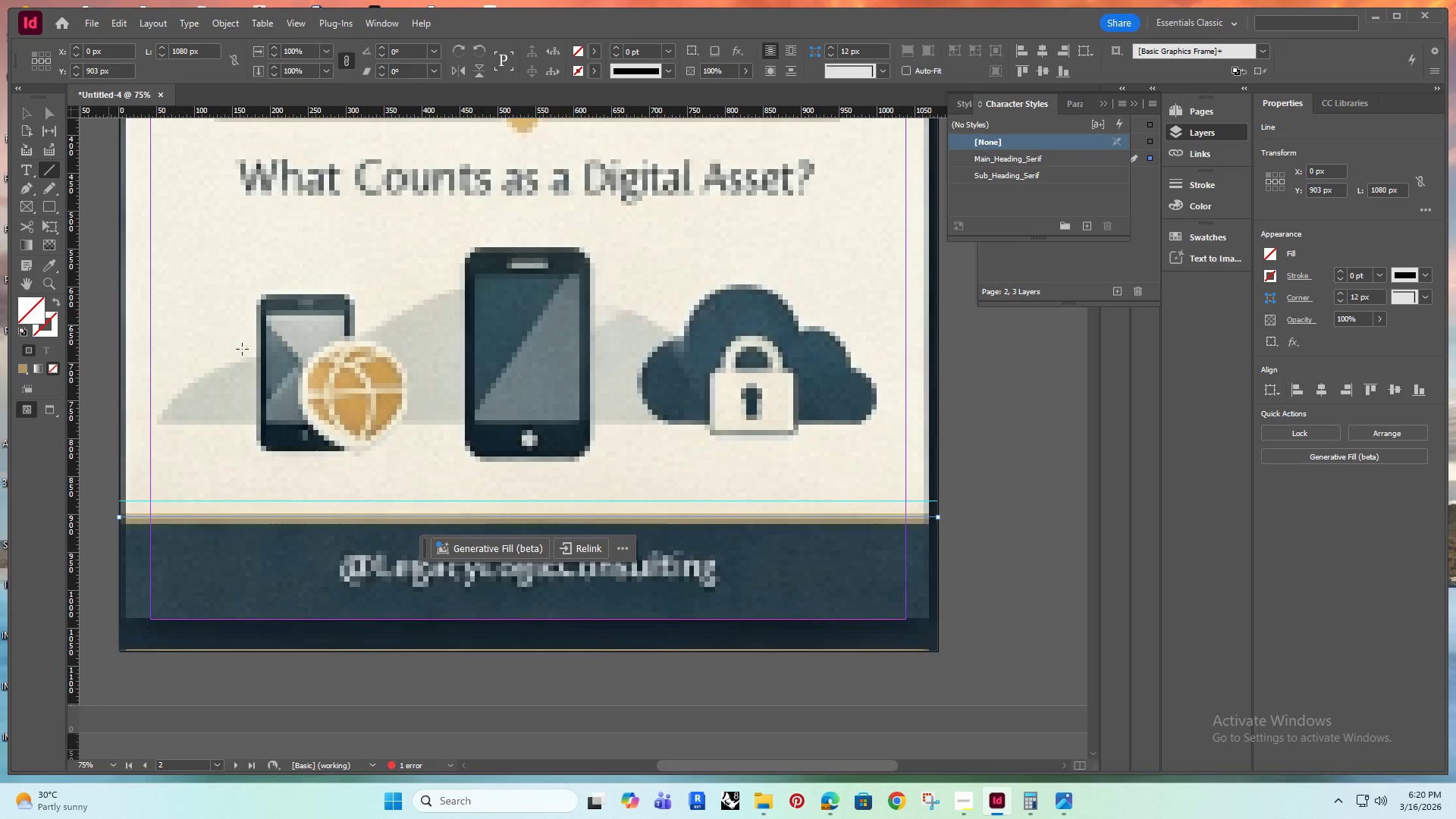 
key(Delete)
 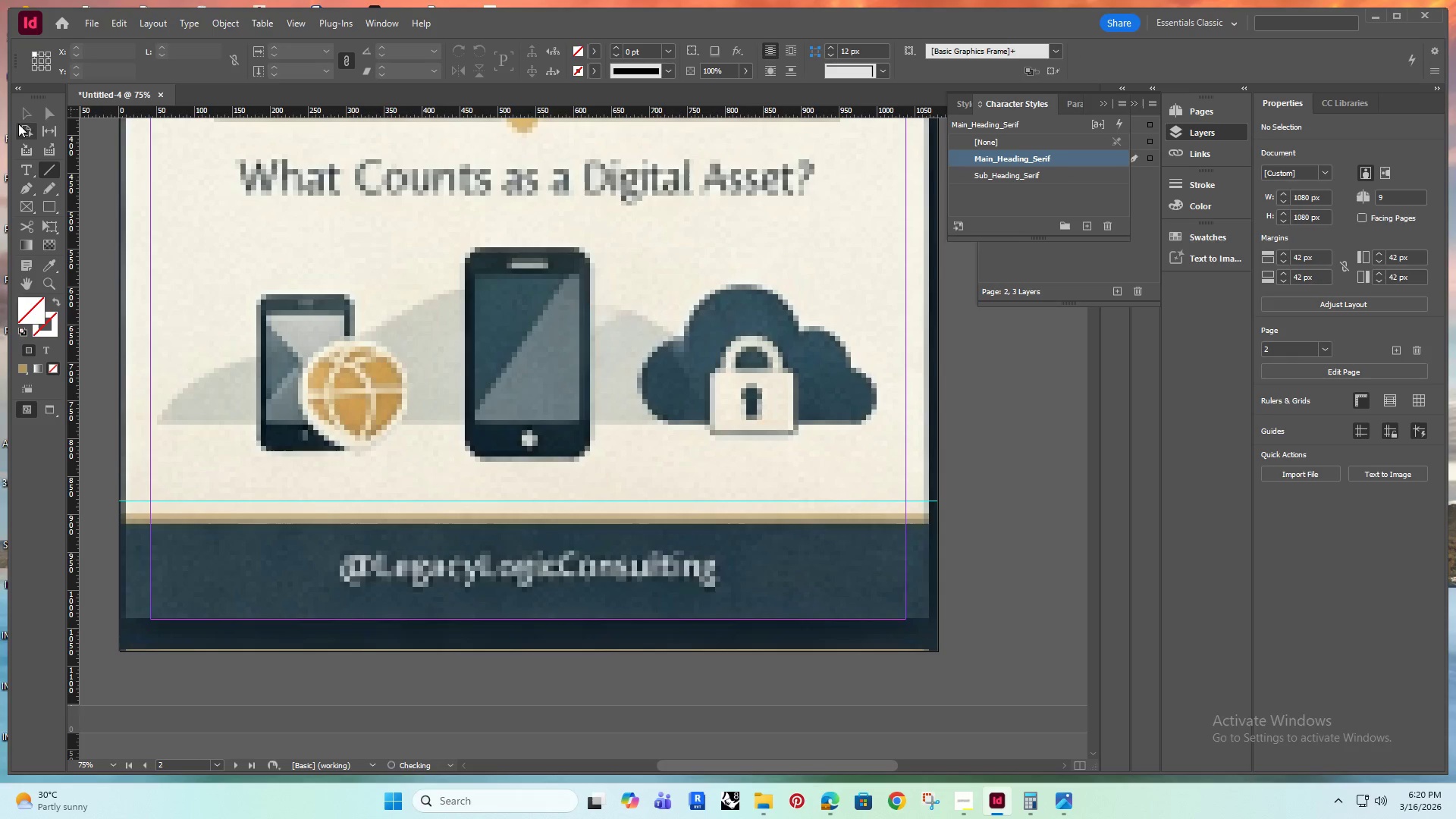 
left_click([22, 114])
 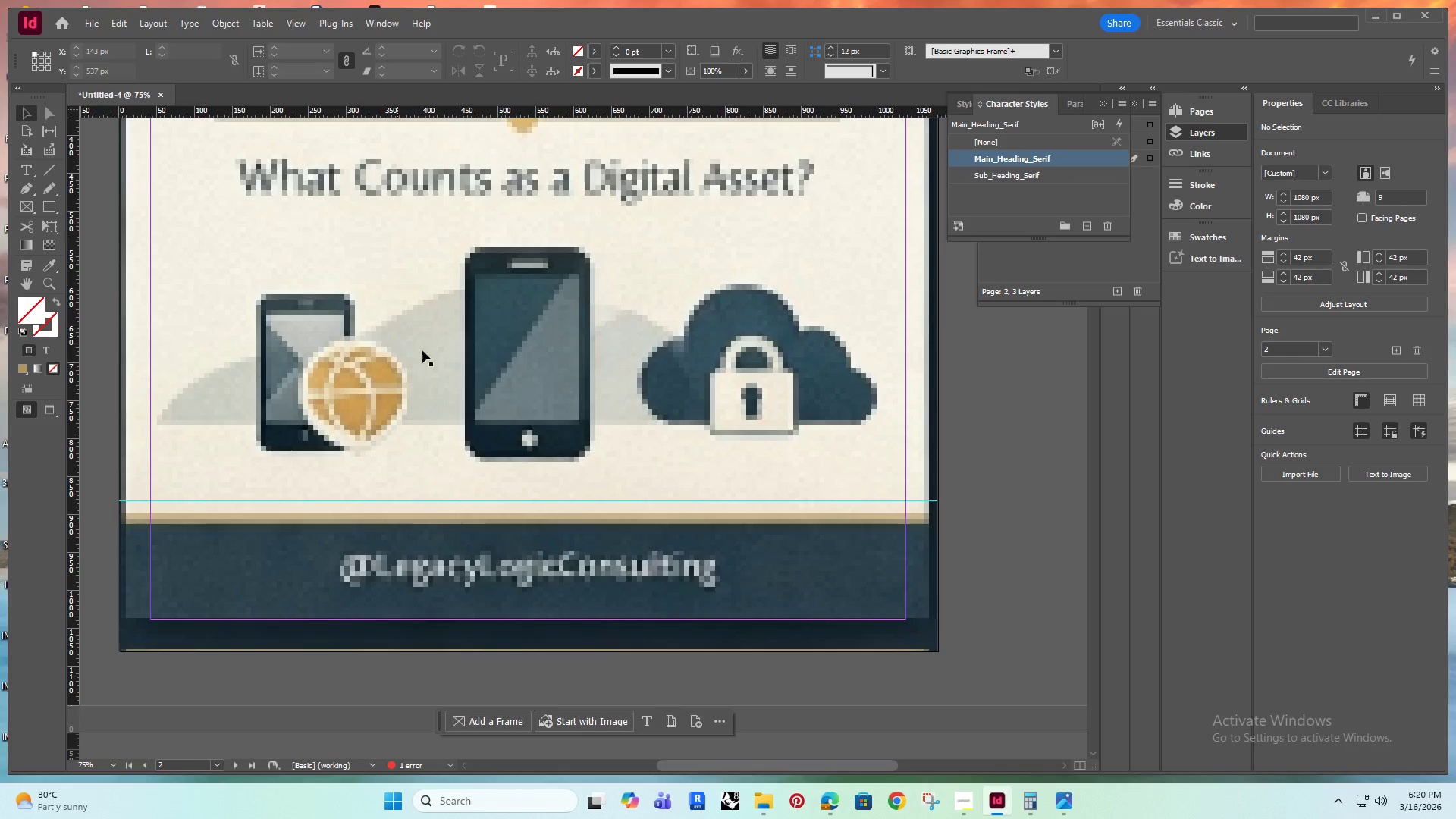 
hold_key(key=AltRight, duration=0.39)
scroll: coordinate [447, 356], scroll_direction: none, amount: 0.0
 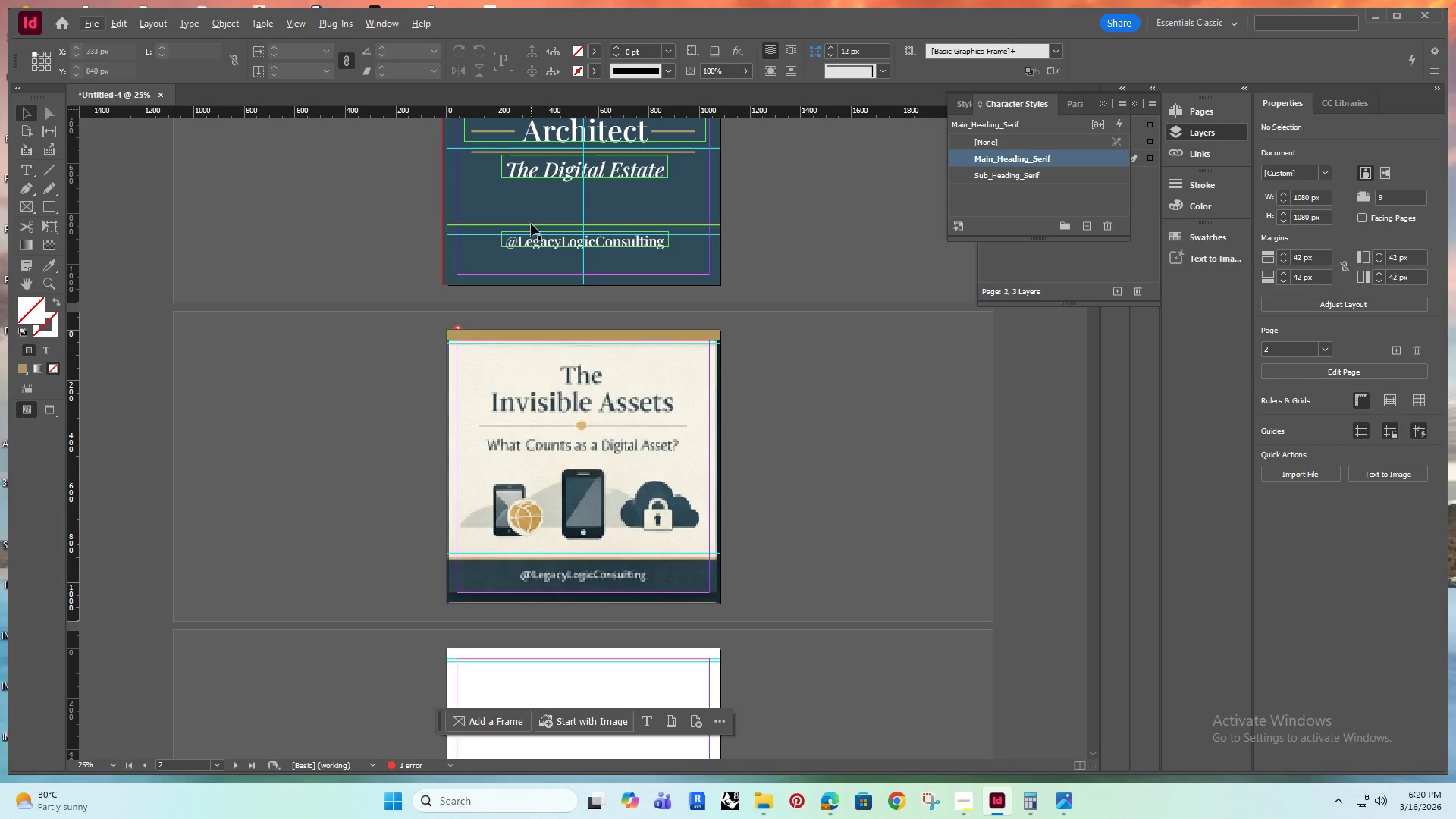 
left_click([531, 225])
 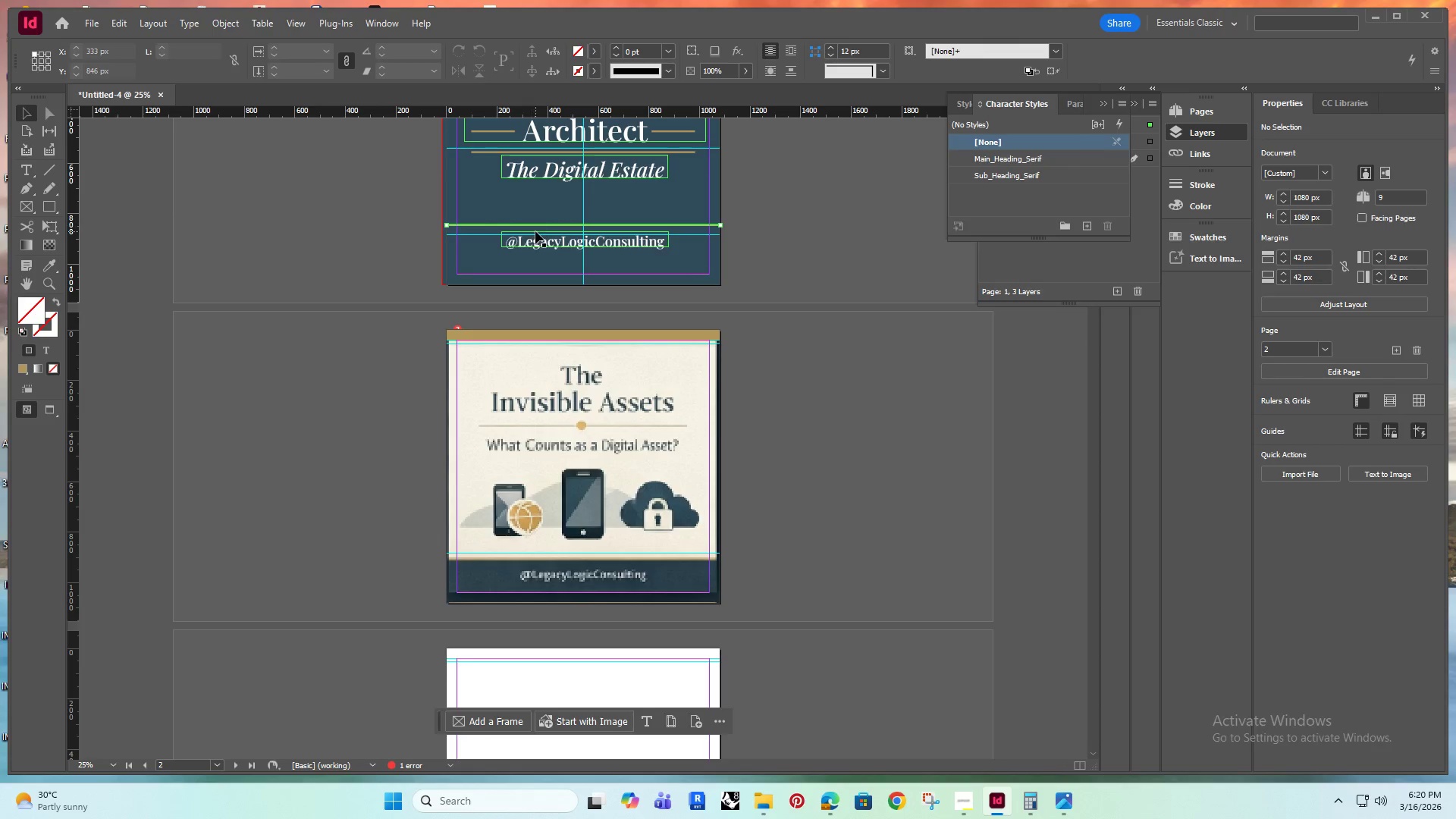 
hold_key(key=AltRight, duration=1.5)
left_click_drag(start_coordinate=[546, 225], to_coordinate=[542, 554])
 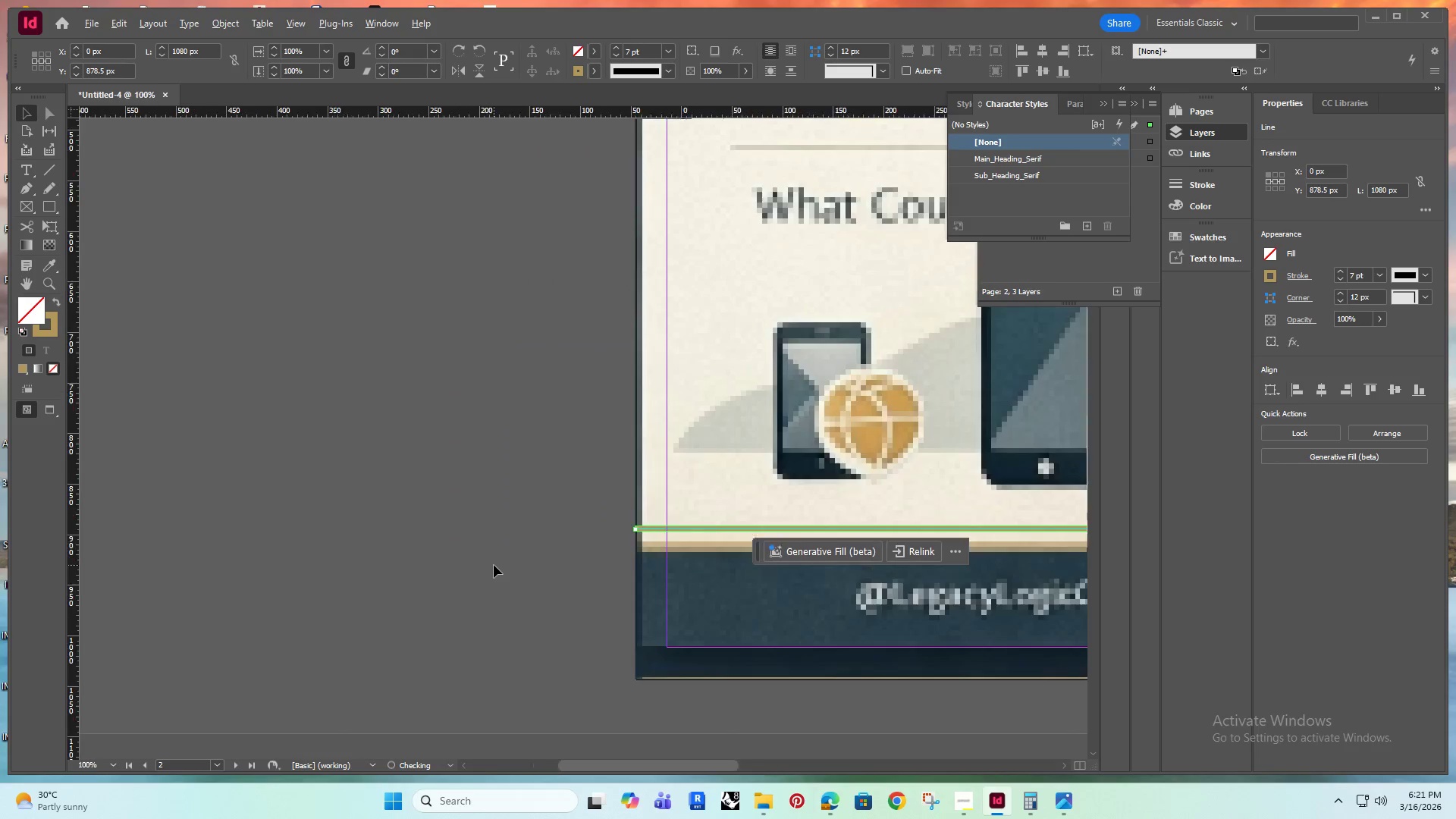 
hold_key(key=AltRight, duration=1.73)
 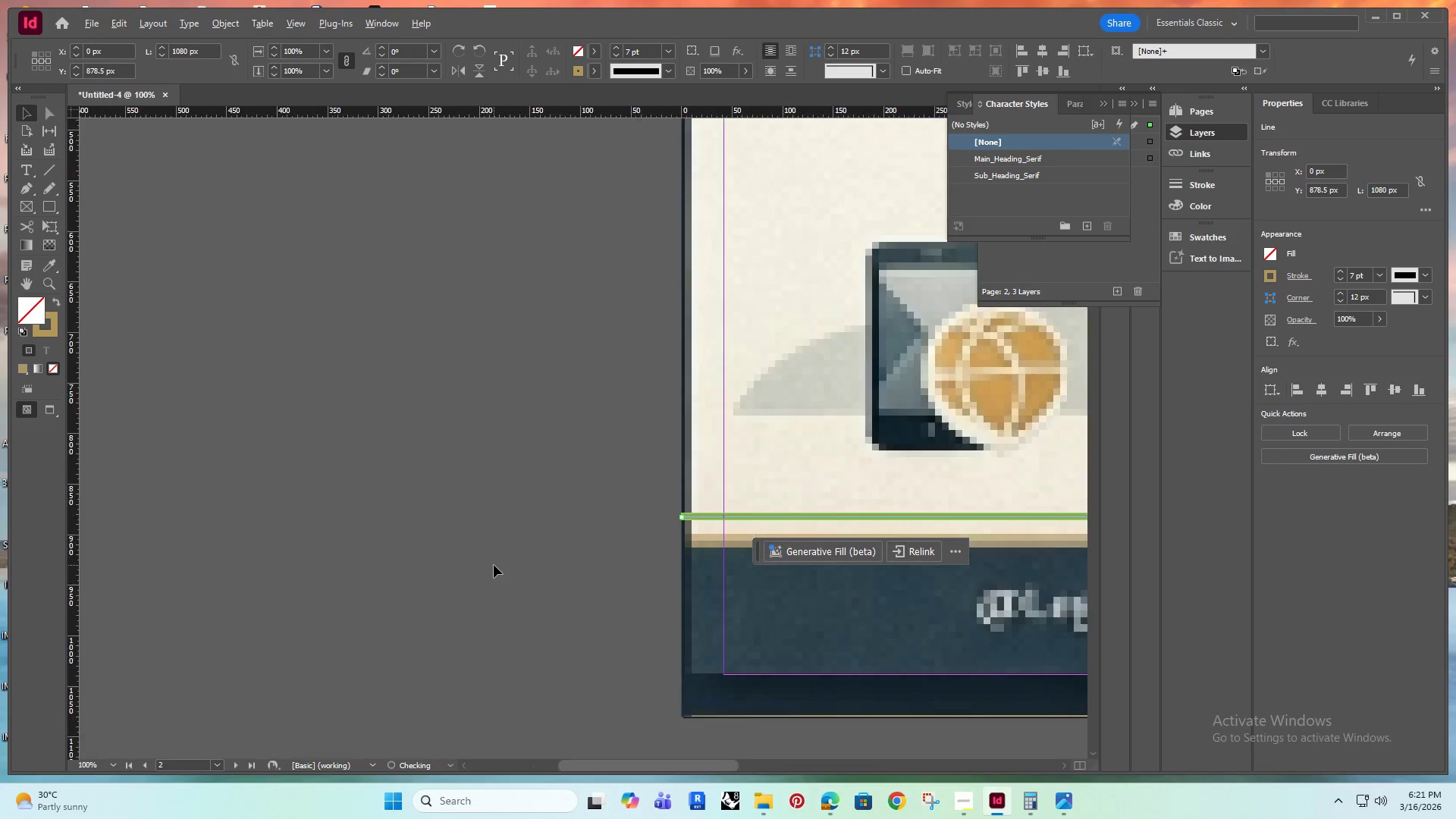 
hold_key(key=ShiftRight, duration=1.52)
 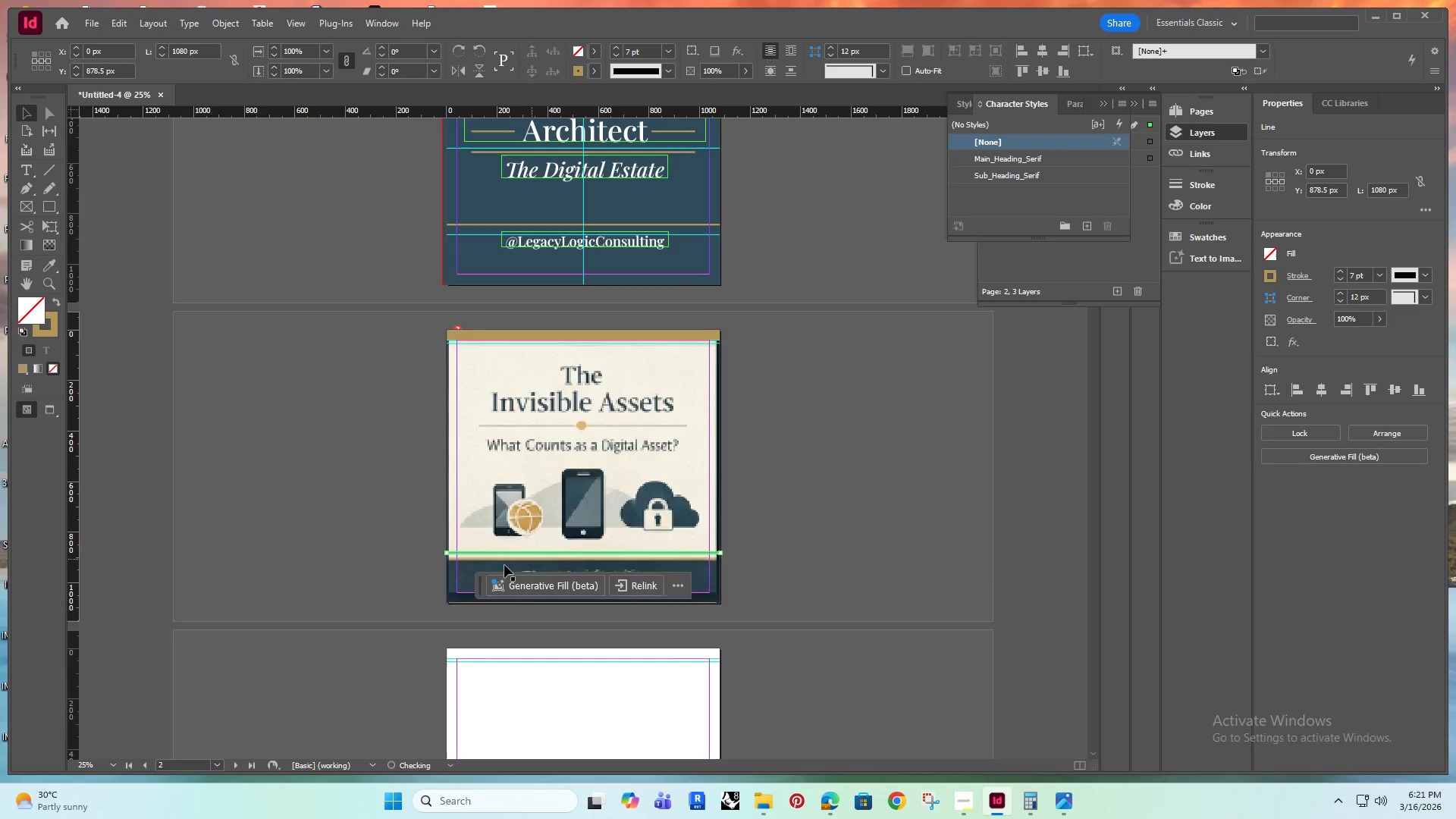 
hold_key(key=AltRight, duration=0.47)
scroll: coordinate [494, 565], scroll_direction: up, amount: 3.0
 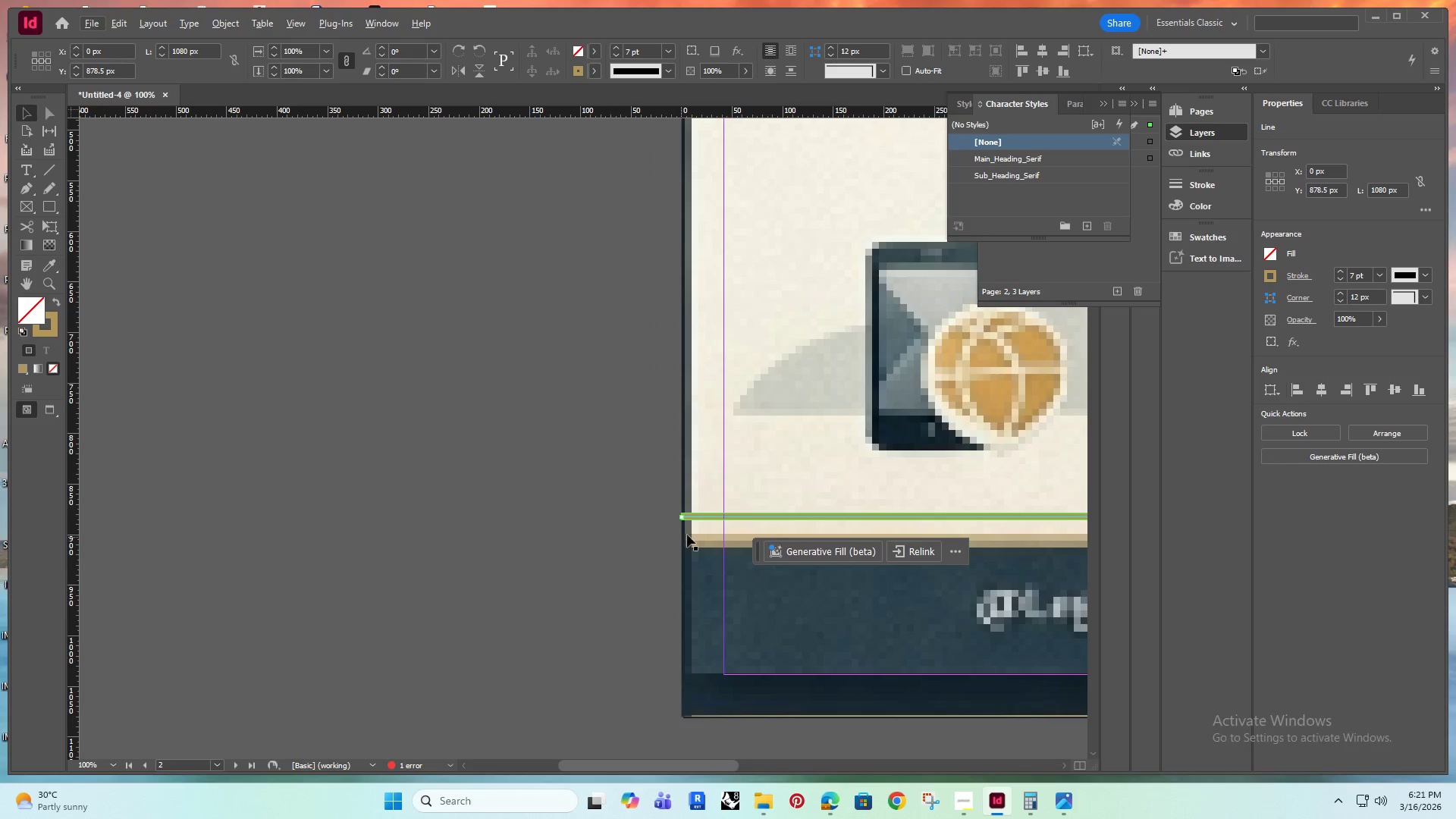 
hold_key(key=Space, duration=0.39)
 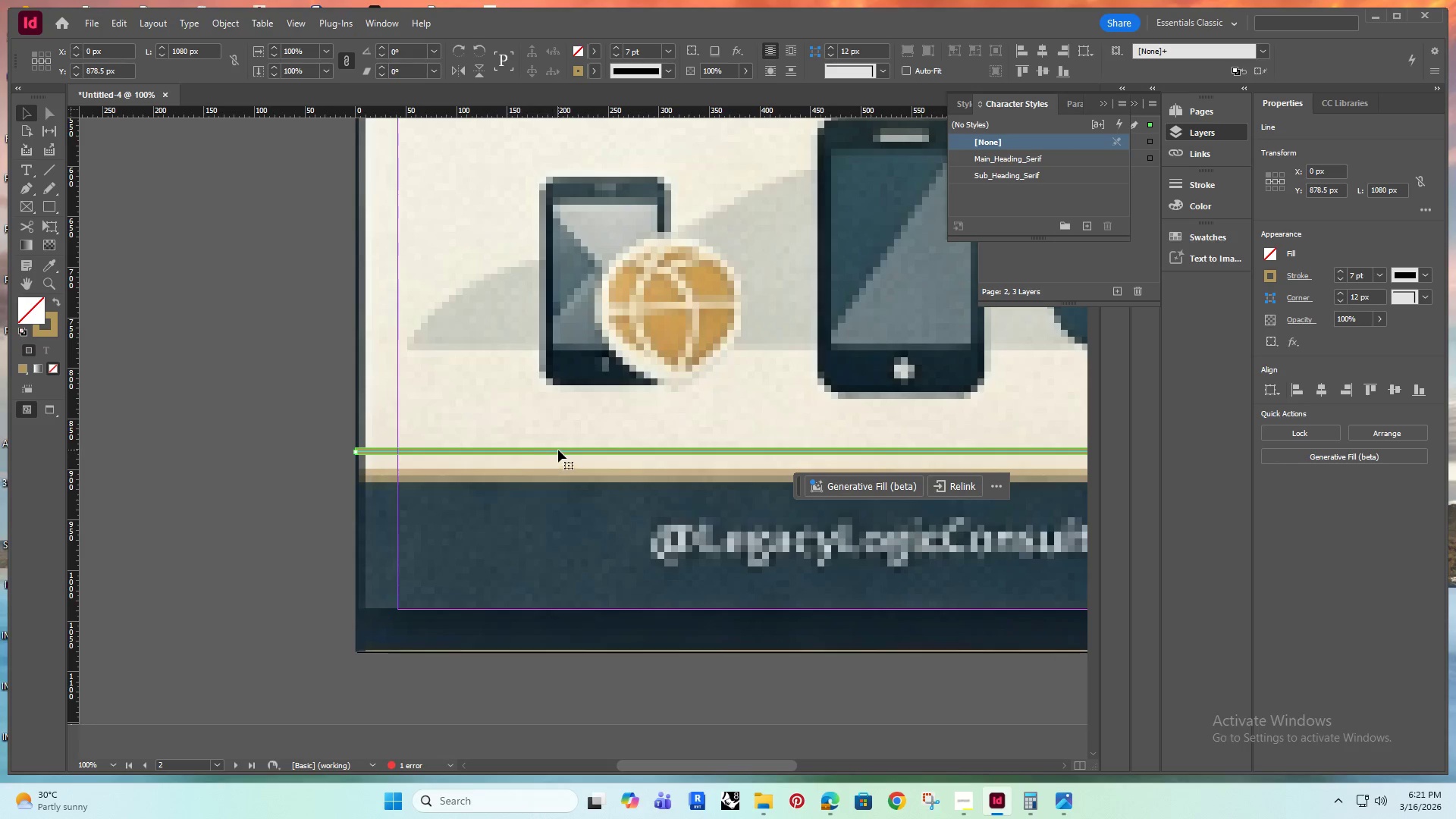 
left_click_drag(start_coordinate=[576, 450], to_coordinate=[251, 384])
 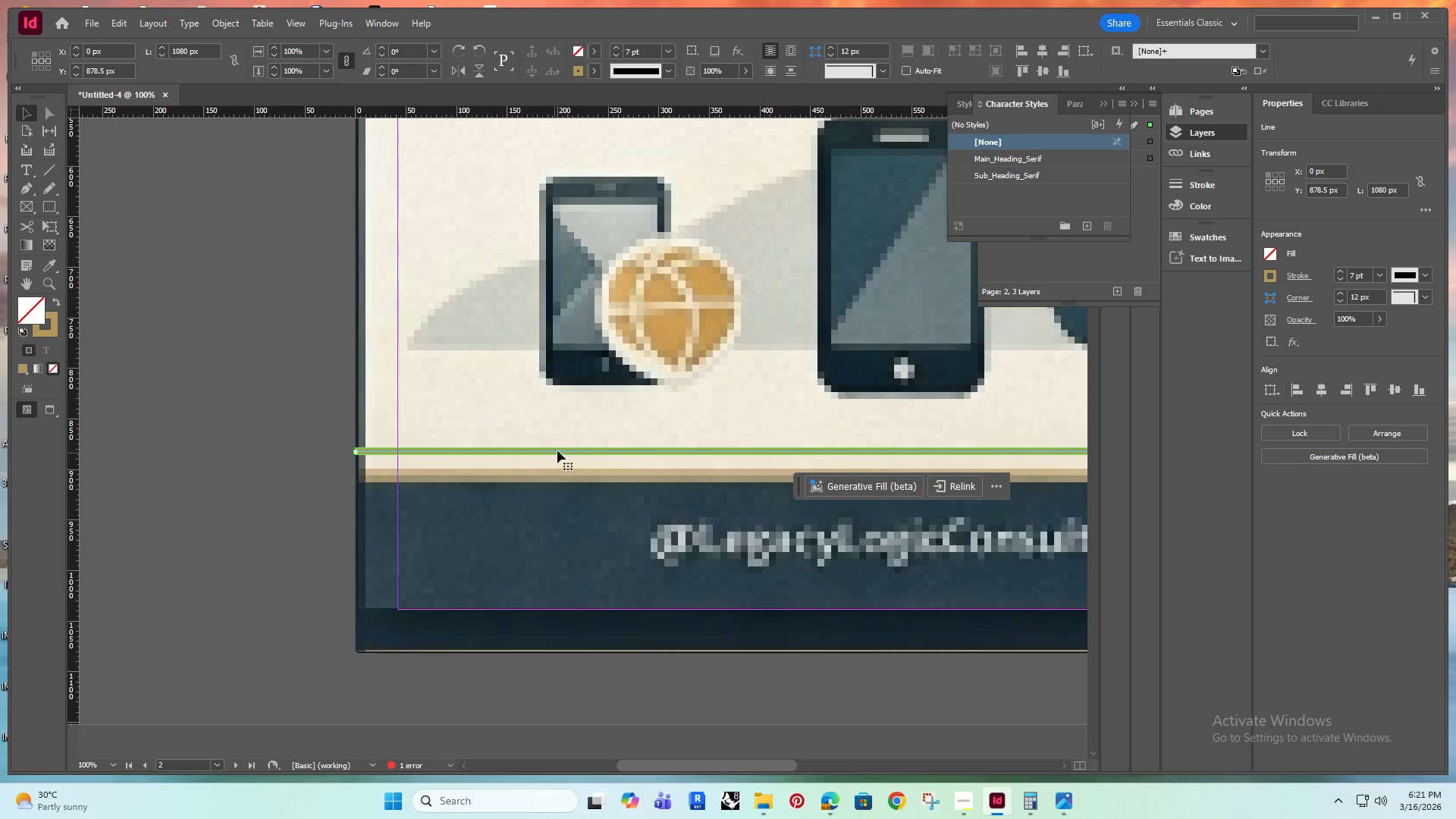 
left_click_drag(start_coordinate=[558, 450], to_coordinate=[557, 474])
 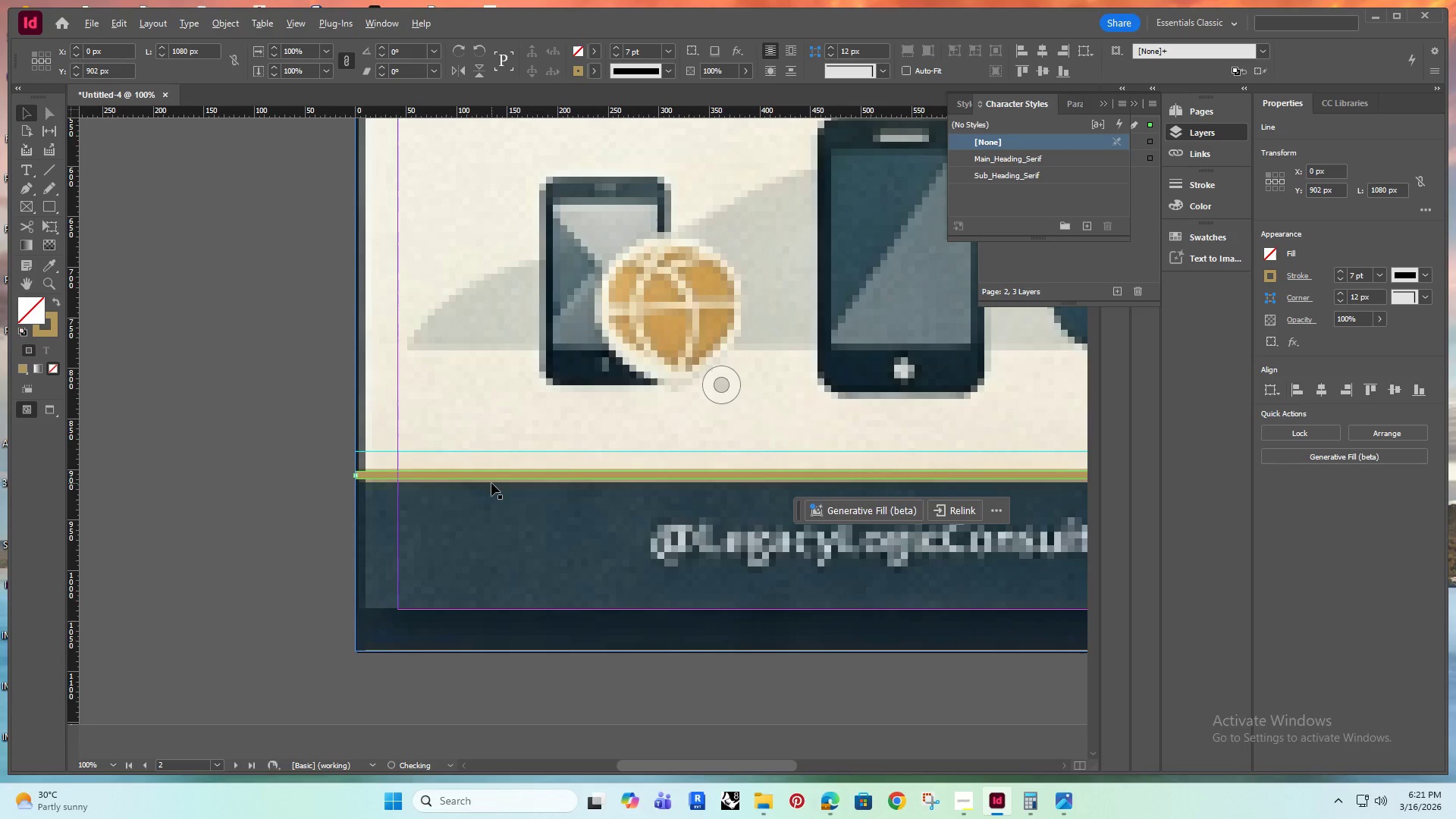 
hold_key(key=ShiftRight, duration=0.7)
 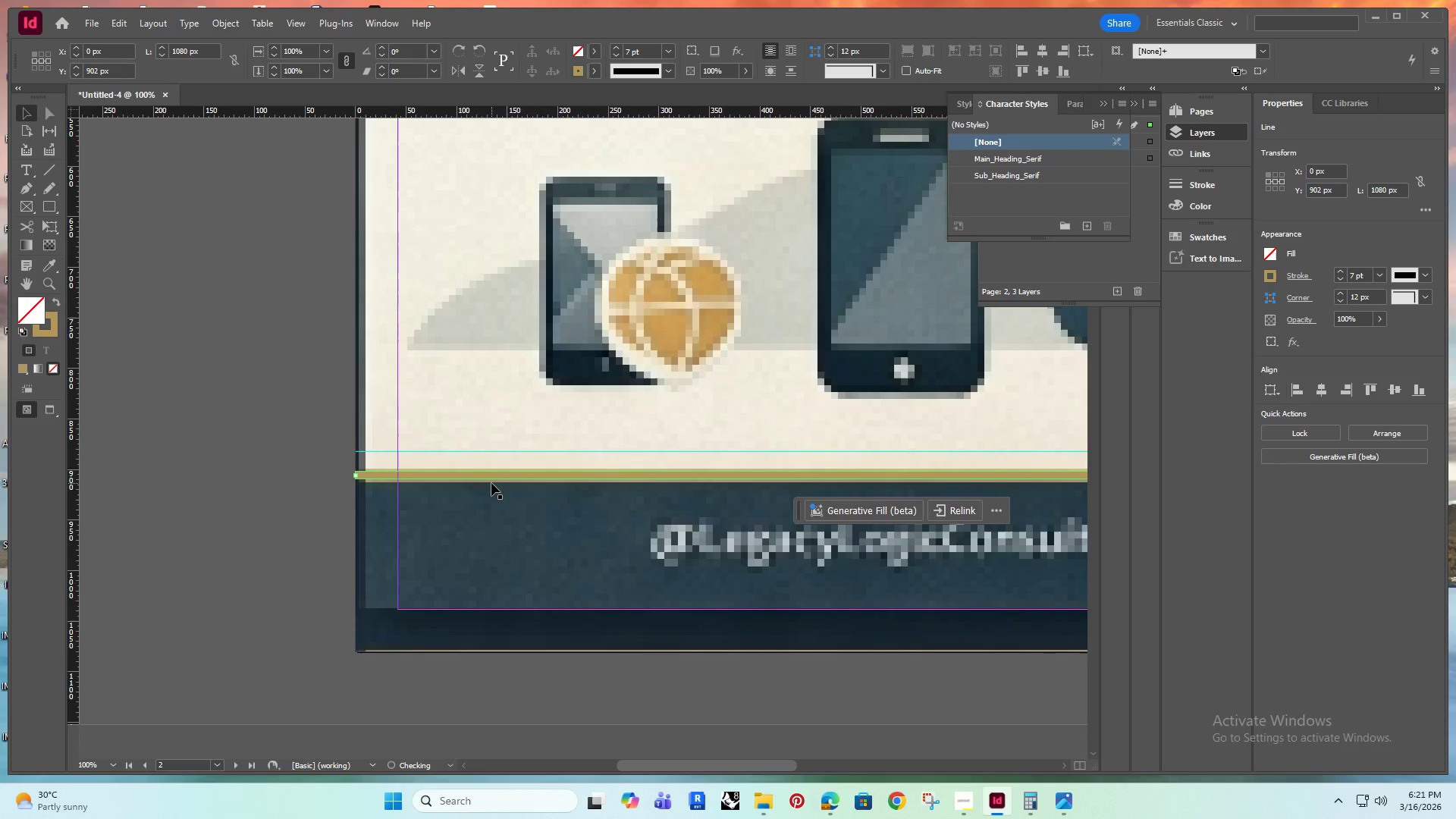 
hold_key(key=AltRight, duration=0.36)
 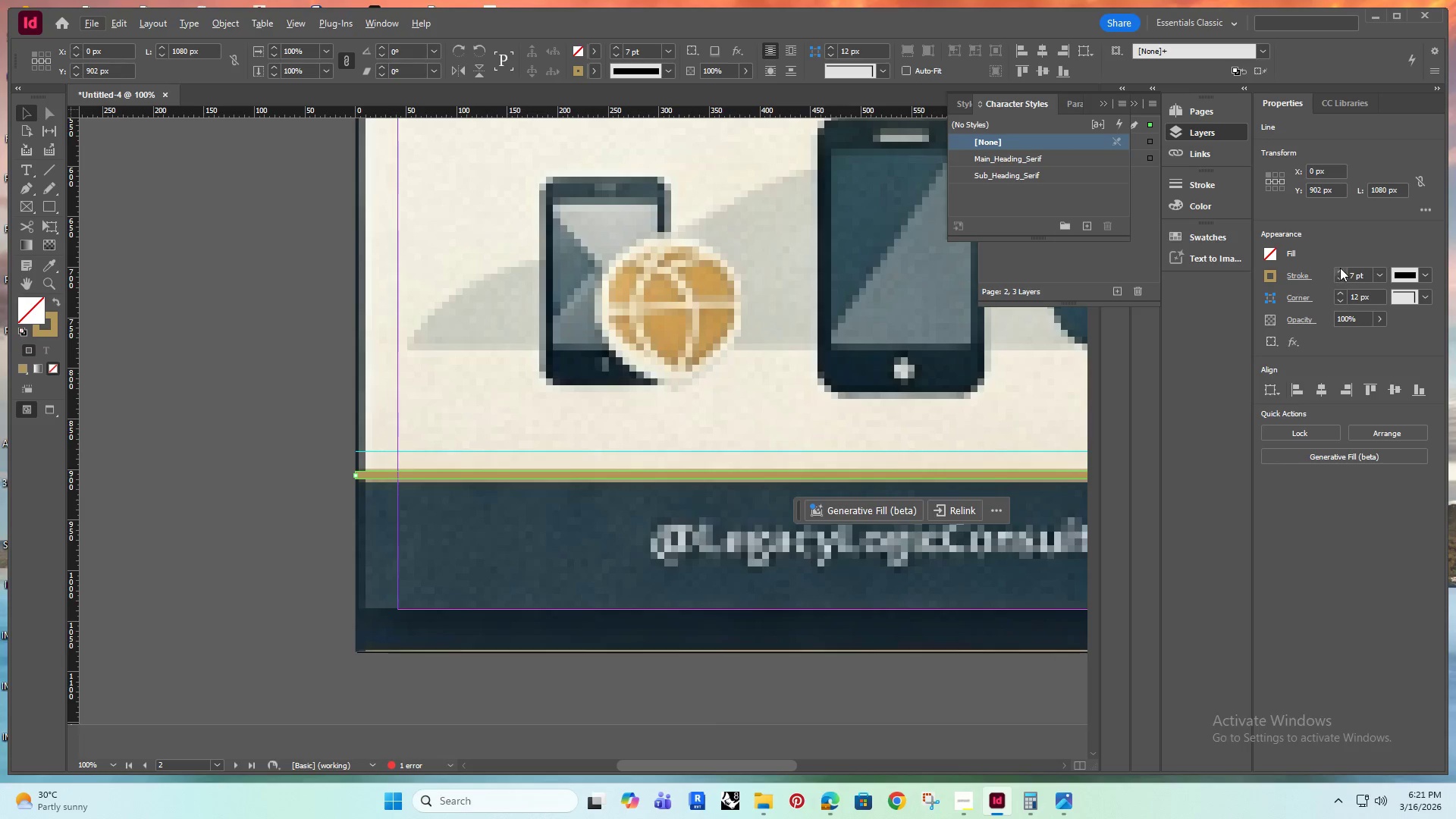 
double_click([1340, 268])
 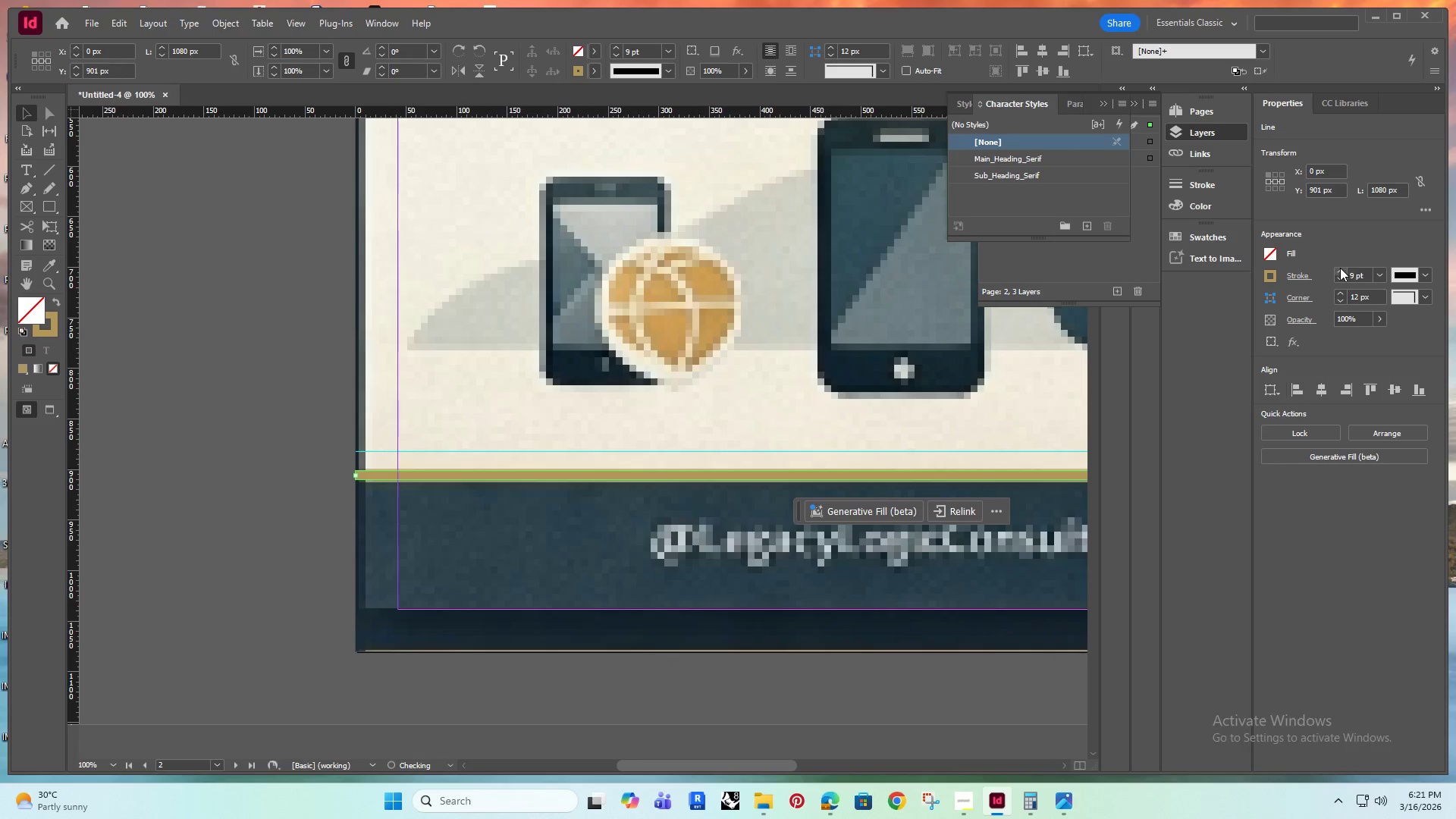 
left_click([1340, 268])
 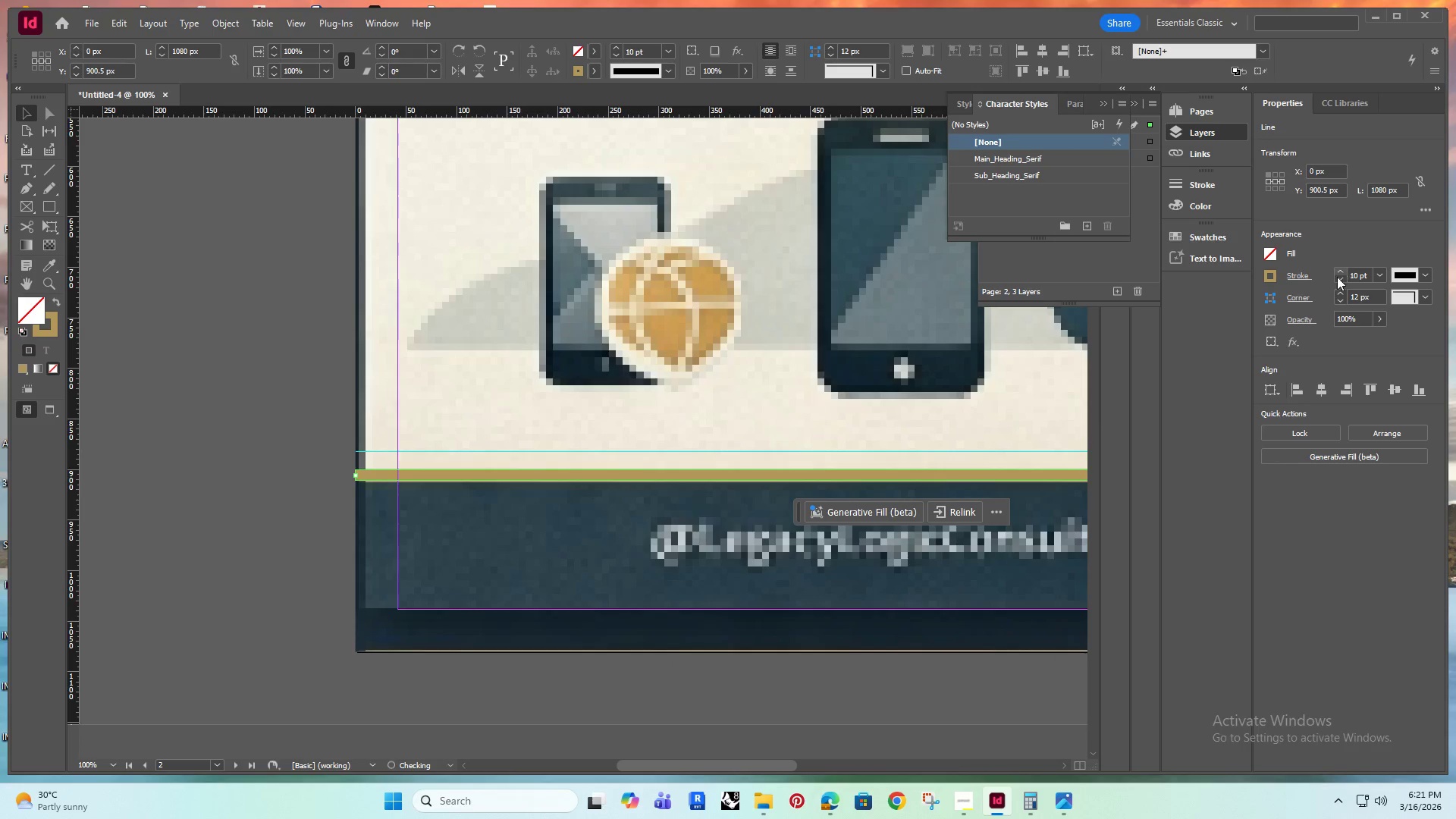 
hold_key(key=AltRight, duration=0.39)
scroll: coordinate [520, 559], scroll_direction: down, amount: 4.0
 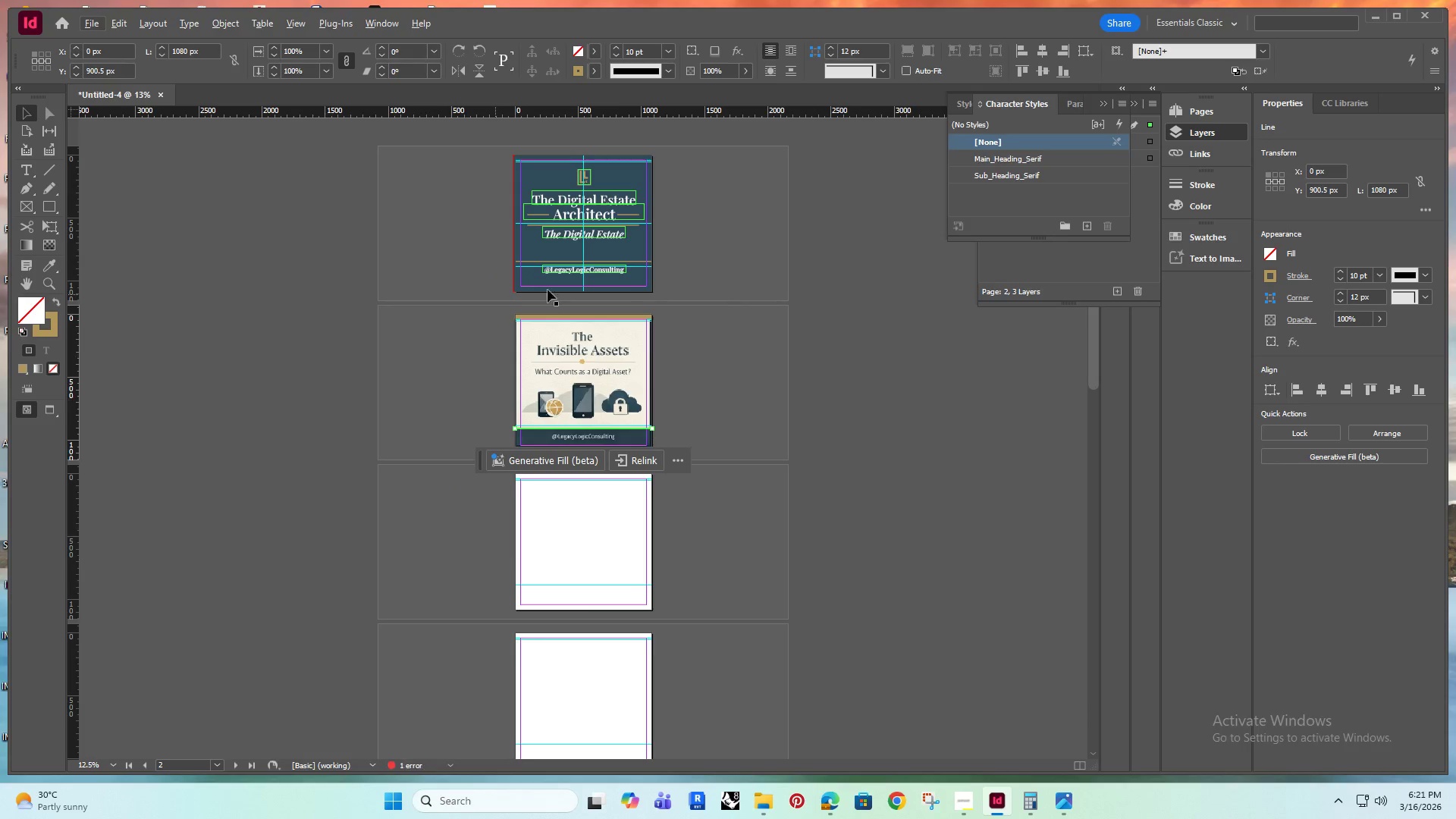 
hold_key(key=AltRight, duration=0.61)
scroll: coordinate [470, 404], scroll_direction: up, amount: 12.0
 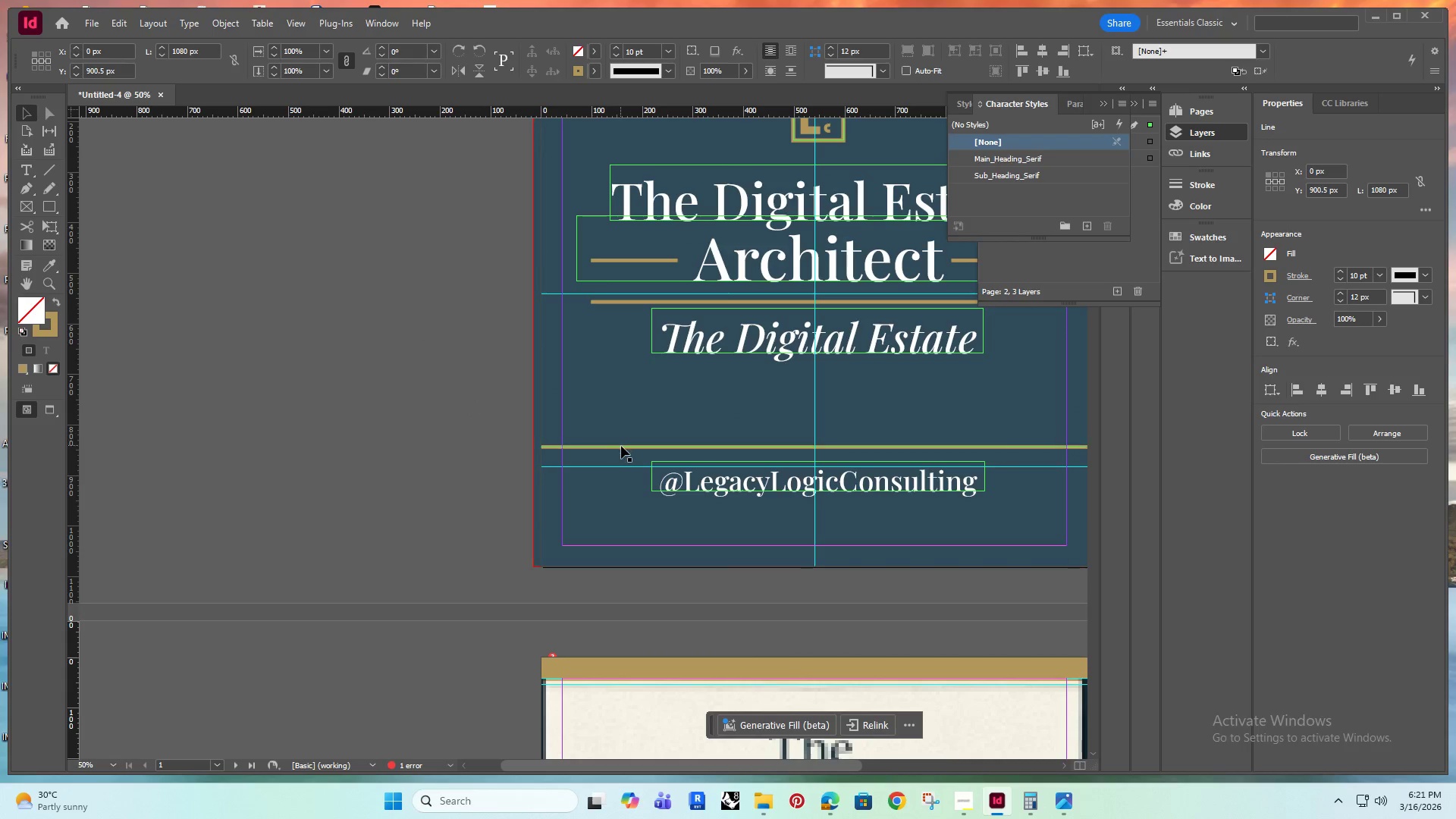 
left_click([623, 447])
 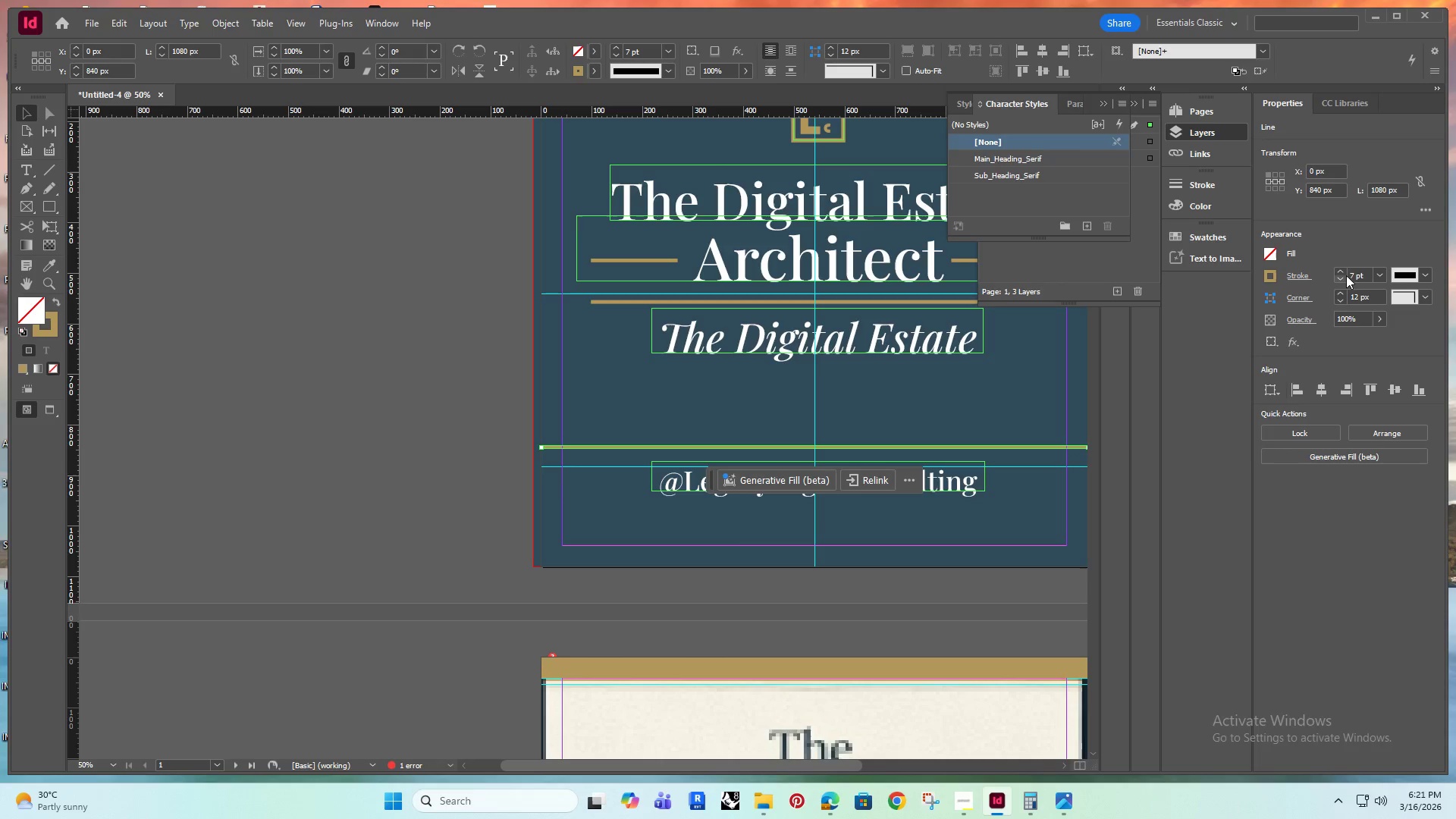 
double_click([1363, 277])
 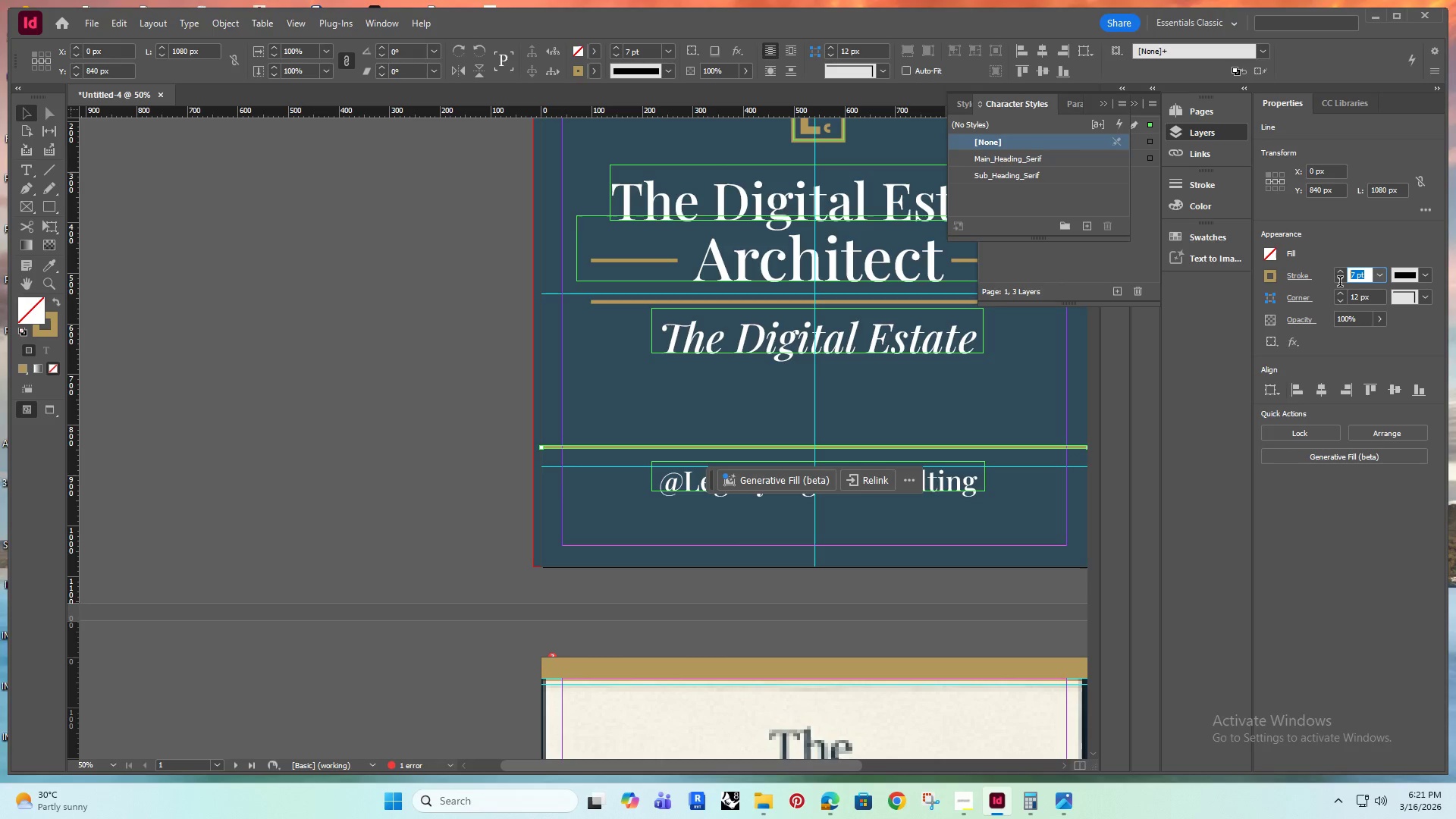 
left_click_drag(start_coordinate=[1364, 275], to_coordinate=[1320, 291])
 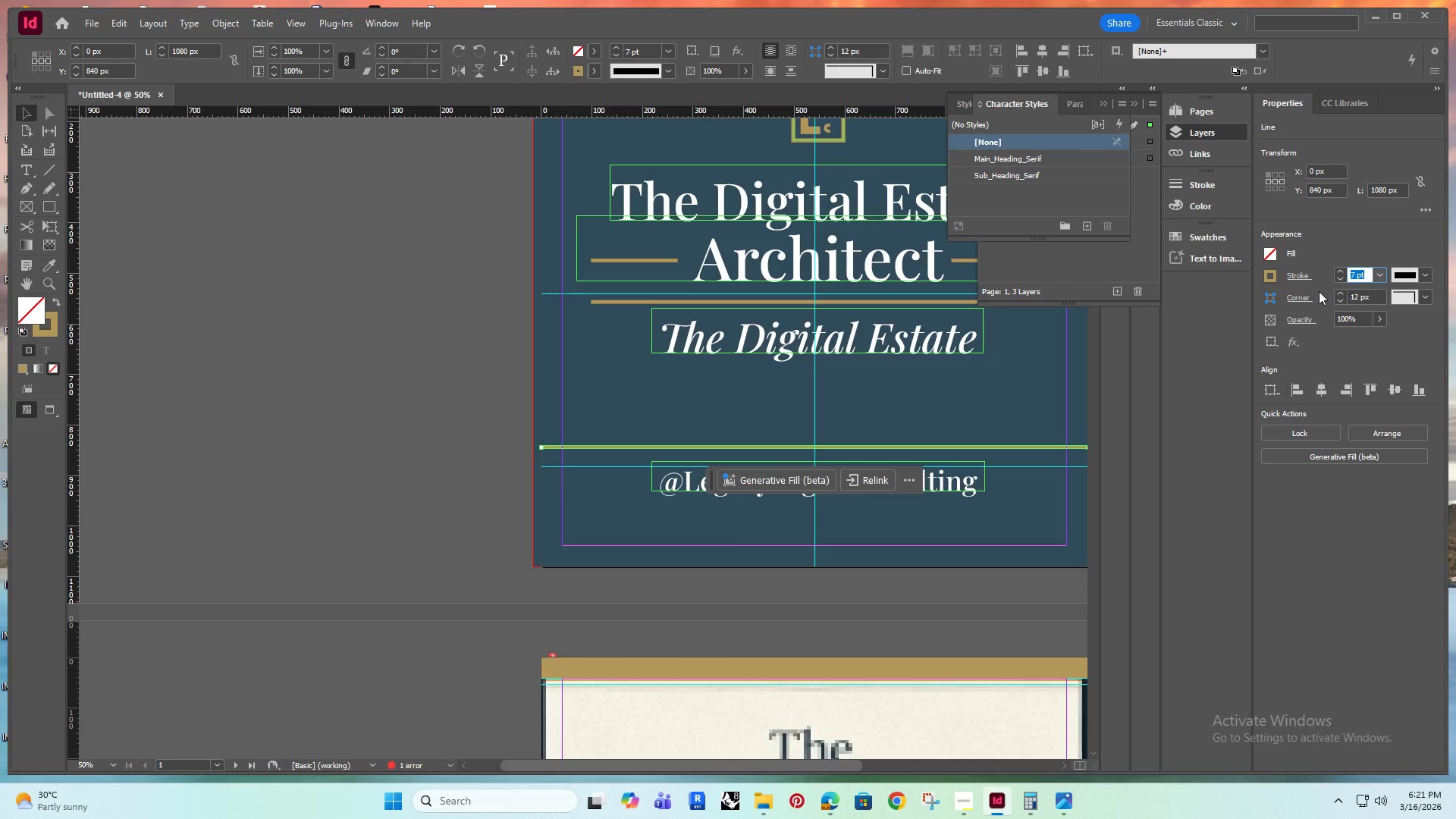 
type(10)
 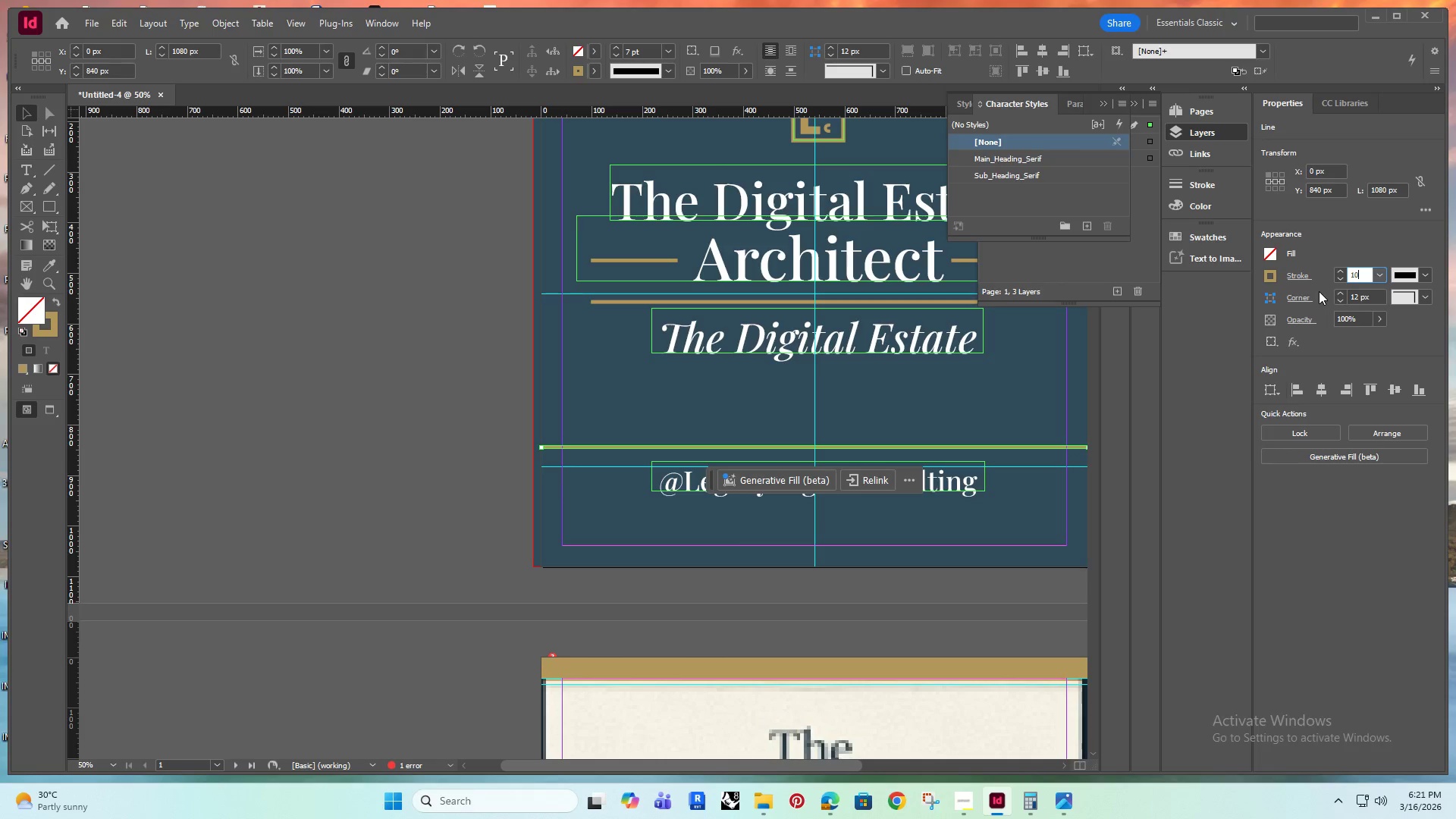 
key(Enter)
 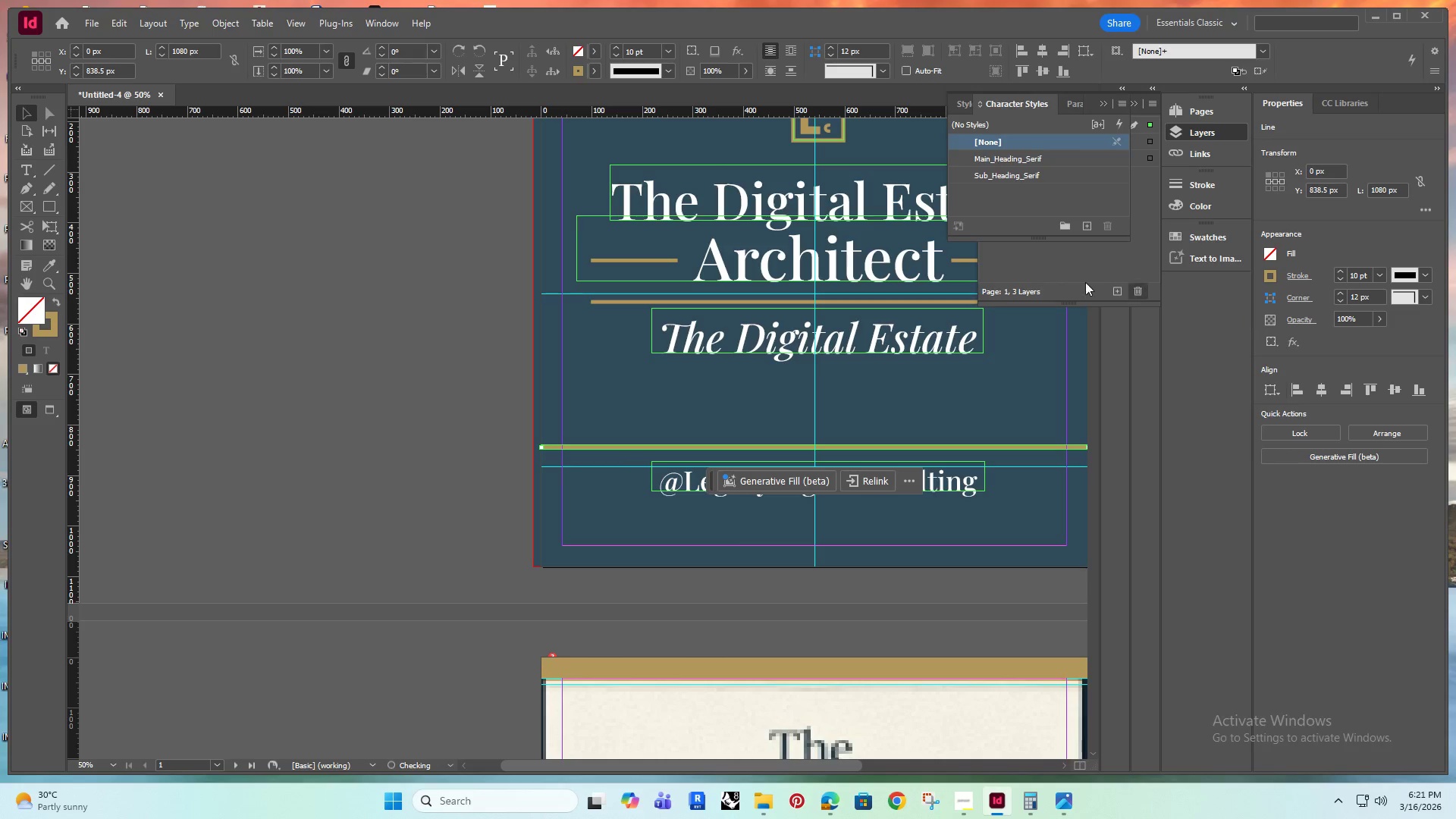 
hold_key(key=Space, duration=0.86)
 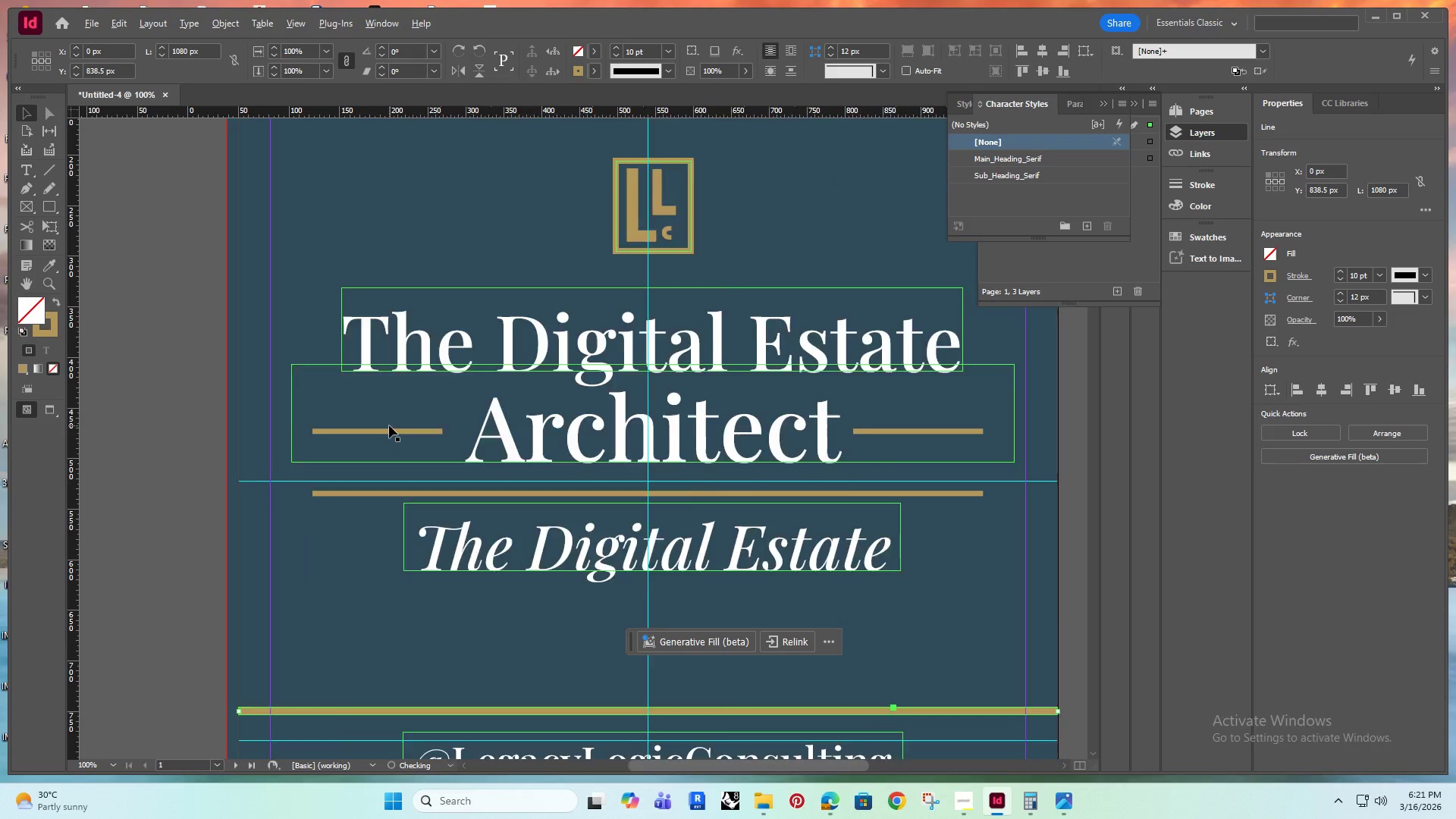 
left_click_drag(start_coordinate=[567, 255], to_coordinate=[314, 453])
 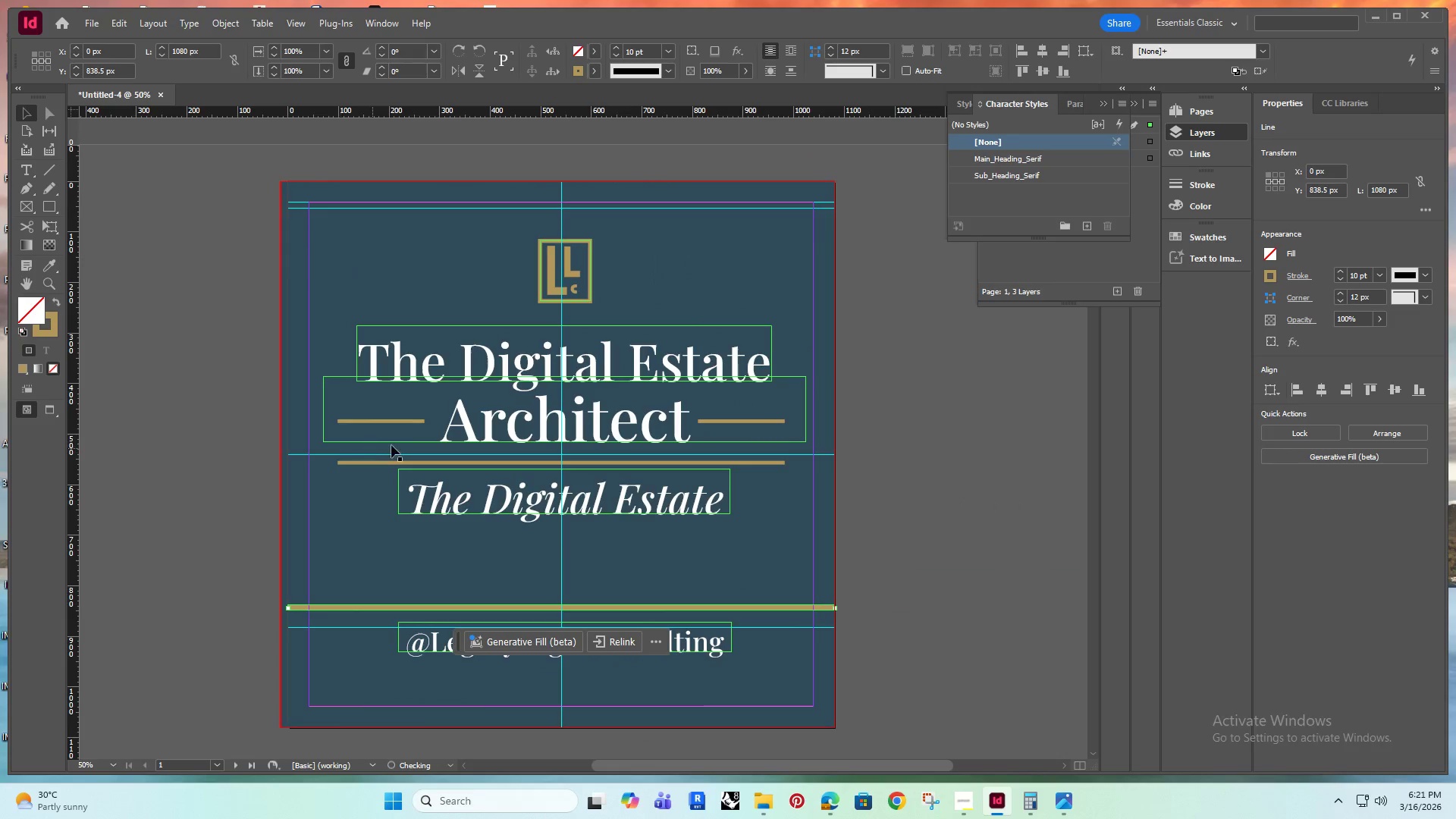 
hold_key(key=AltRight, duration=0.39)
scroll: coordinate [389, 425], scroll_direction: up, amount: 2.0
 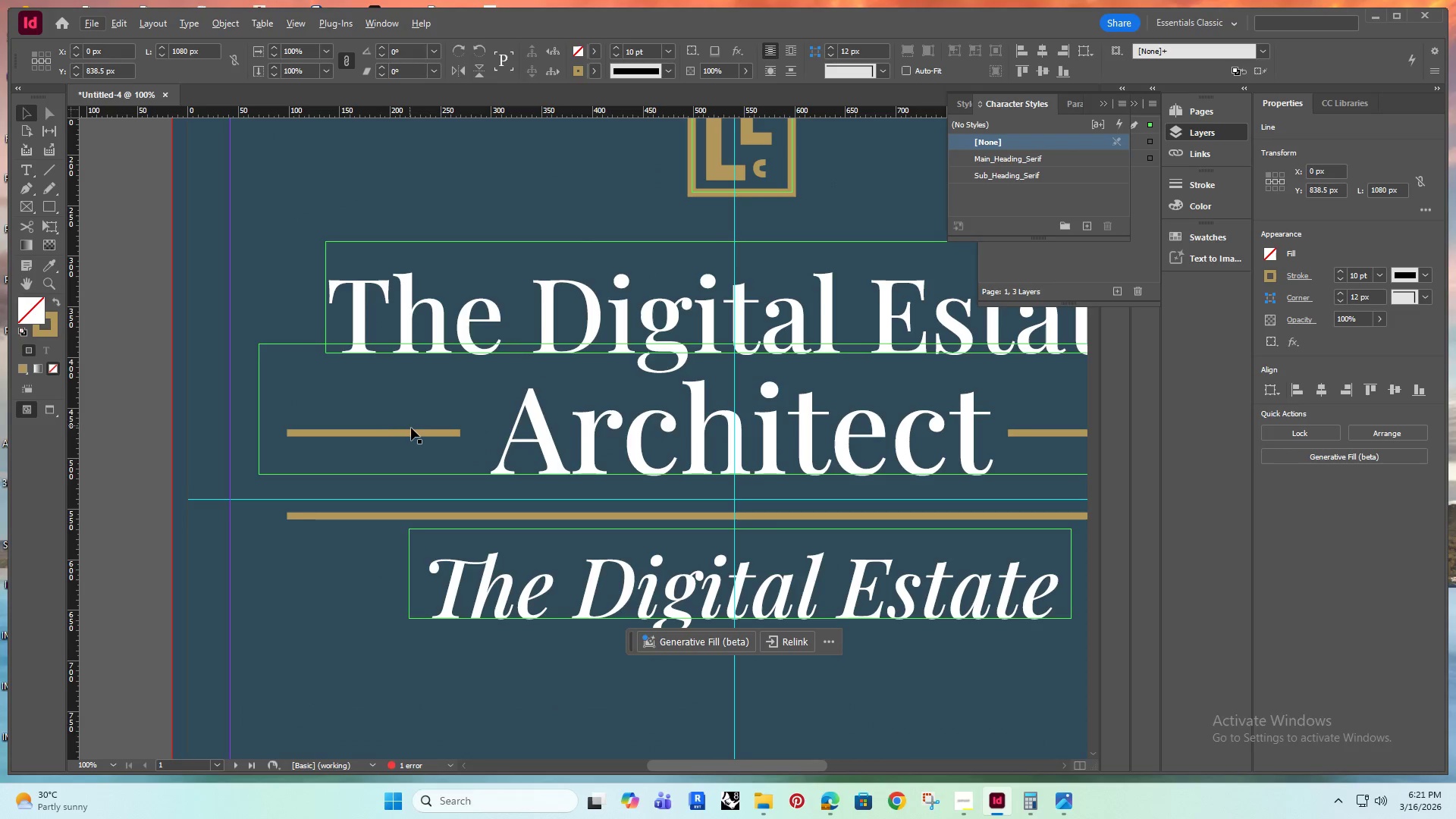 
left_click([413, 430])
 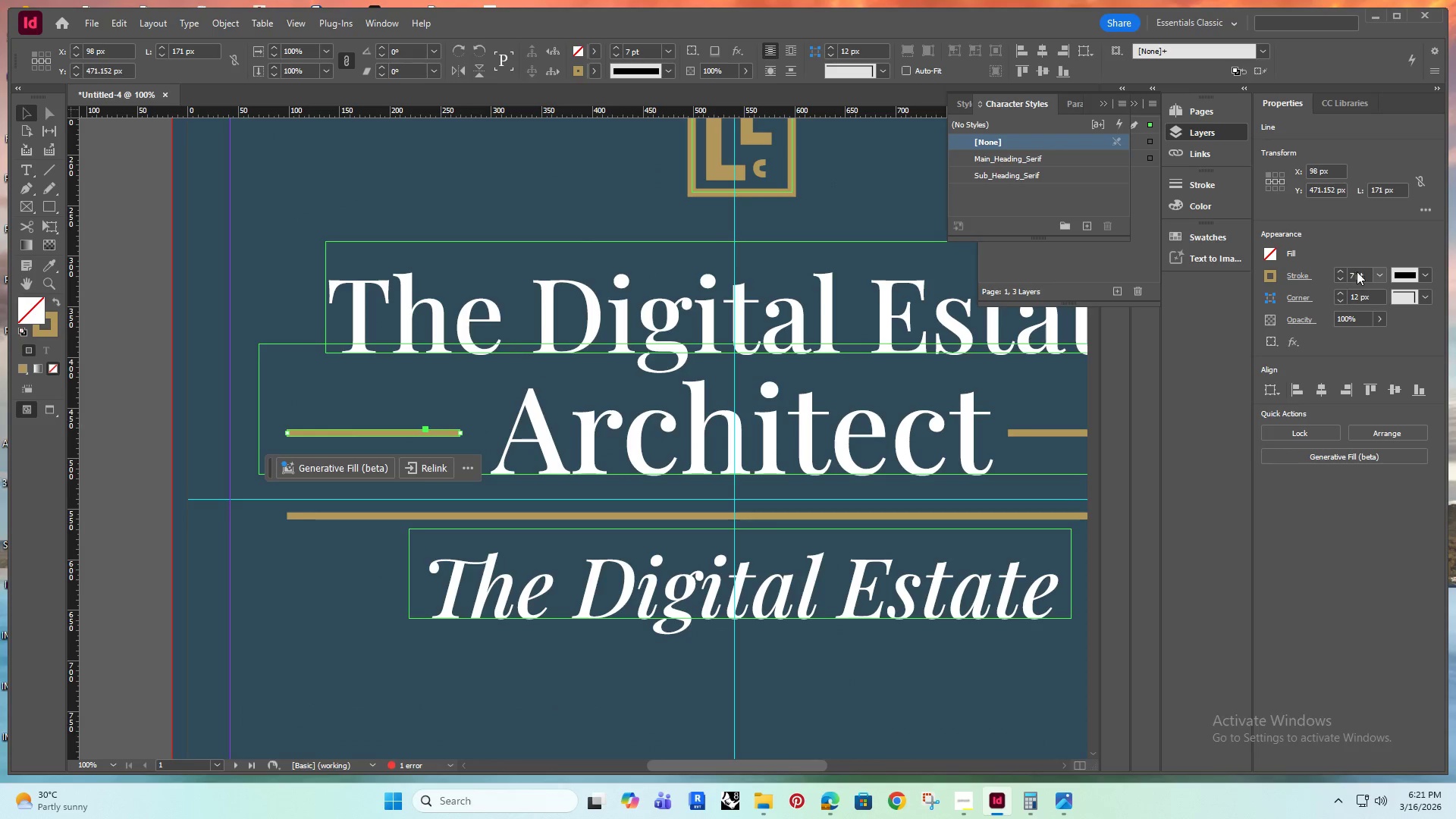 
double_click([1367, 271])
 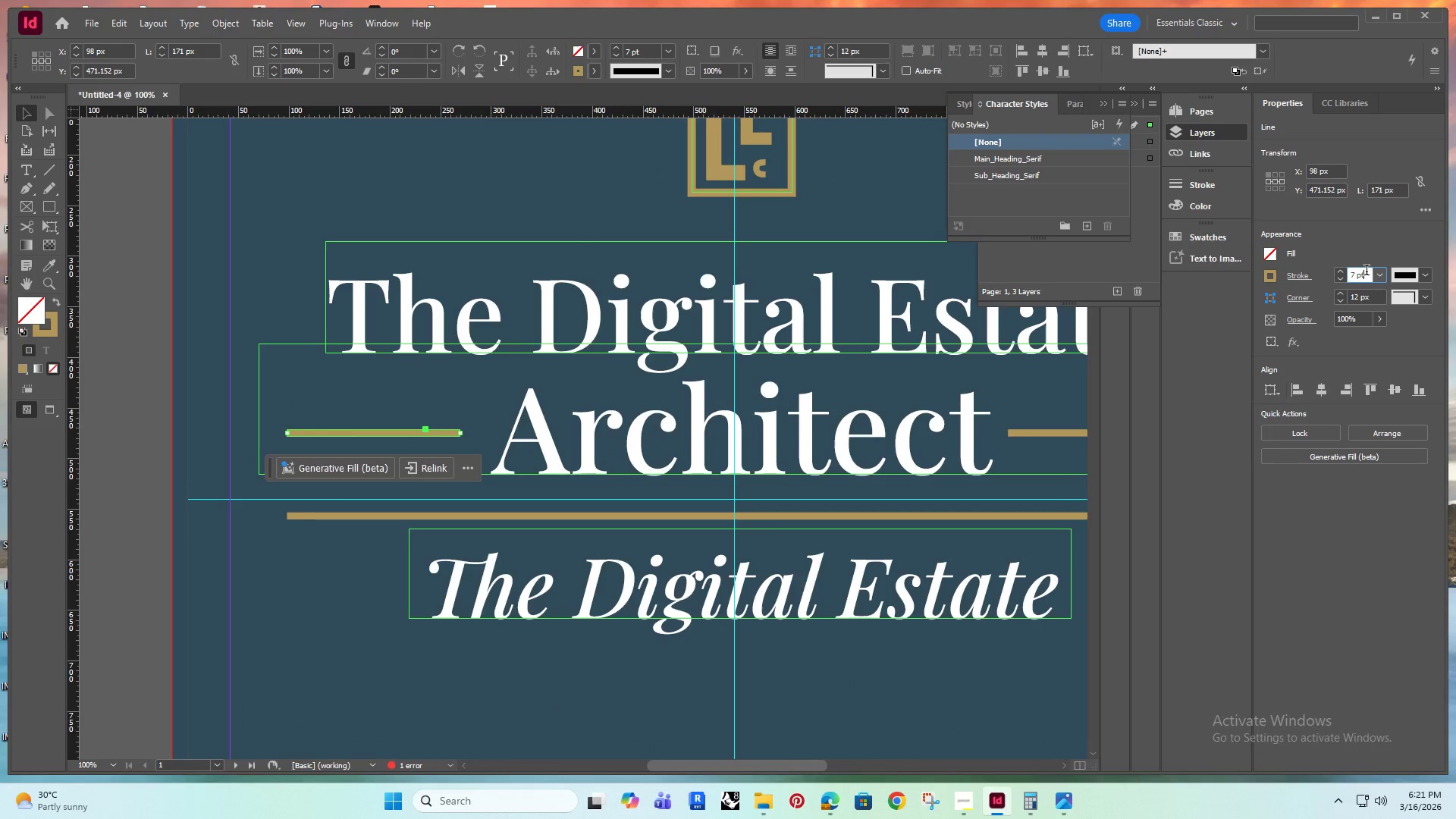 
left_click_drag(start_coordinate=[1367, 271], to_coordinate=[1333, 286])
 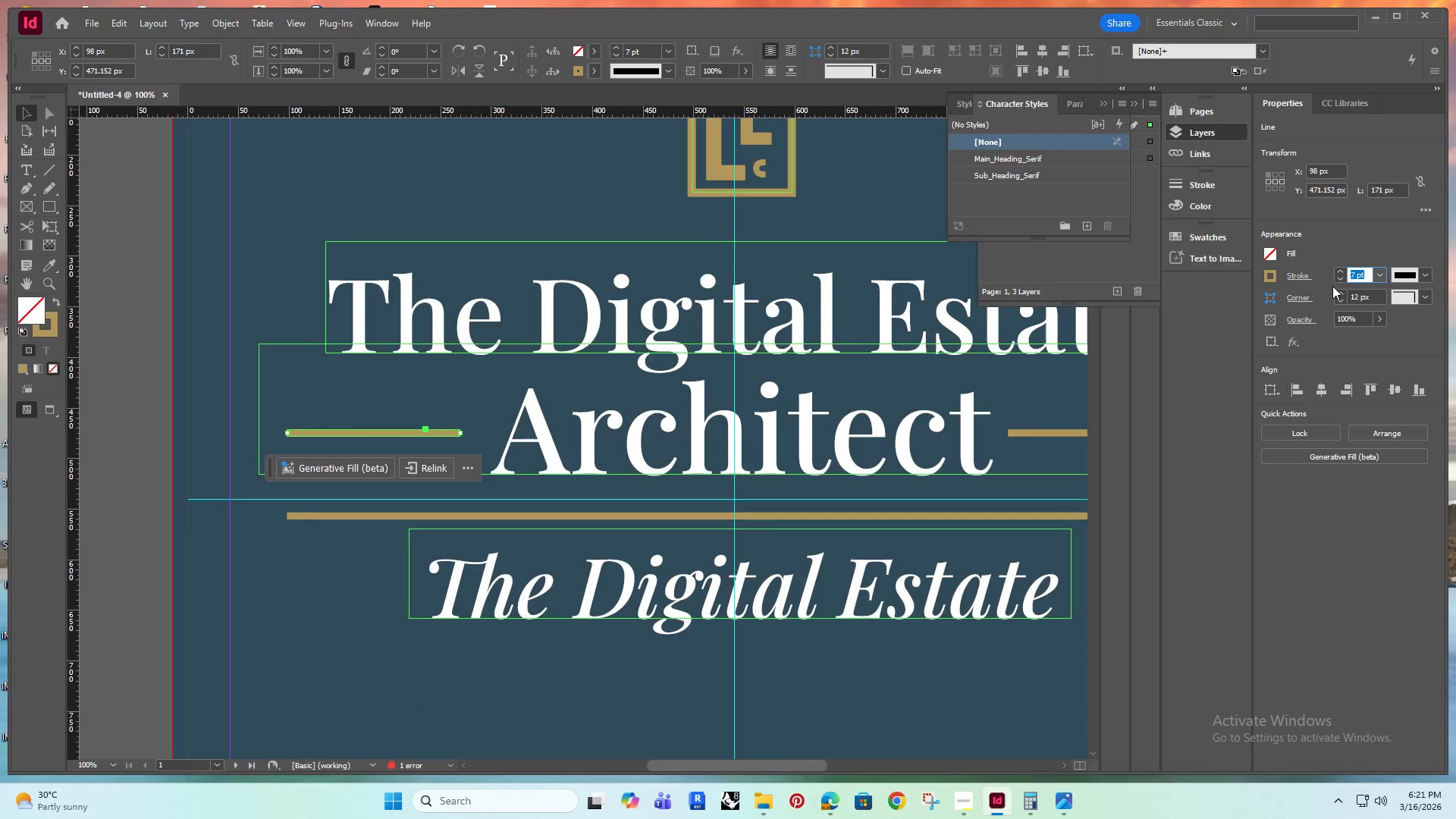 
type(10)
 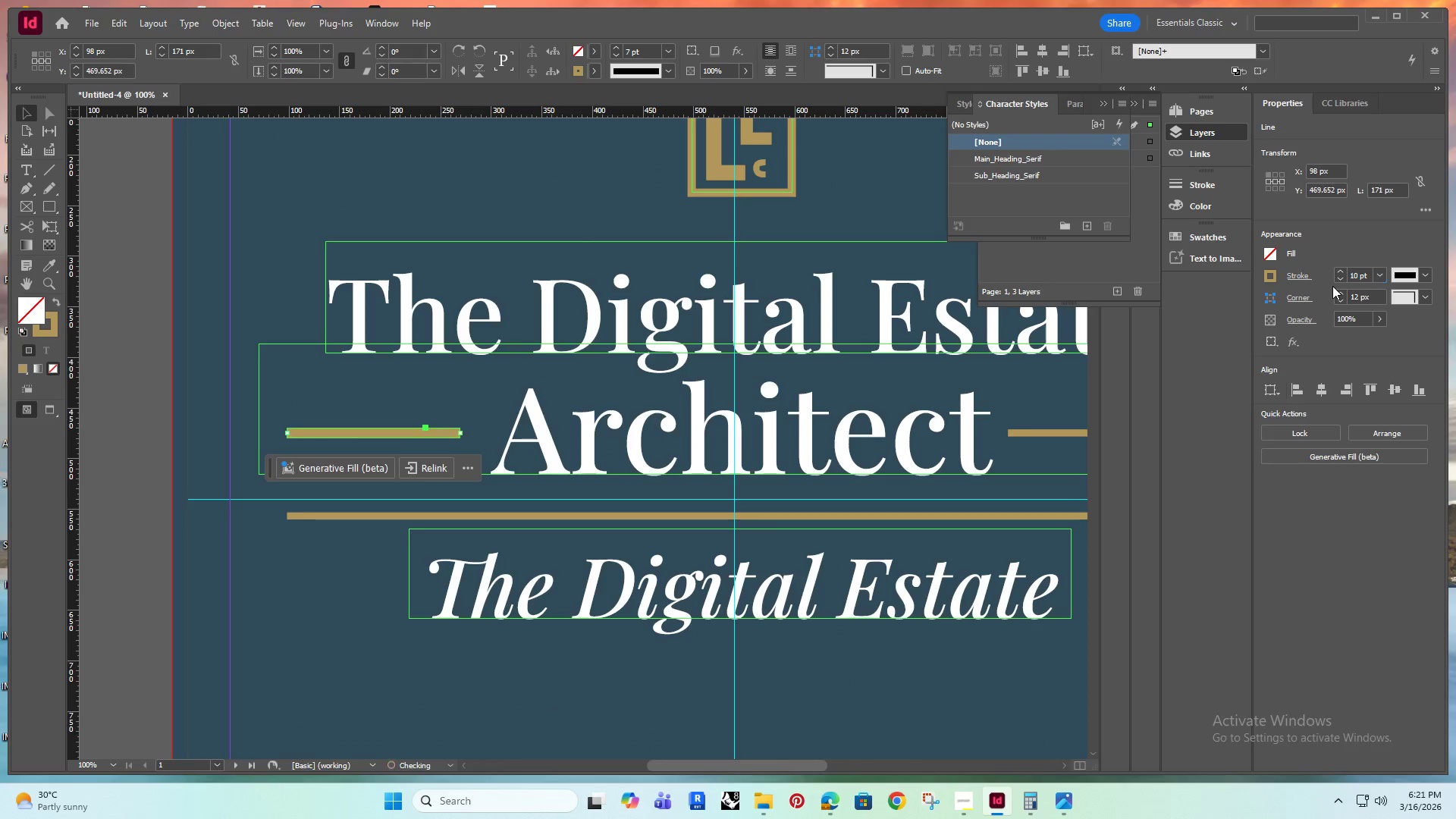 
key(Enter)
 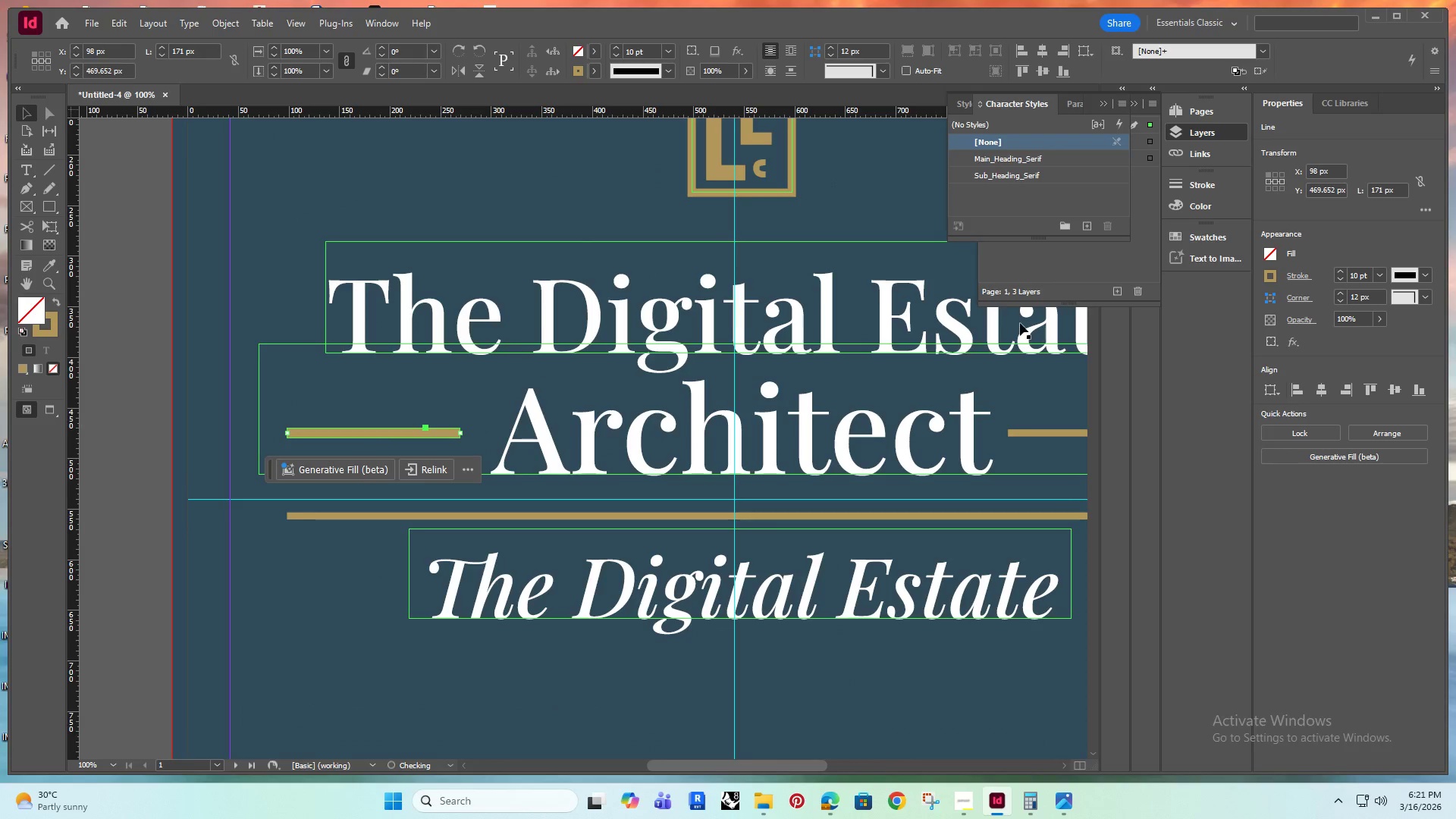 
hold_key(key=Space, duration=0.67)
 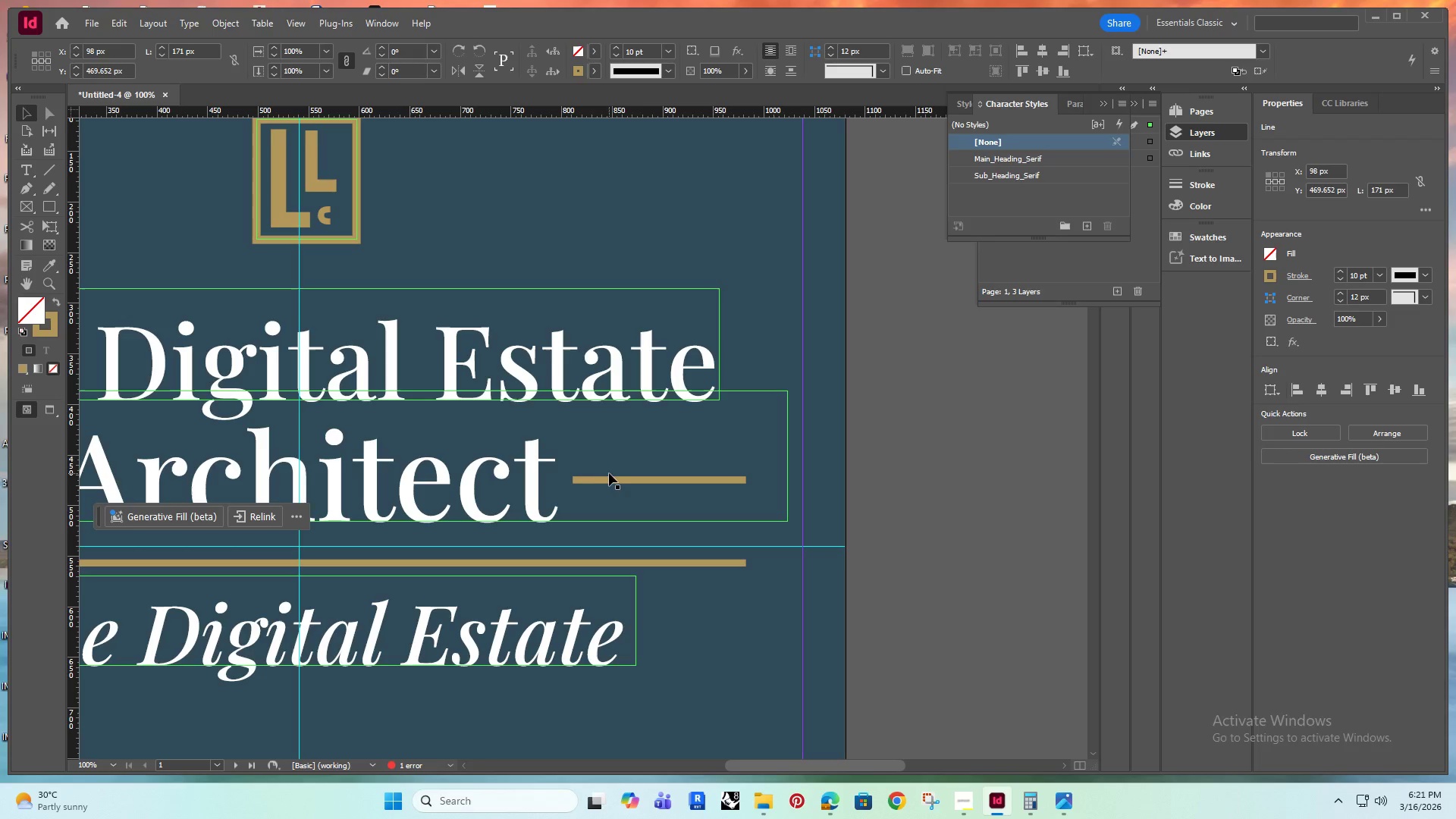 
left_click_drag(start_coordinate=[793, 326], to_coordinate=[358, 373])
 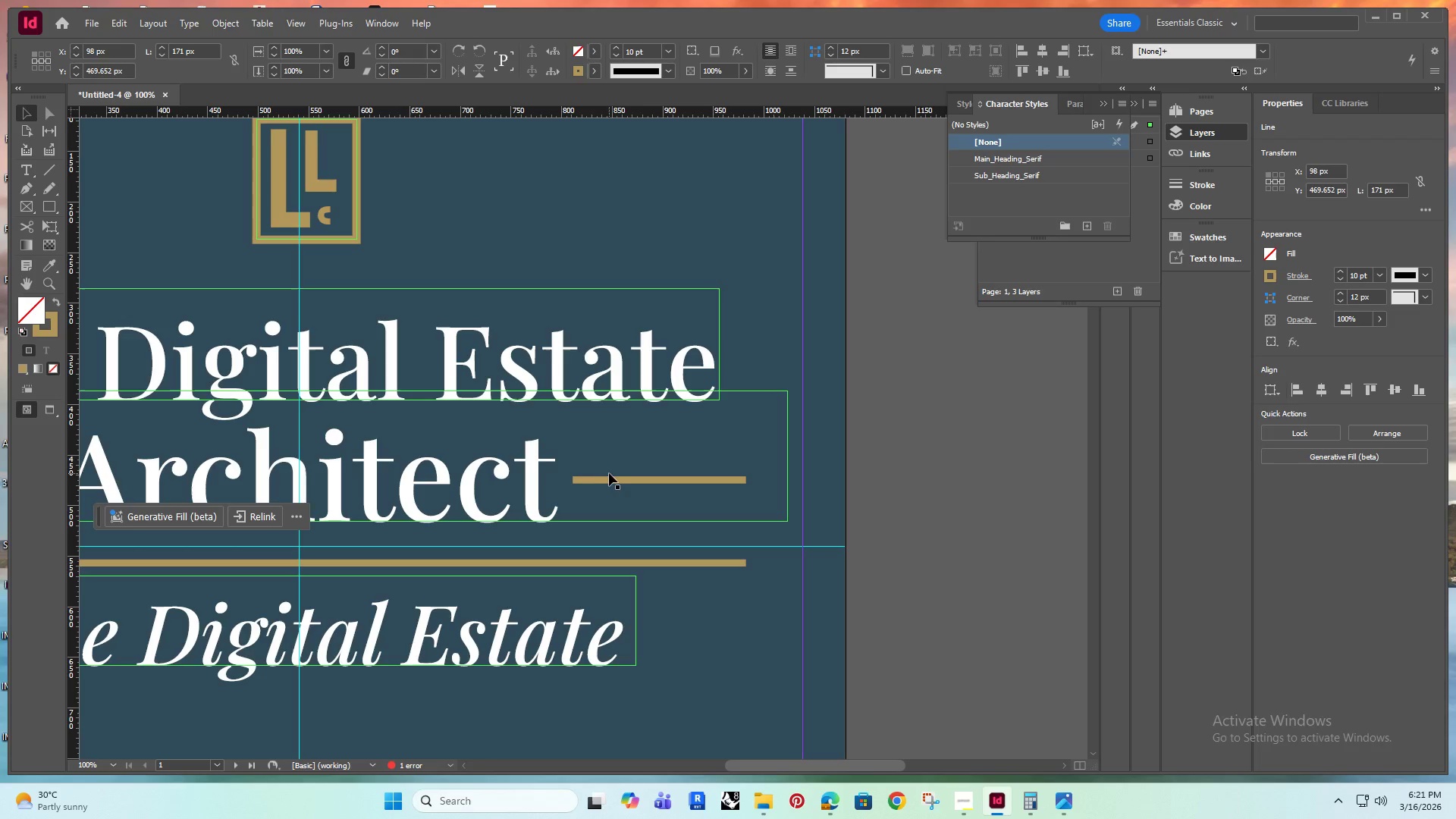 
left_click([619, 479])
 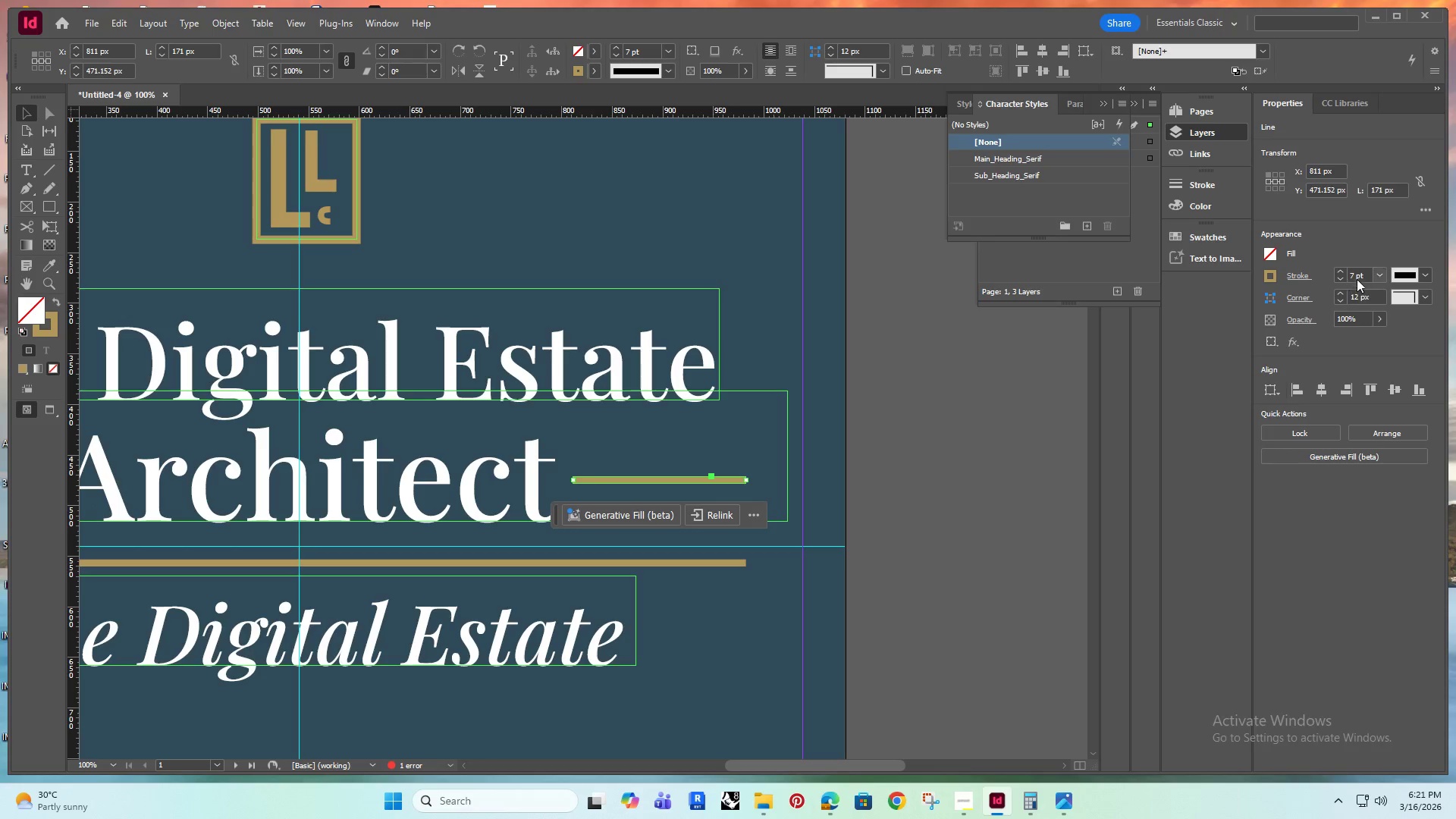 
double_click([1367, 273])
 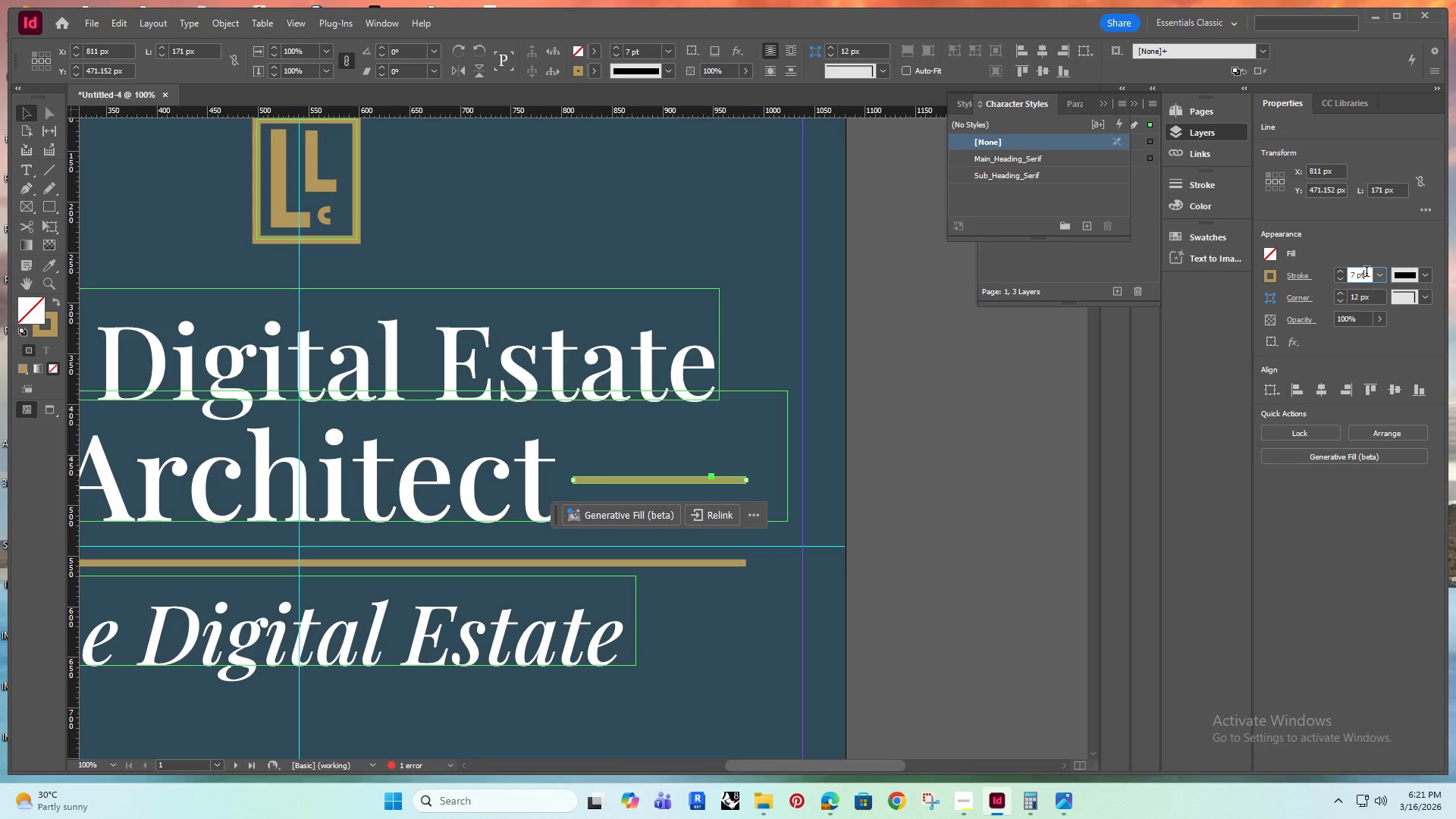 
left_click_drag(start_coordinate=[1367, 273], to_coordinate=[1342, 286])
 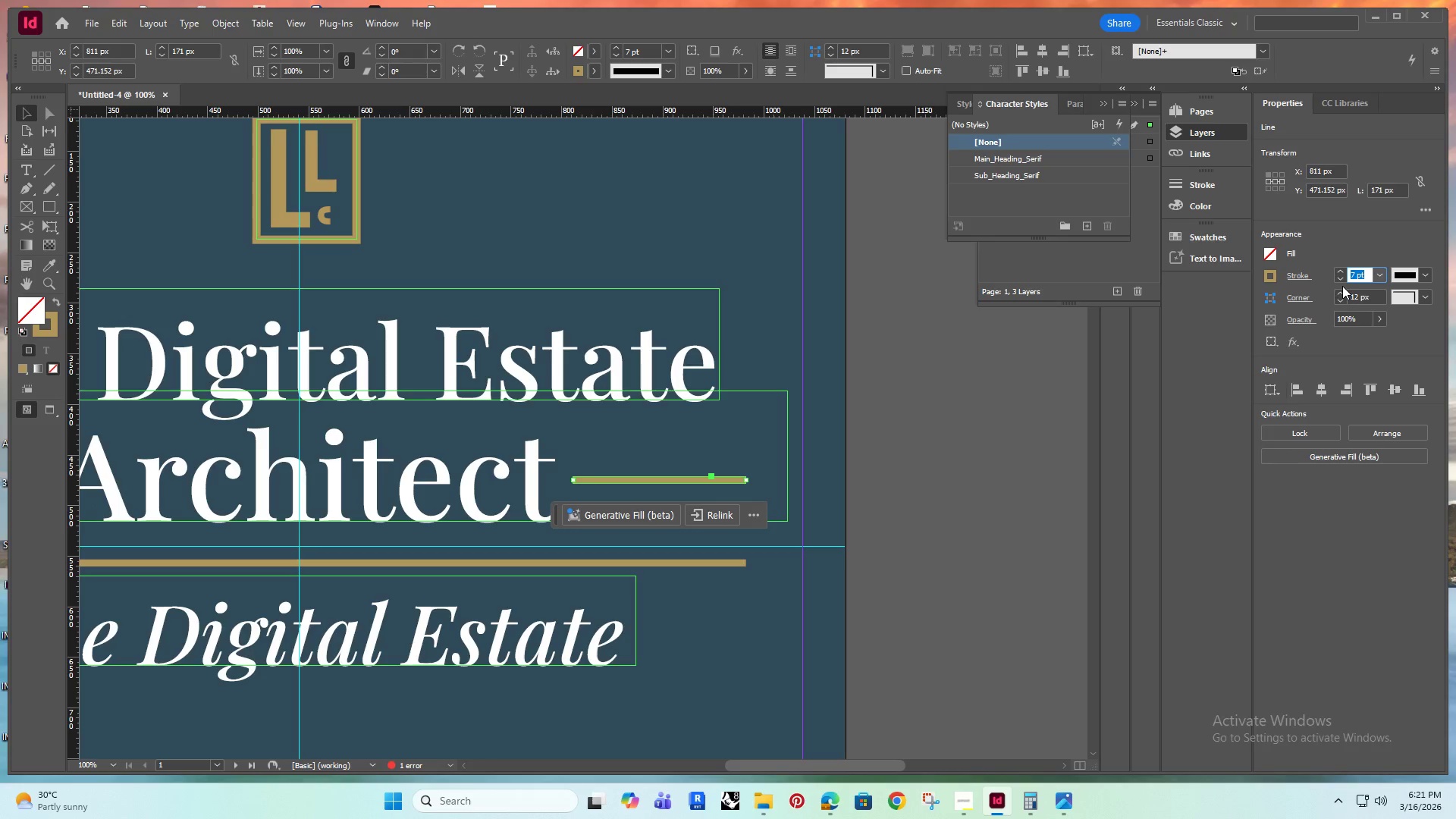 
type(10)
 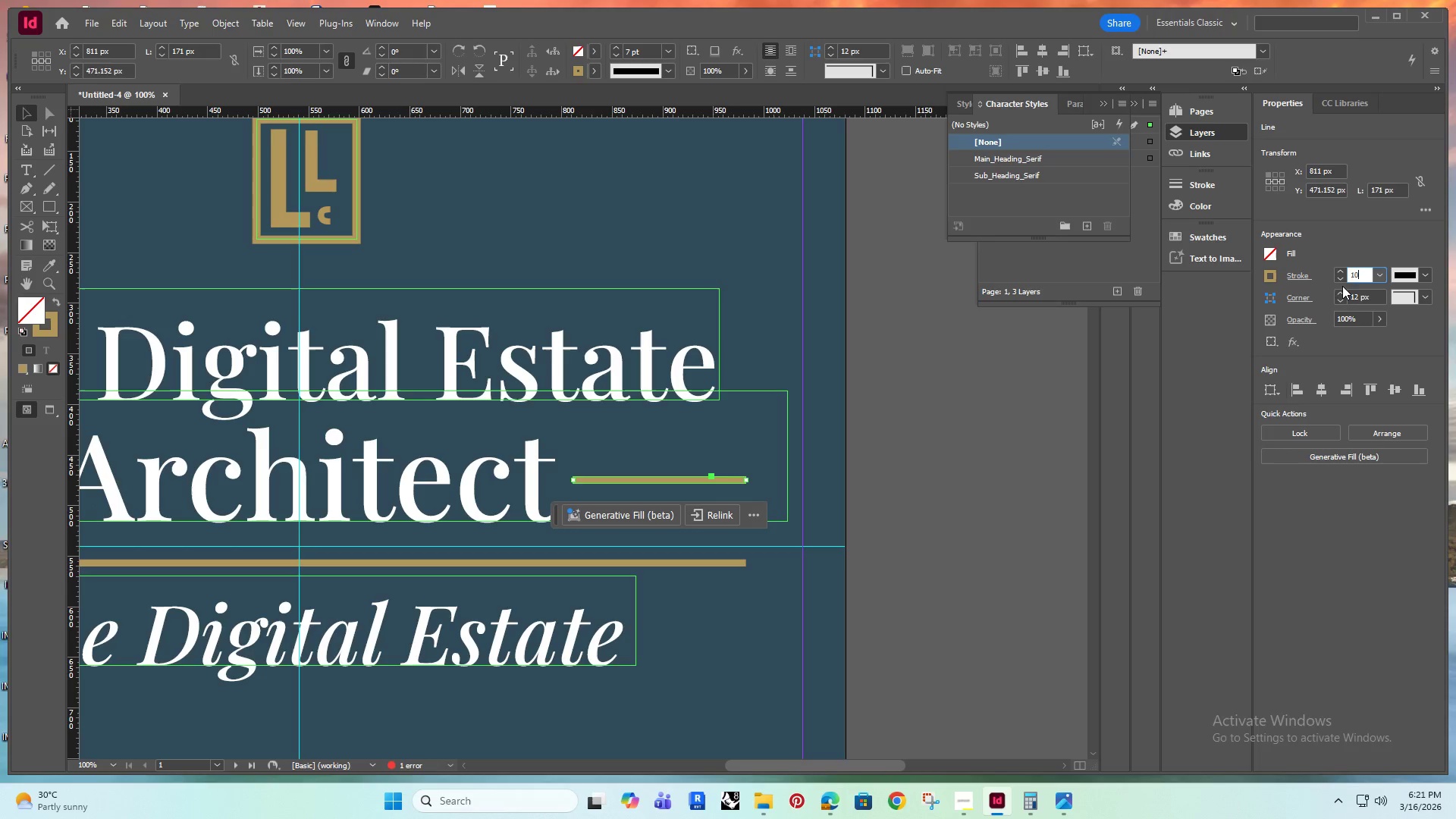 
key(Enter)
 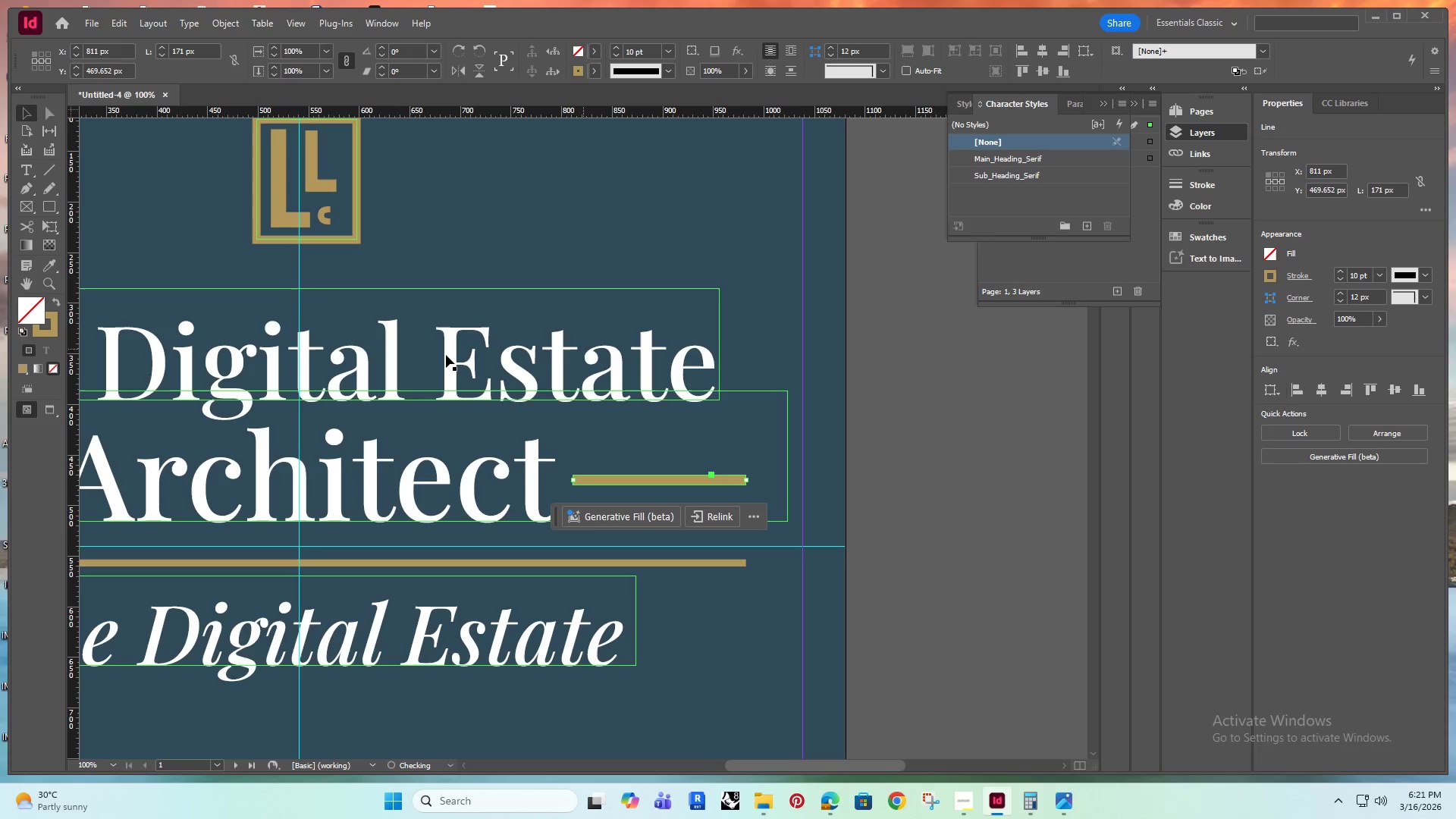 
hold_key(key=Space, duration=0.58)
 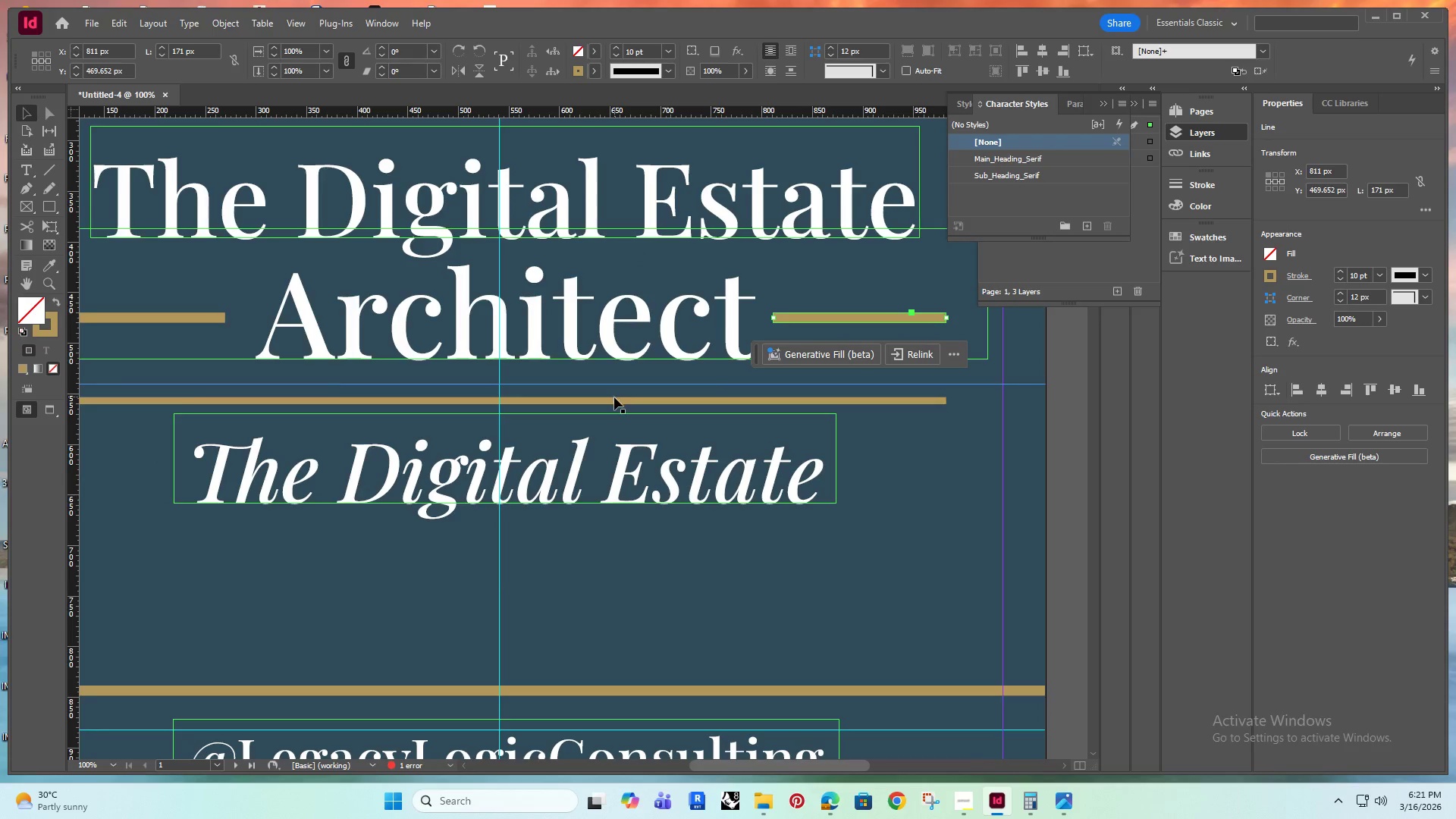 
left_click_drag(start_coordinate=[444, 355], to_coordinate=[645, 193])
 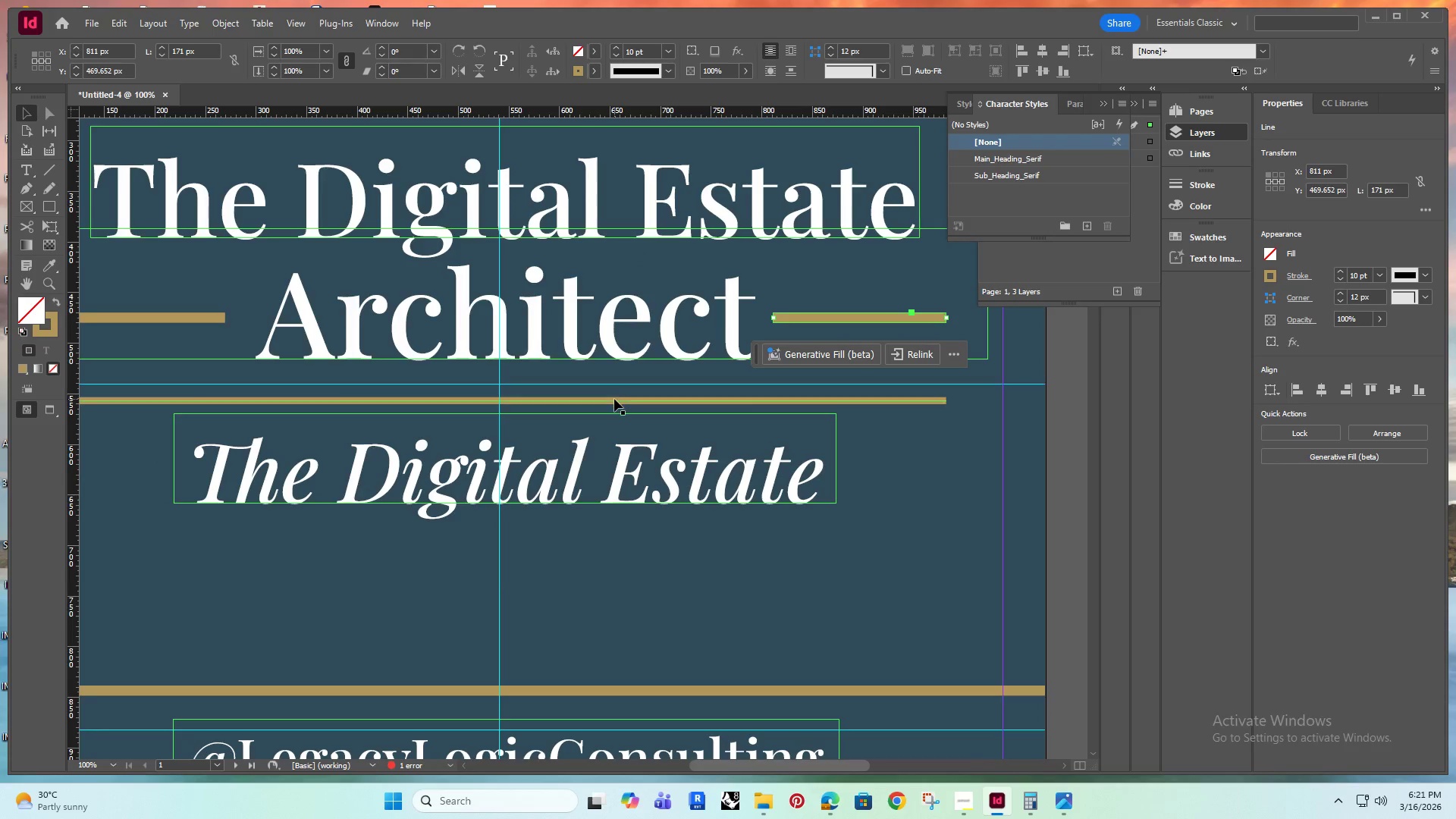 
left_click([614, 401])
 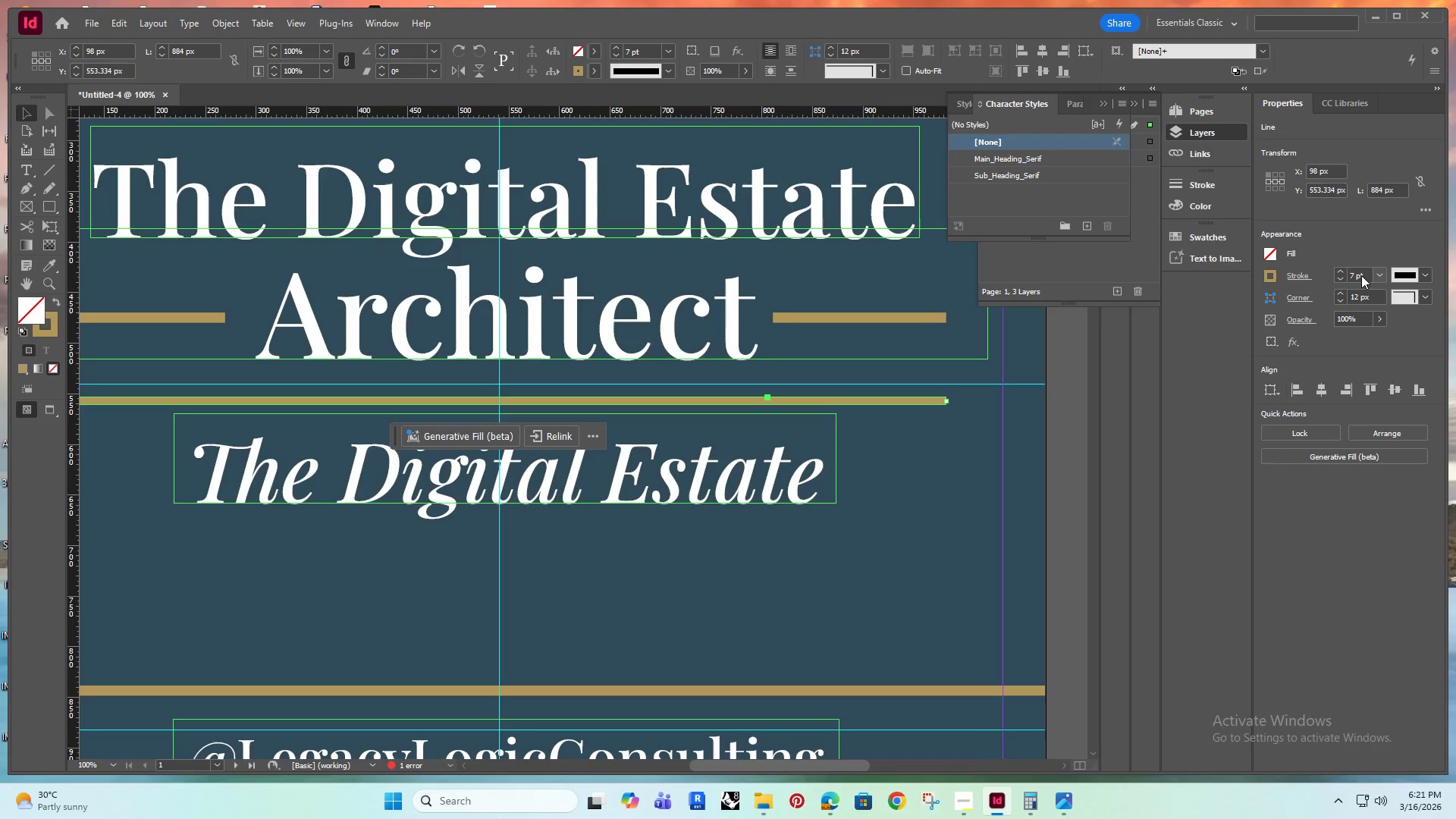 
double_click([1363, 275])
 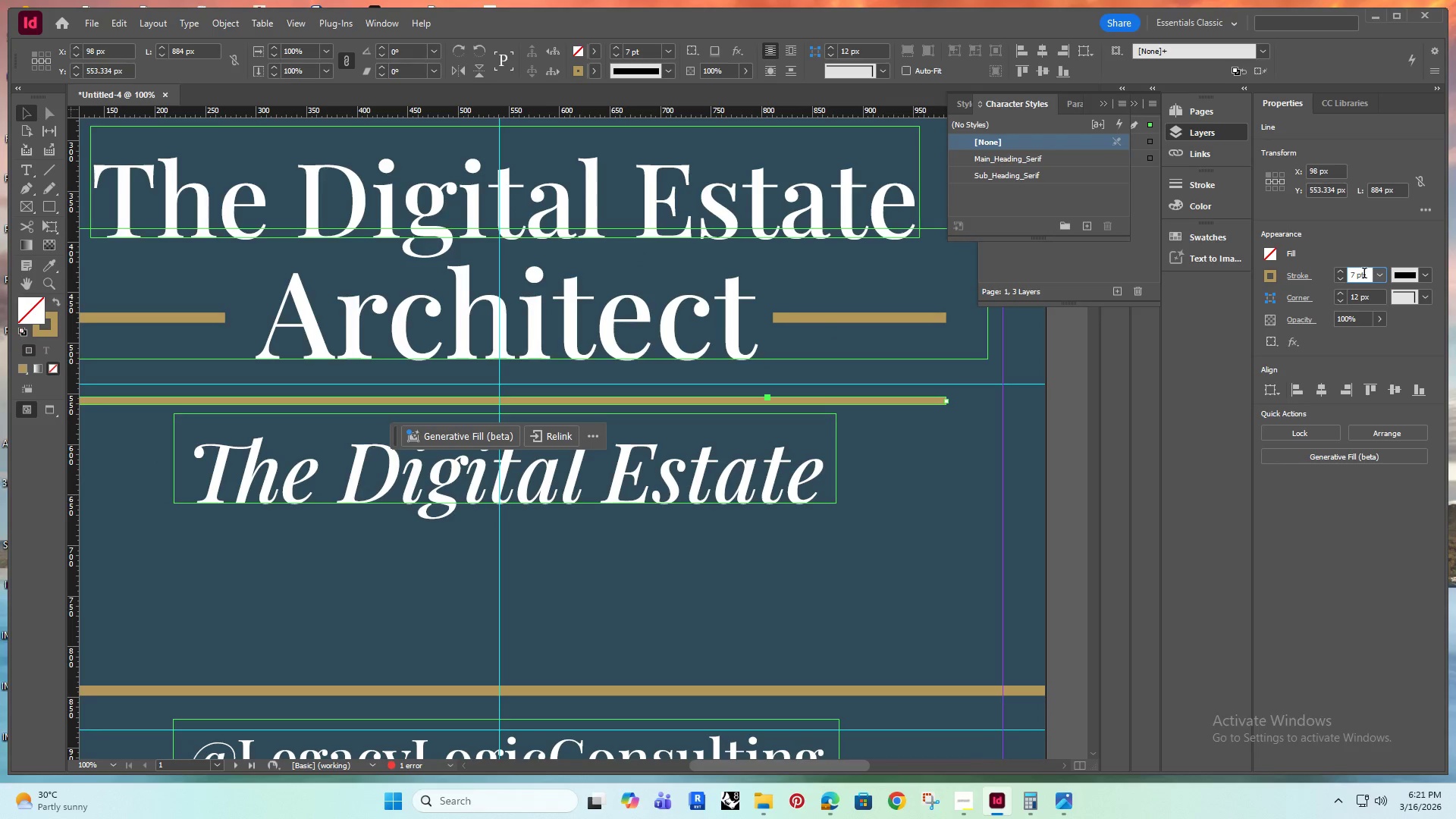 
left_click_drag(start_coordinate=[1364, 275], to_coordinate=[1333, 292])
 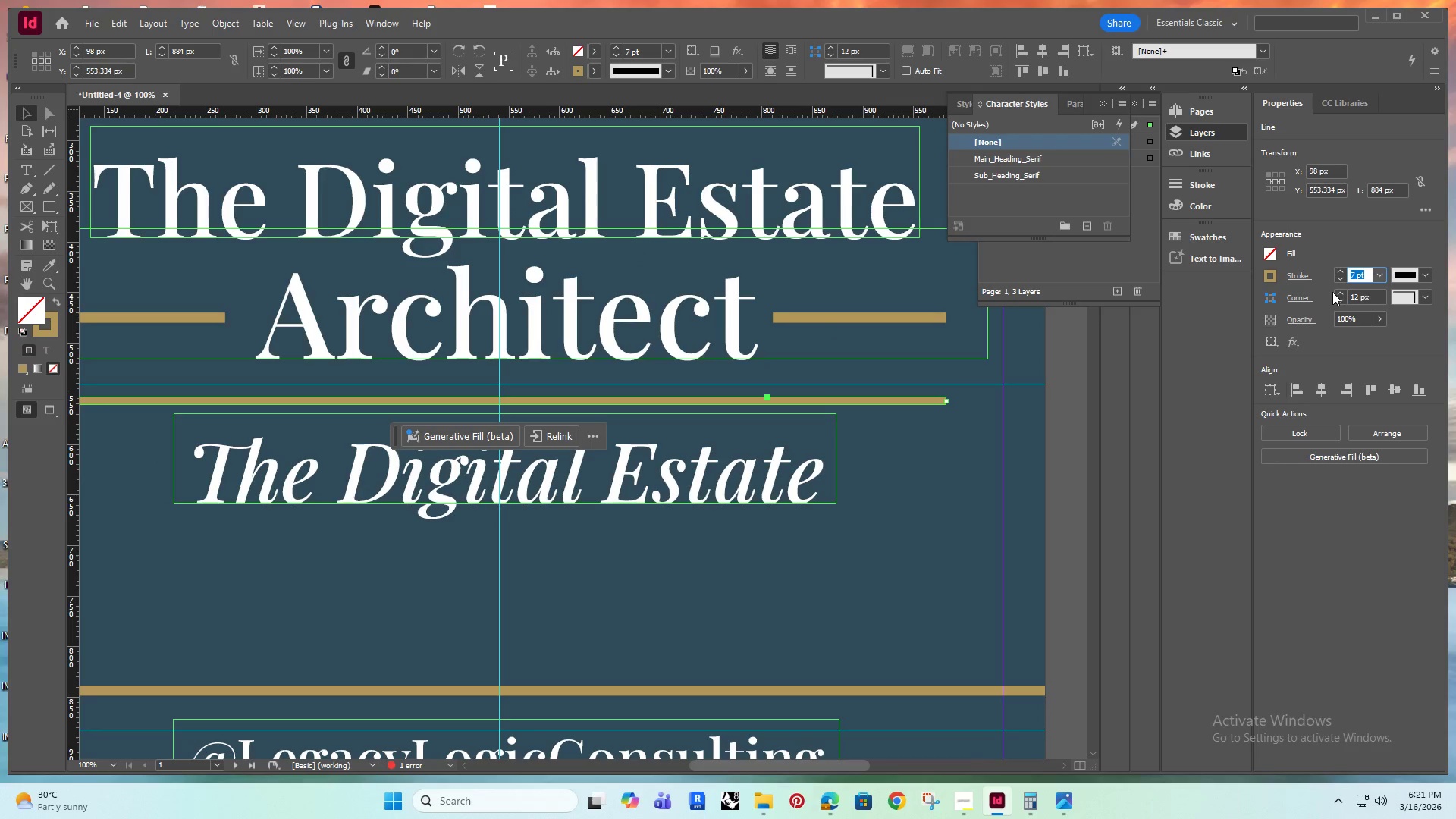 
type(10)
 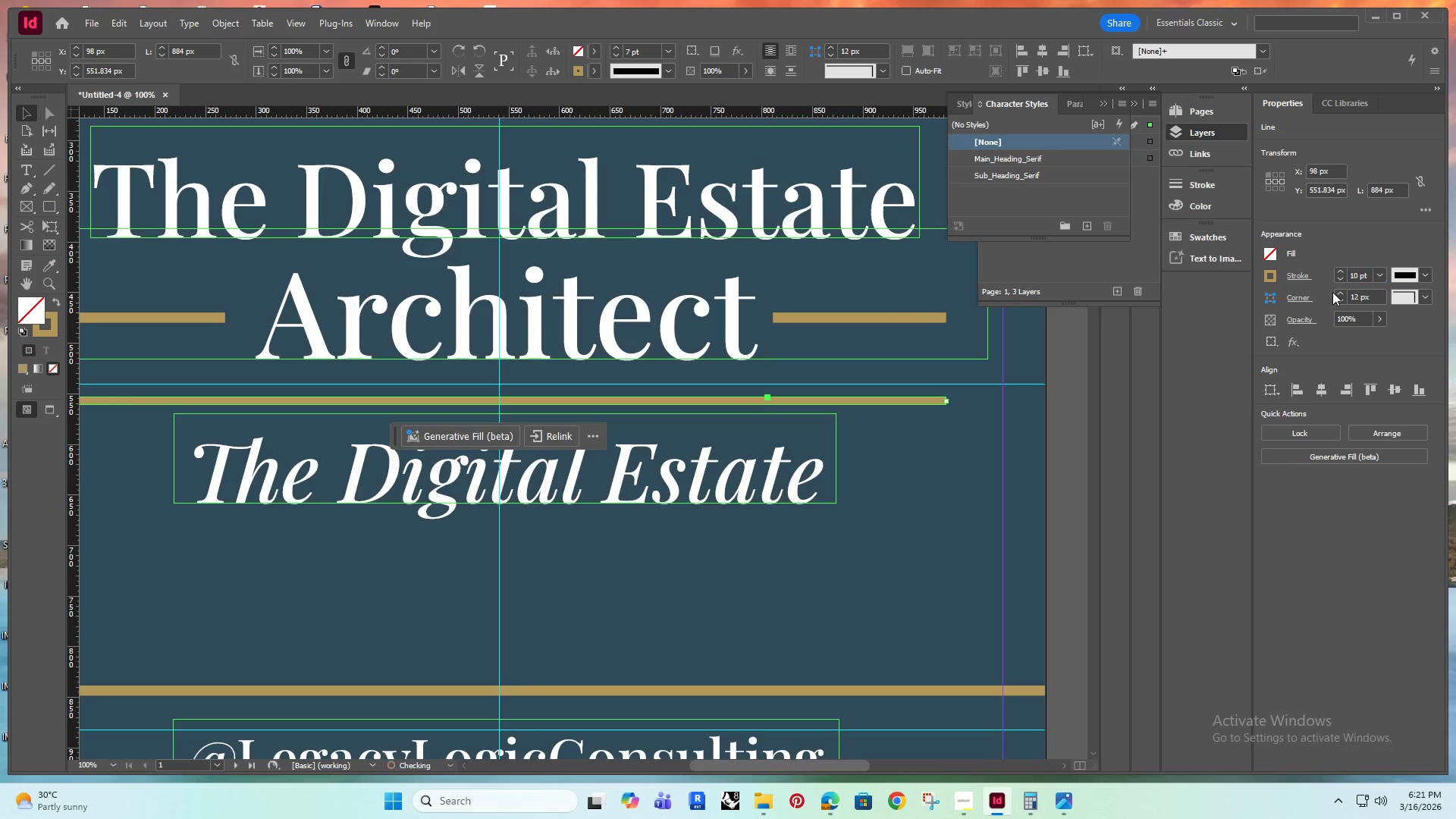 
key(Enter)
 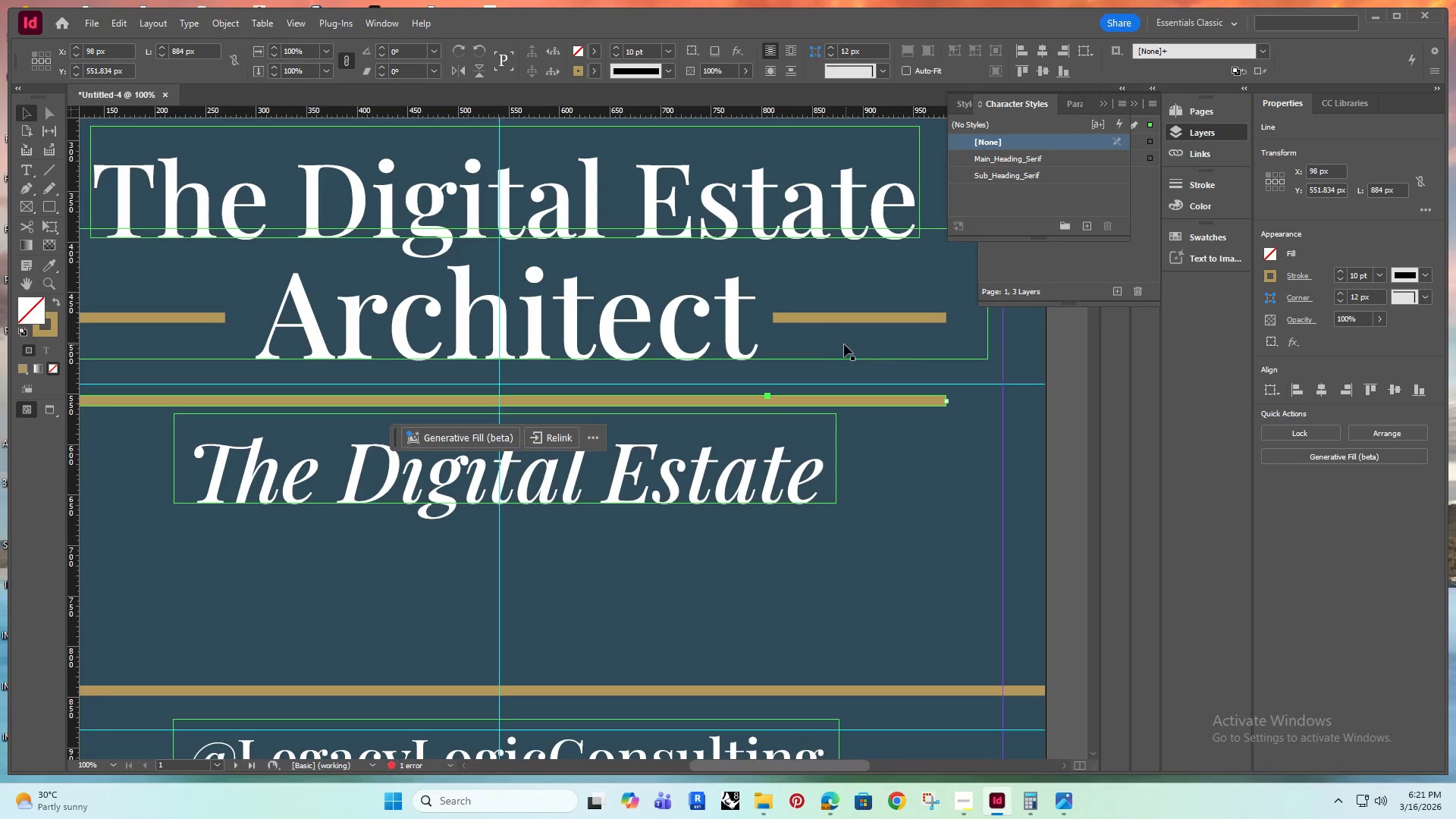 
hold_key(key=AltRight, duration=0.55)
 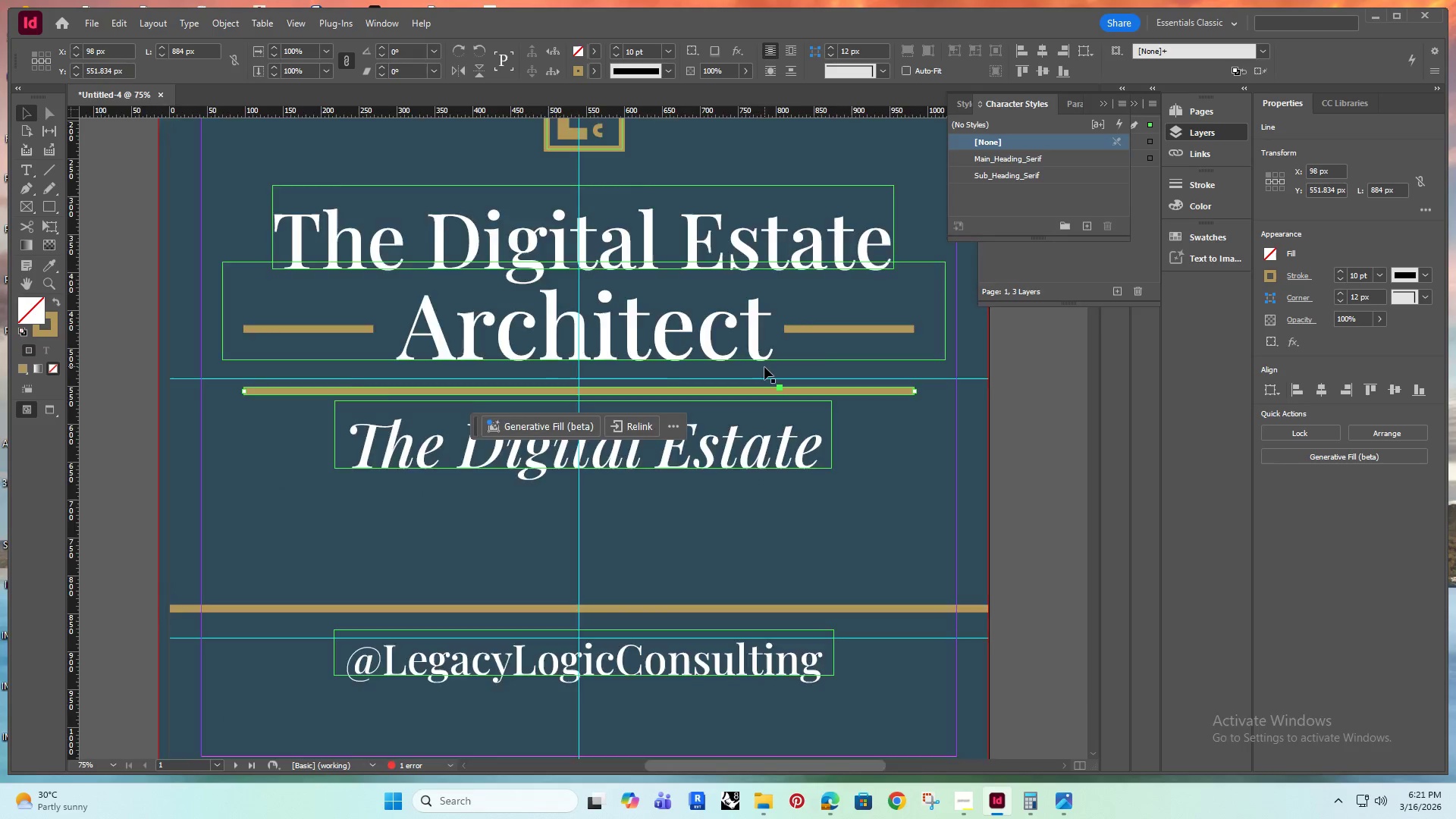 
hold_key(key=AltRight, duration=0.72)
 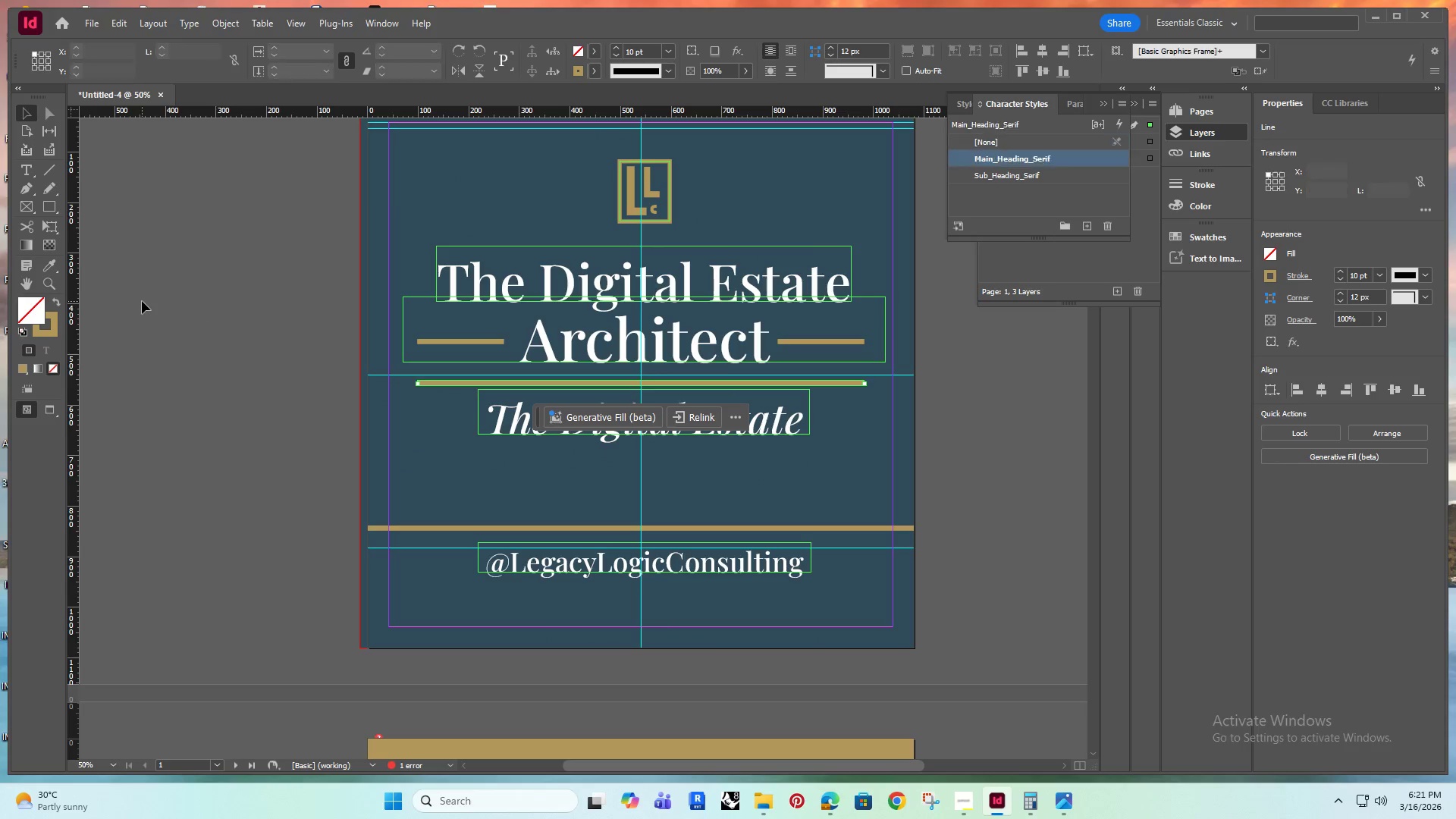 
scroll: coordinate [764, 367], scroll_direction: down, amount: 2.0
 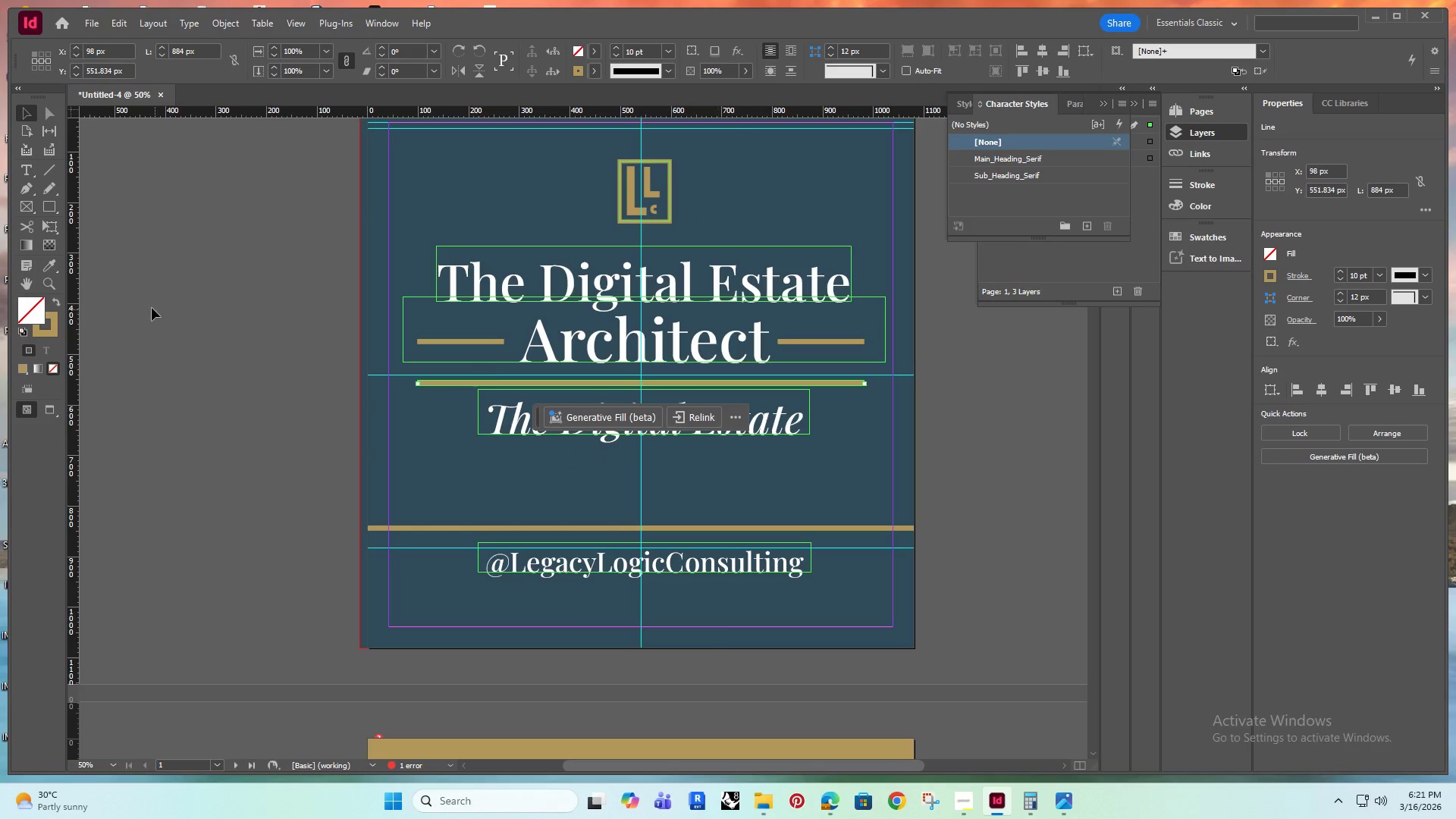 
left_click([142, 301])
 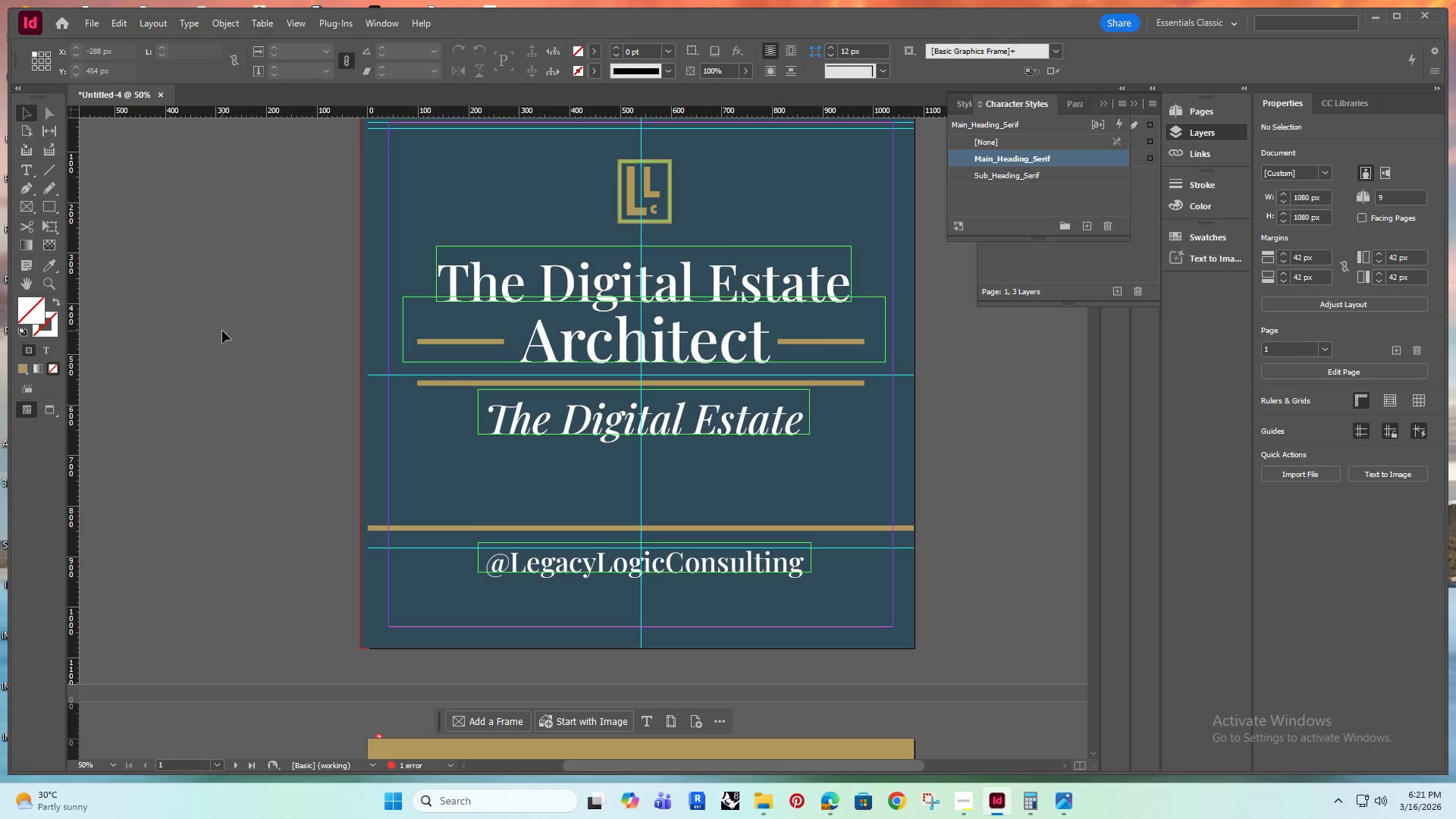 
key(Shift+W)
 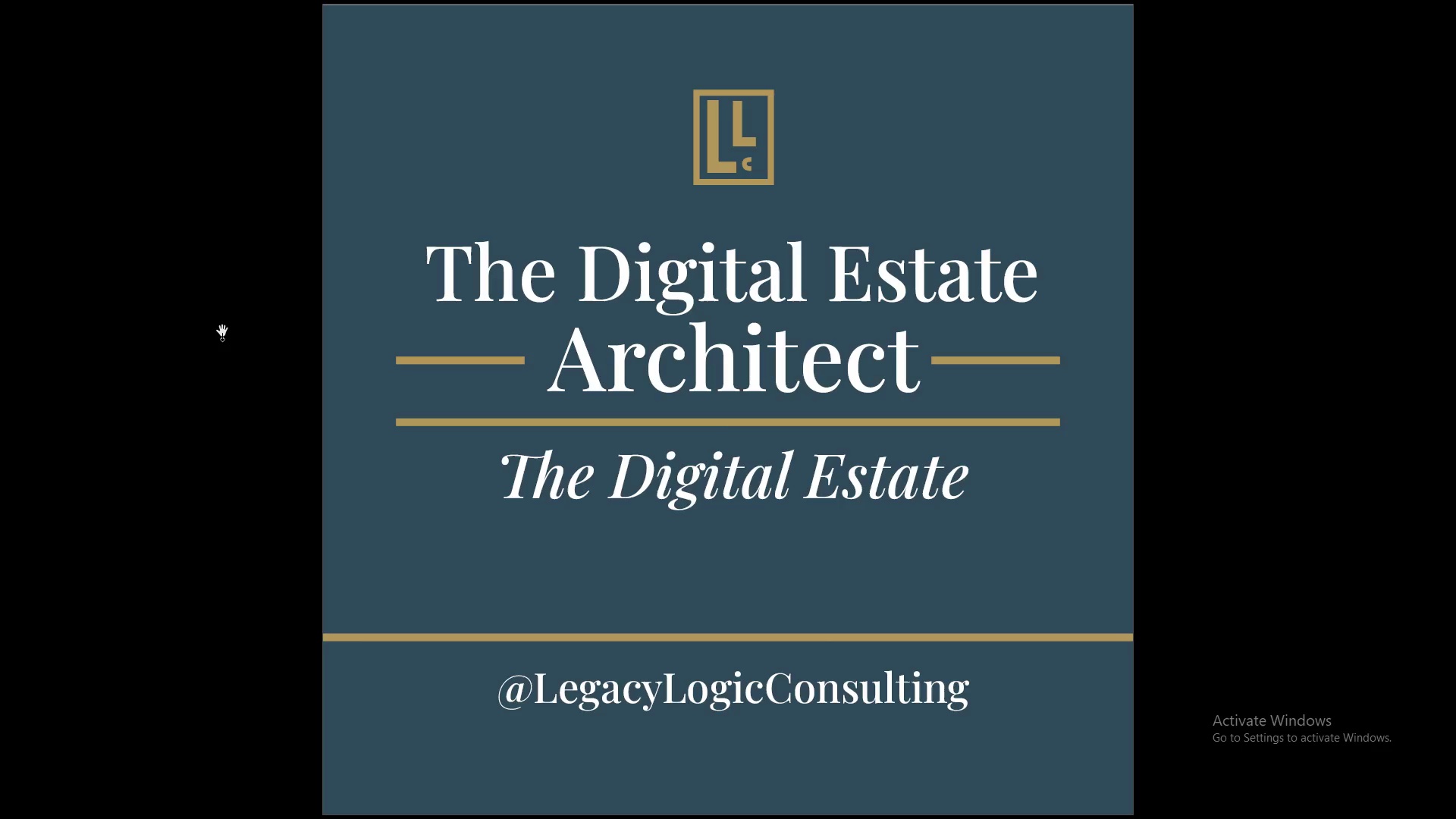 
key(ArrowLeft)
 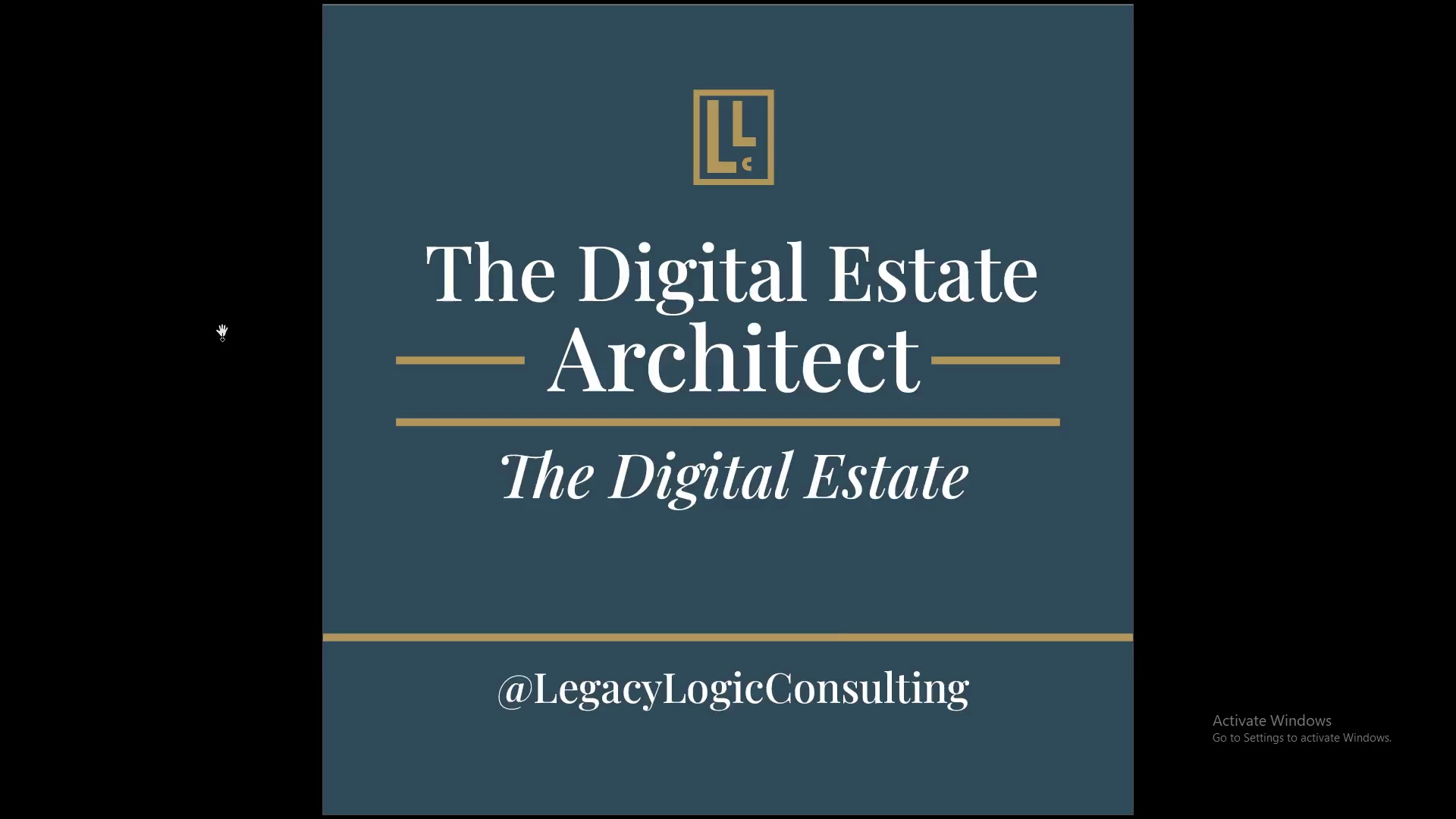 
key(ArrowRight)
 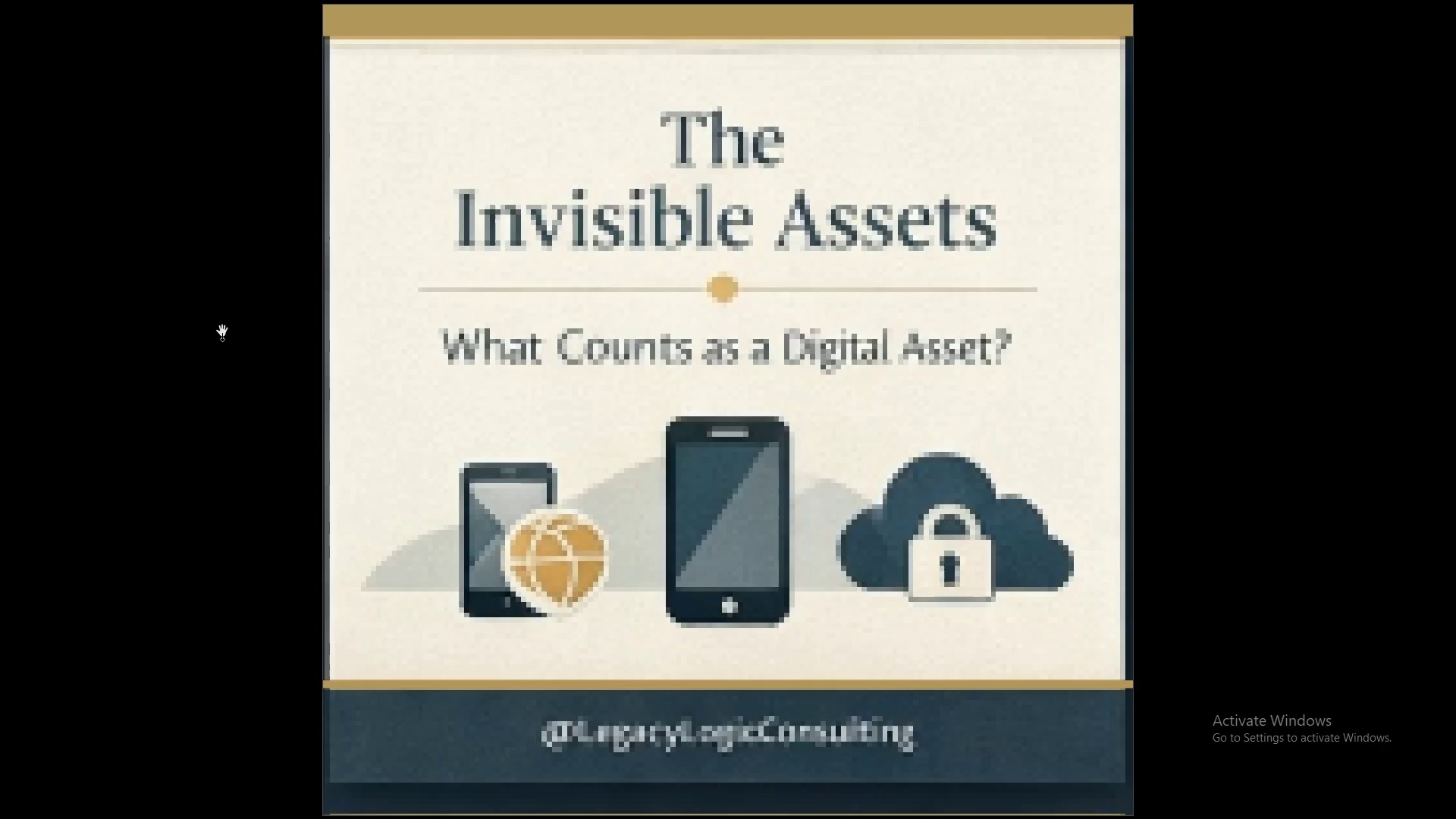 
key(ArrowLeft)
 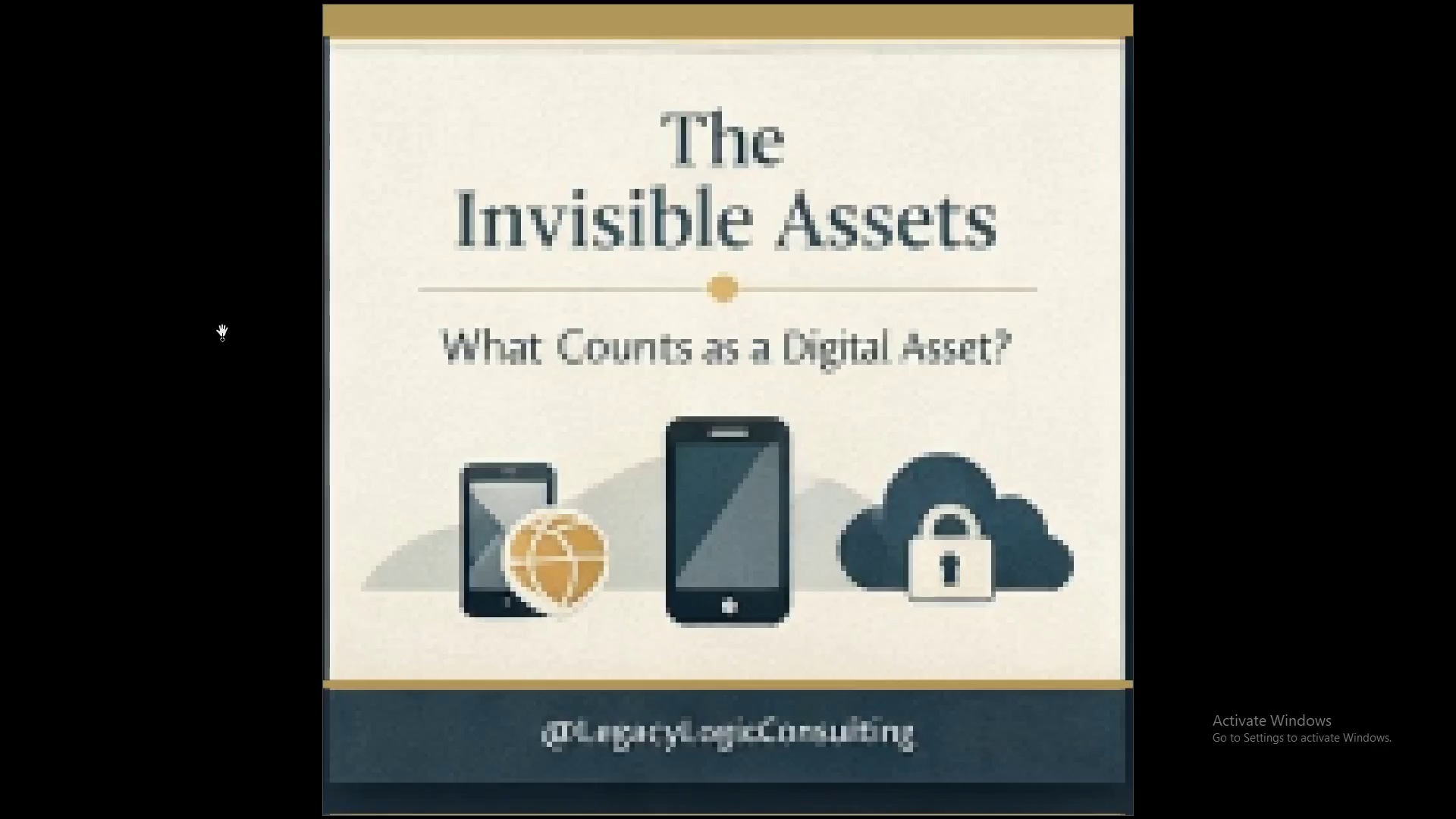 
key(ArrowRight)
 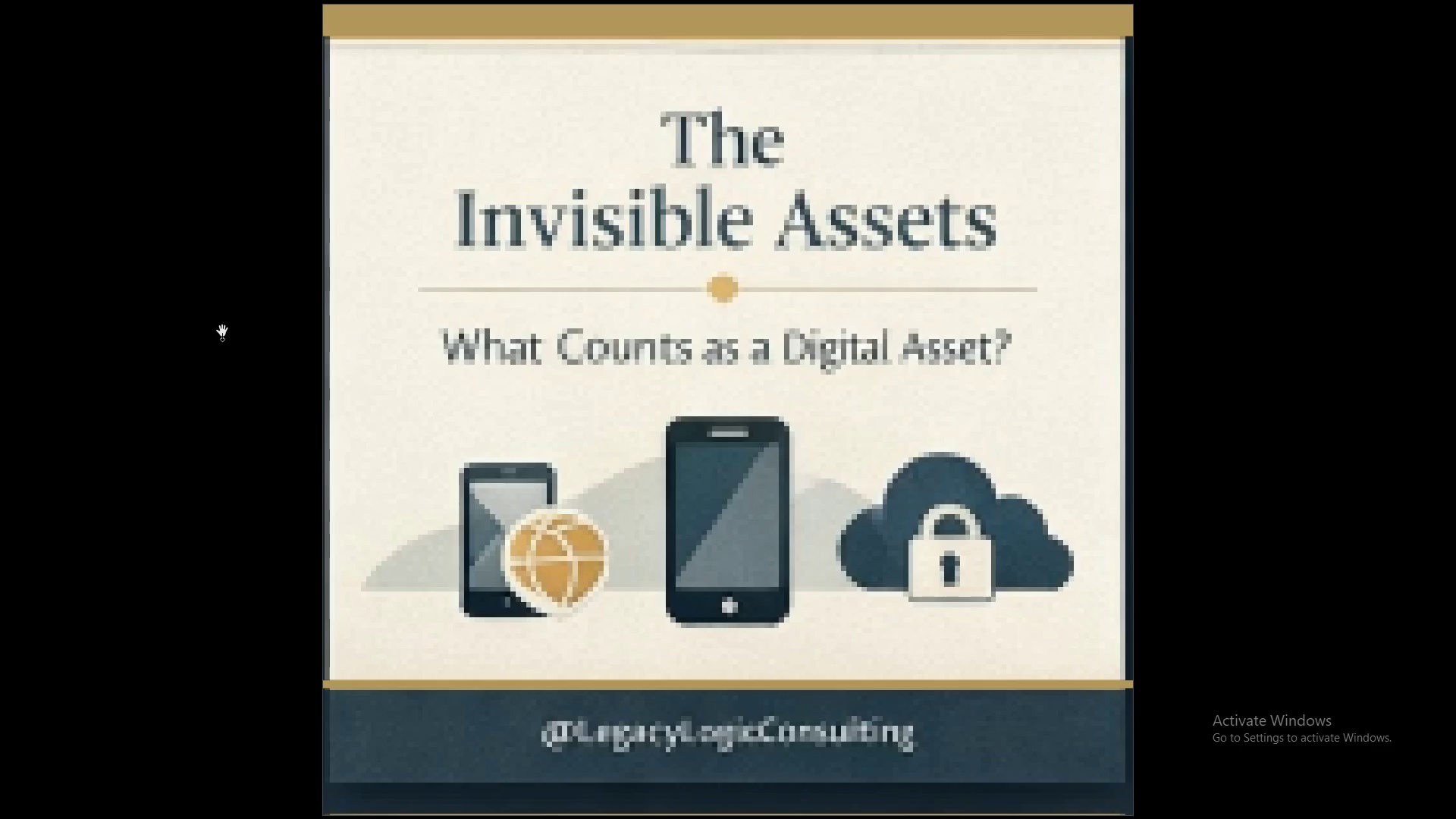 
key(ArrowLeft)
 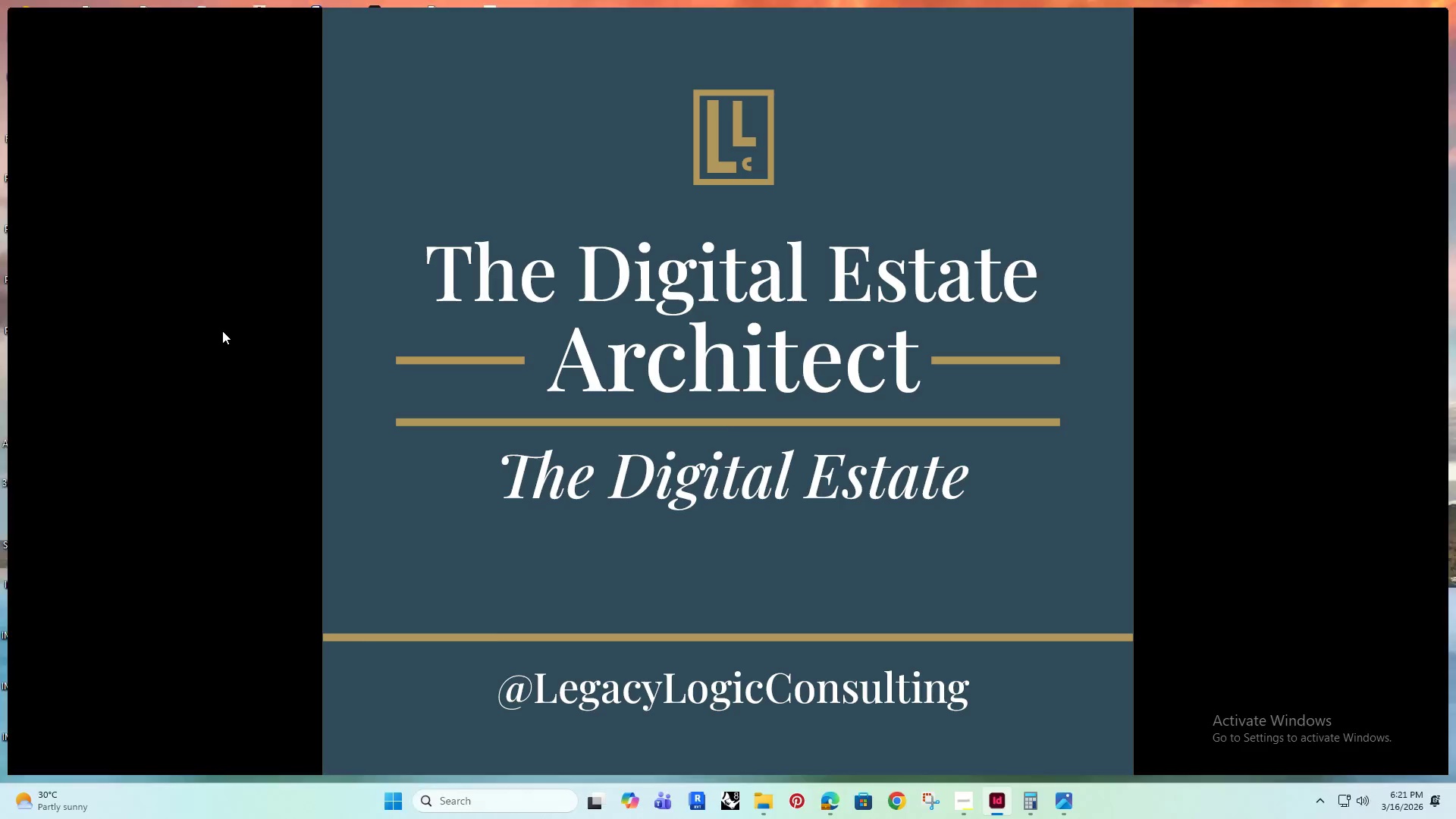 
key(Escape)
 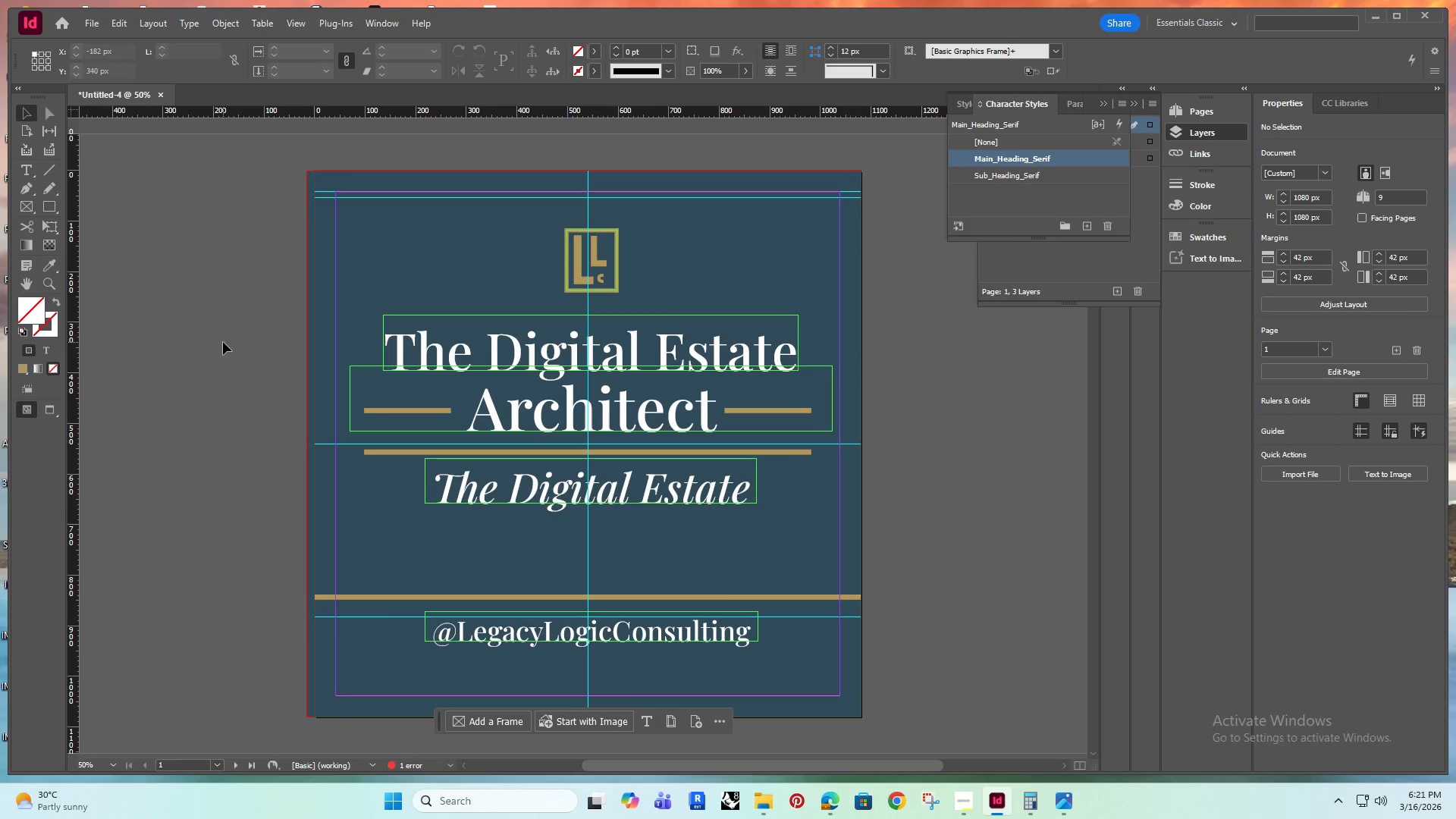 
scroll: coordinate [388, 448], scroll_direction: down, amount: 15.0
 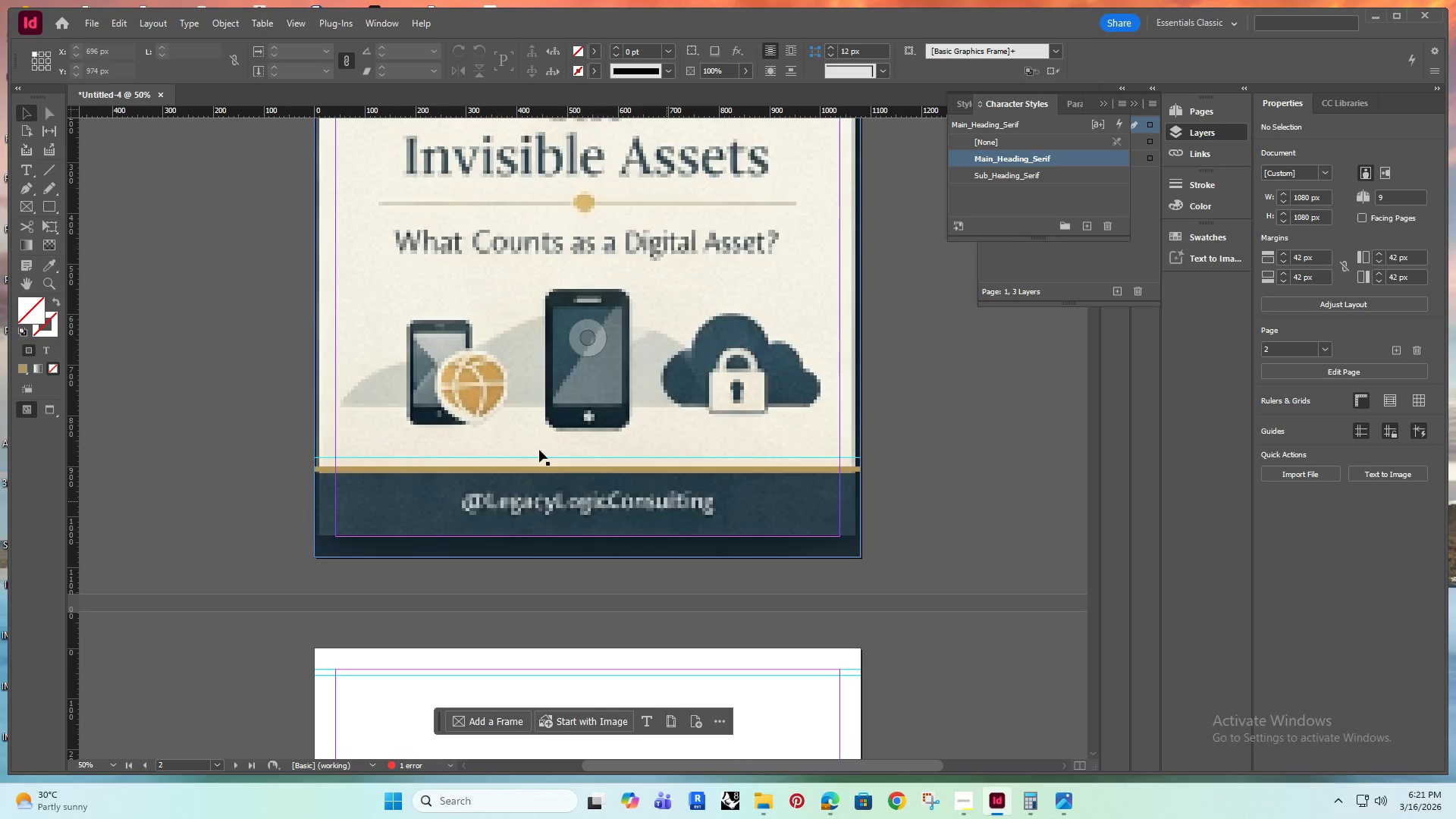 
scroll: coordinate [325, 374], scroll_direction: up, amount: 8.0
 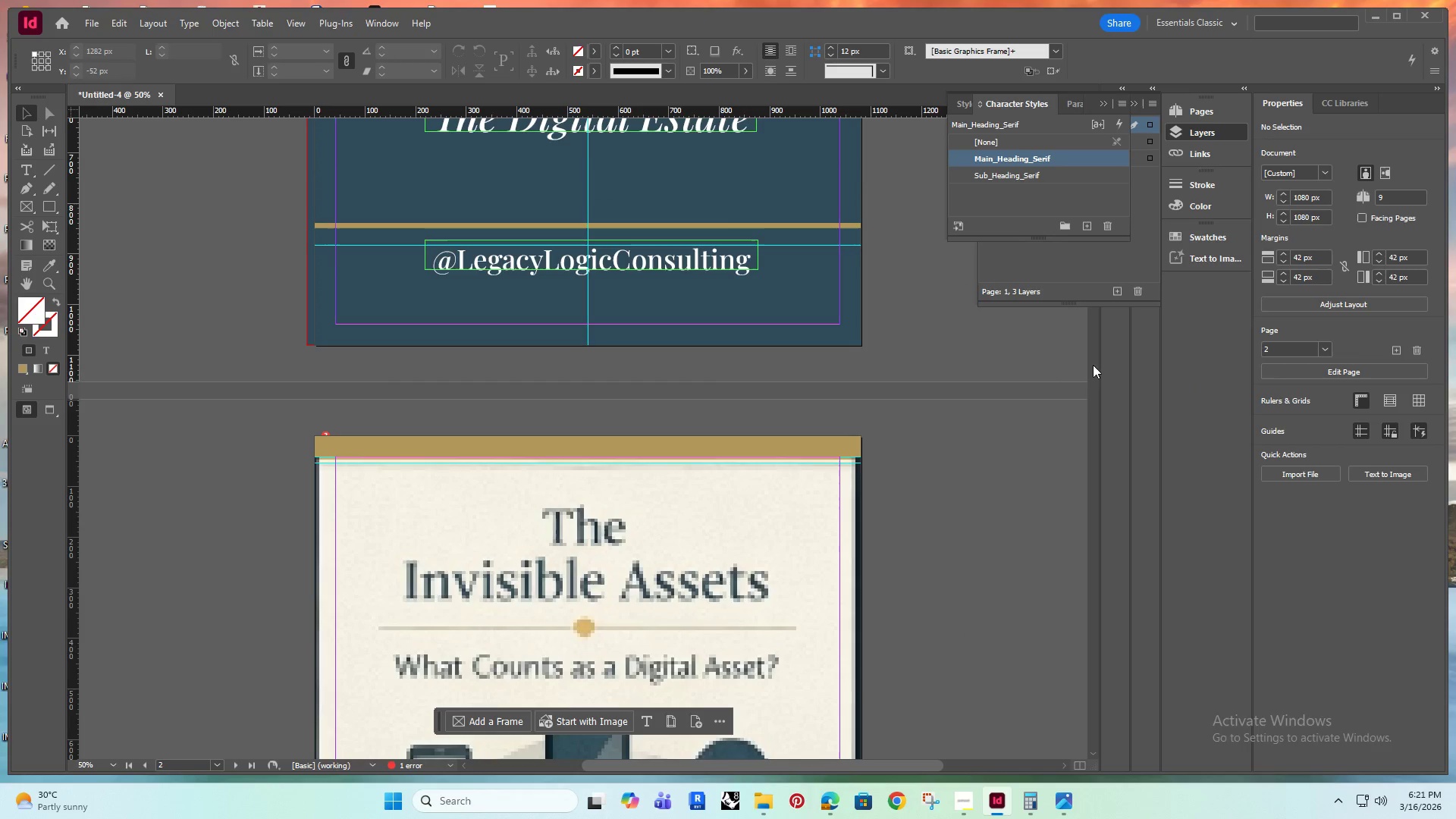 
left_click([1020, 351])
 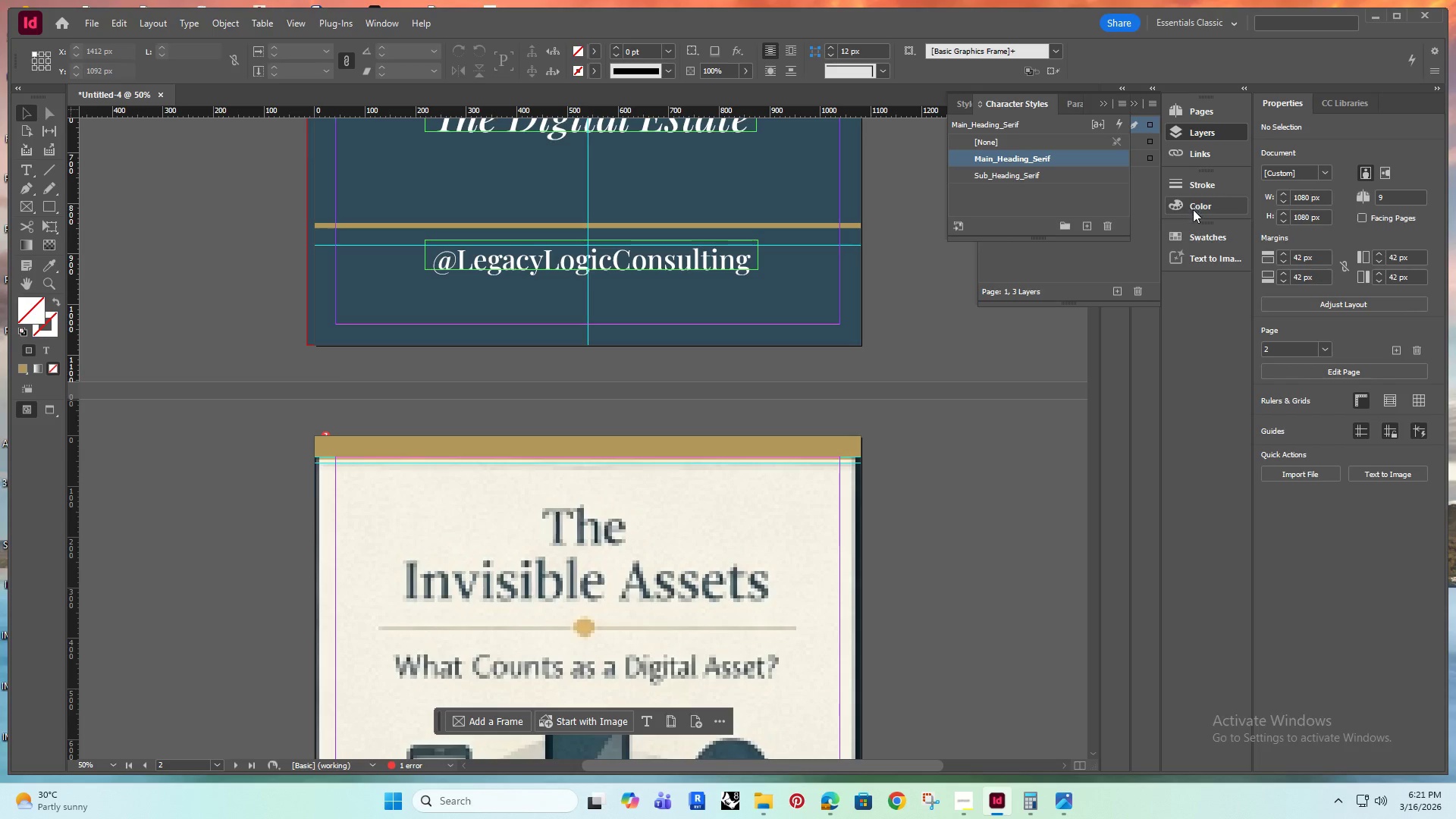 
left_click([1191, 244])
 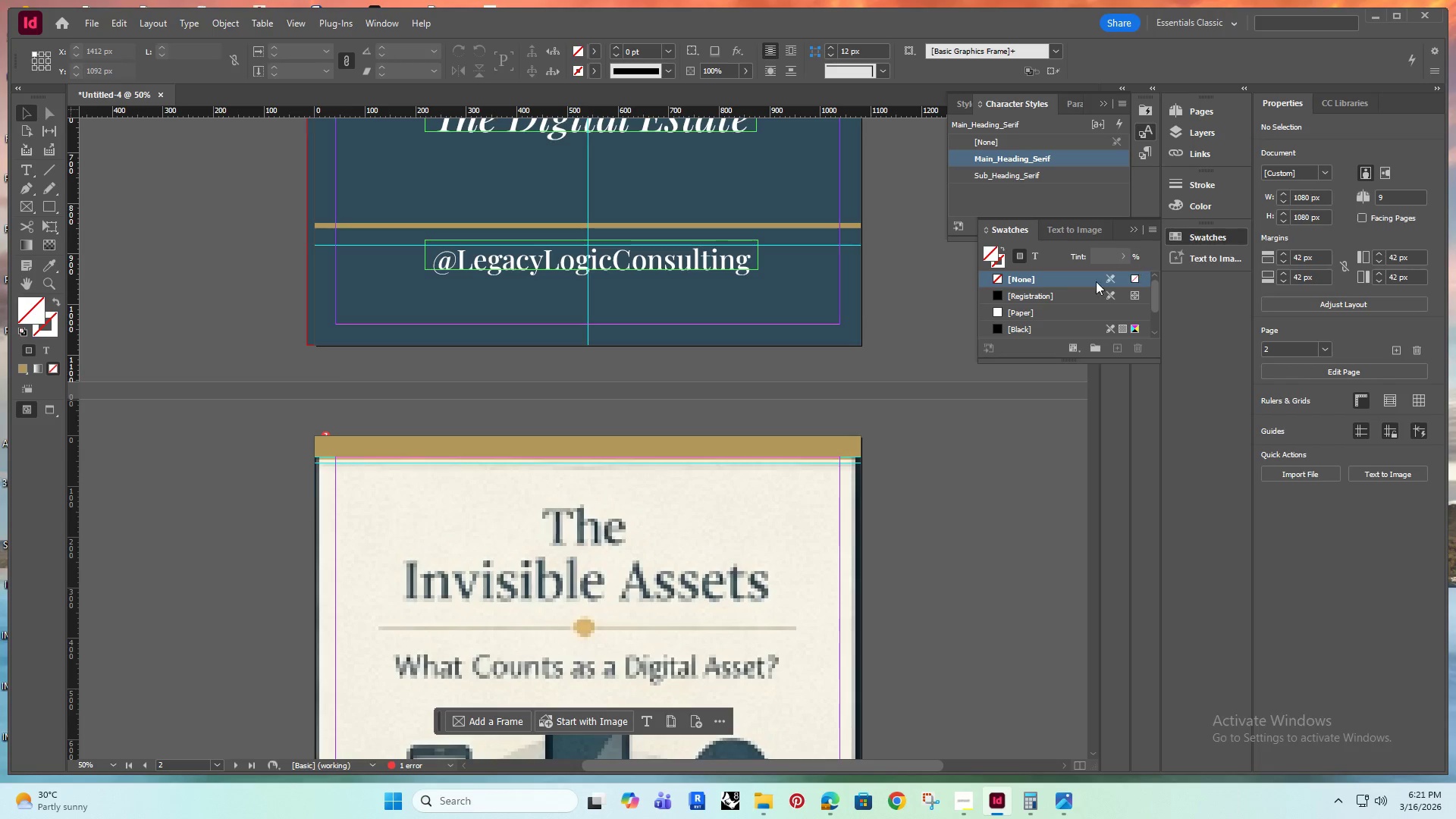 
scroll: coordinate [1033, 301], scroll_direction: down, amount: 7.0
 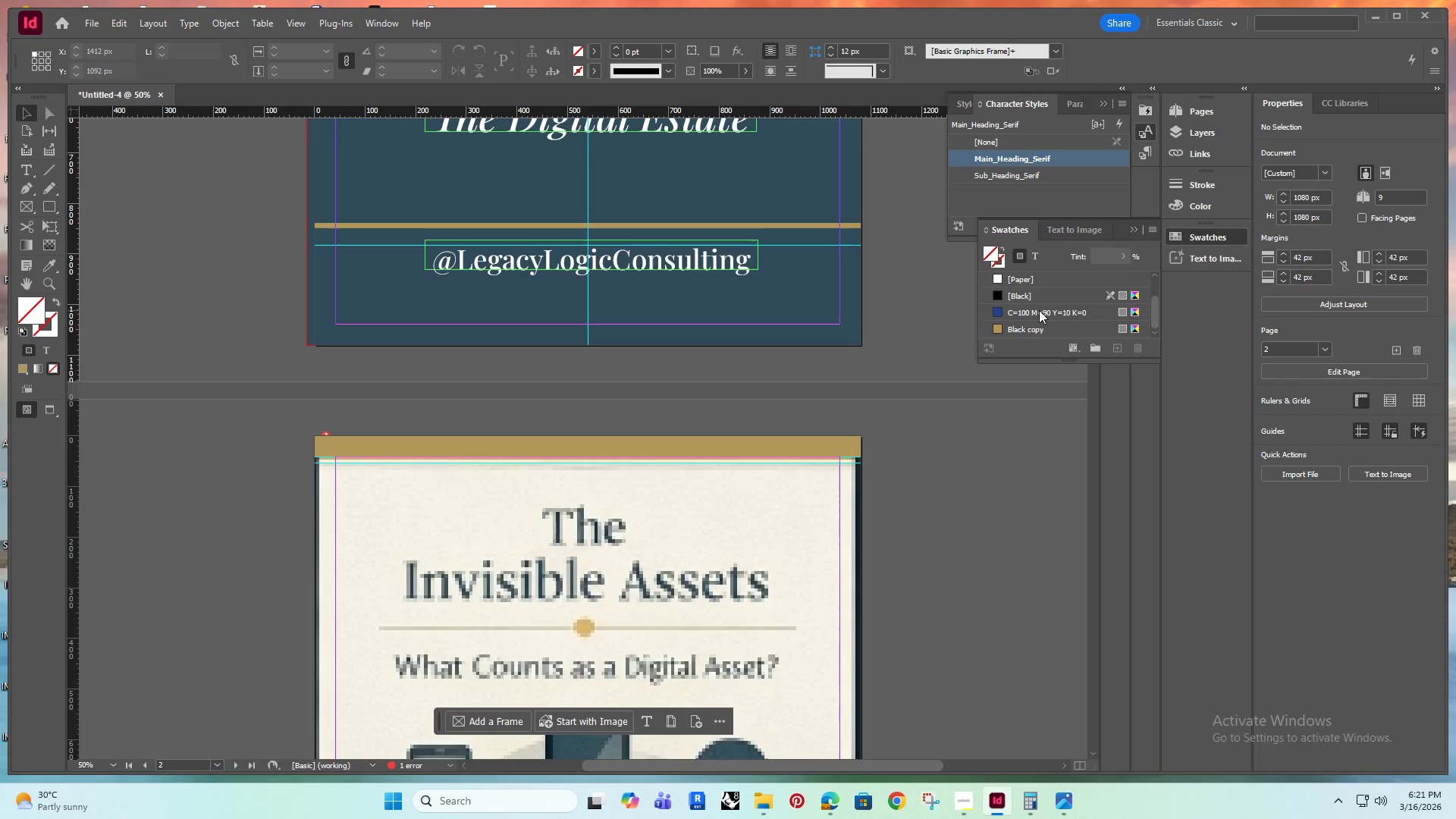 
left_click([1039, 310])
 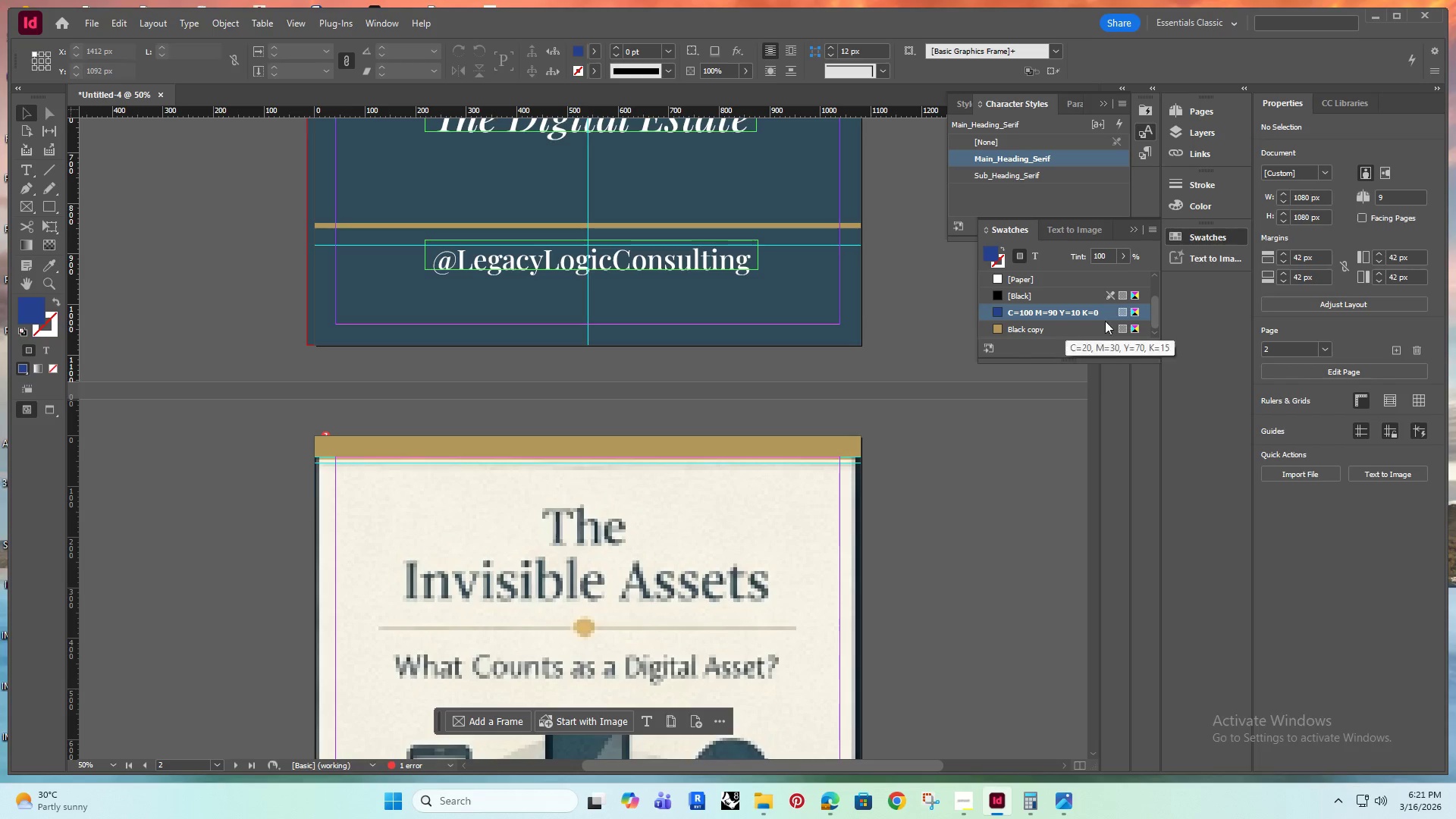 
double_click([1134, 311])
 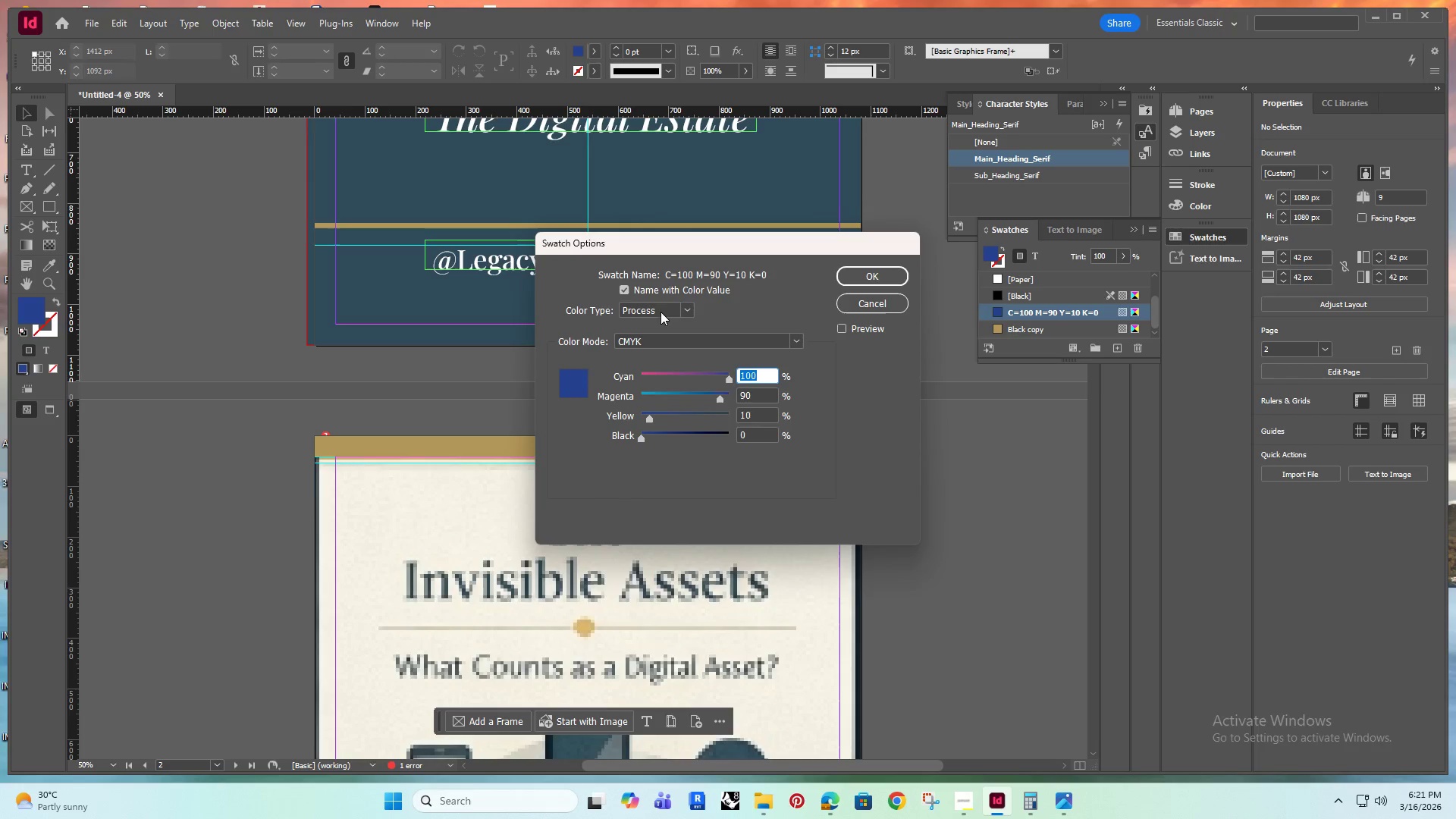 
left_click_drag(start_coordinate=[708, 243], to_coordinate=[951, 297])
 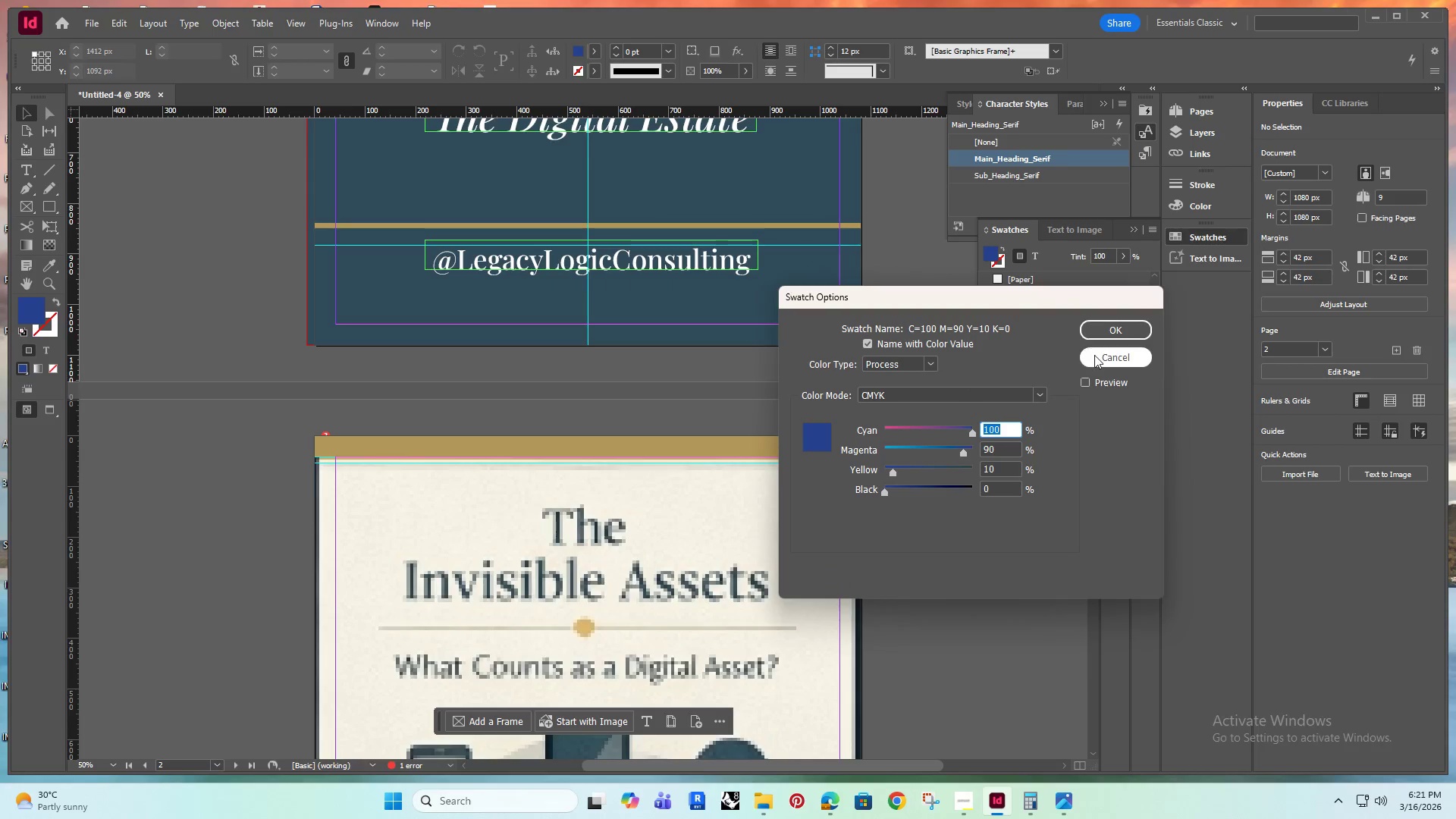 
left_click([1104, 359])
 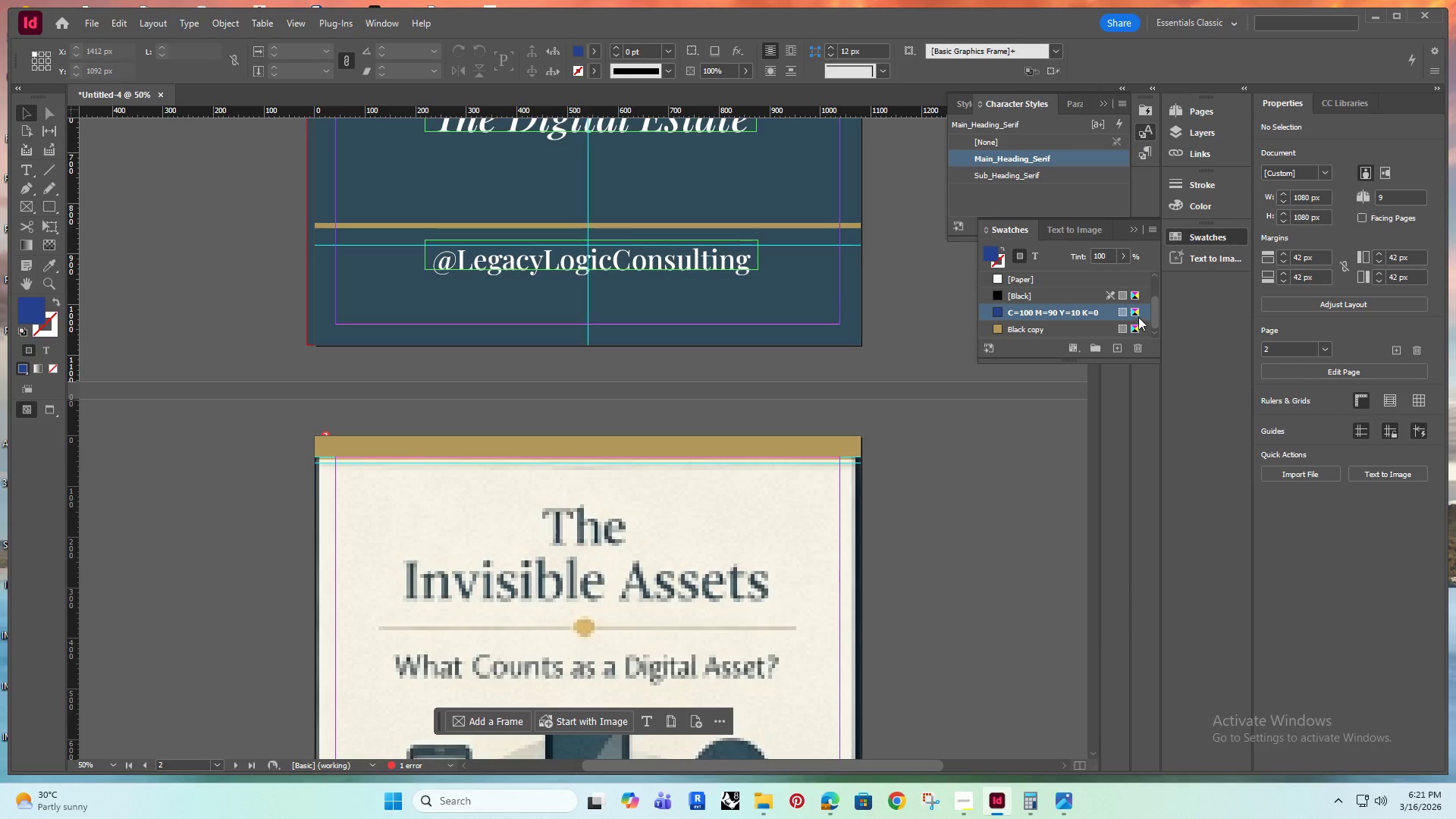 
double_click([1135, 310])
 